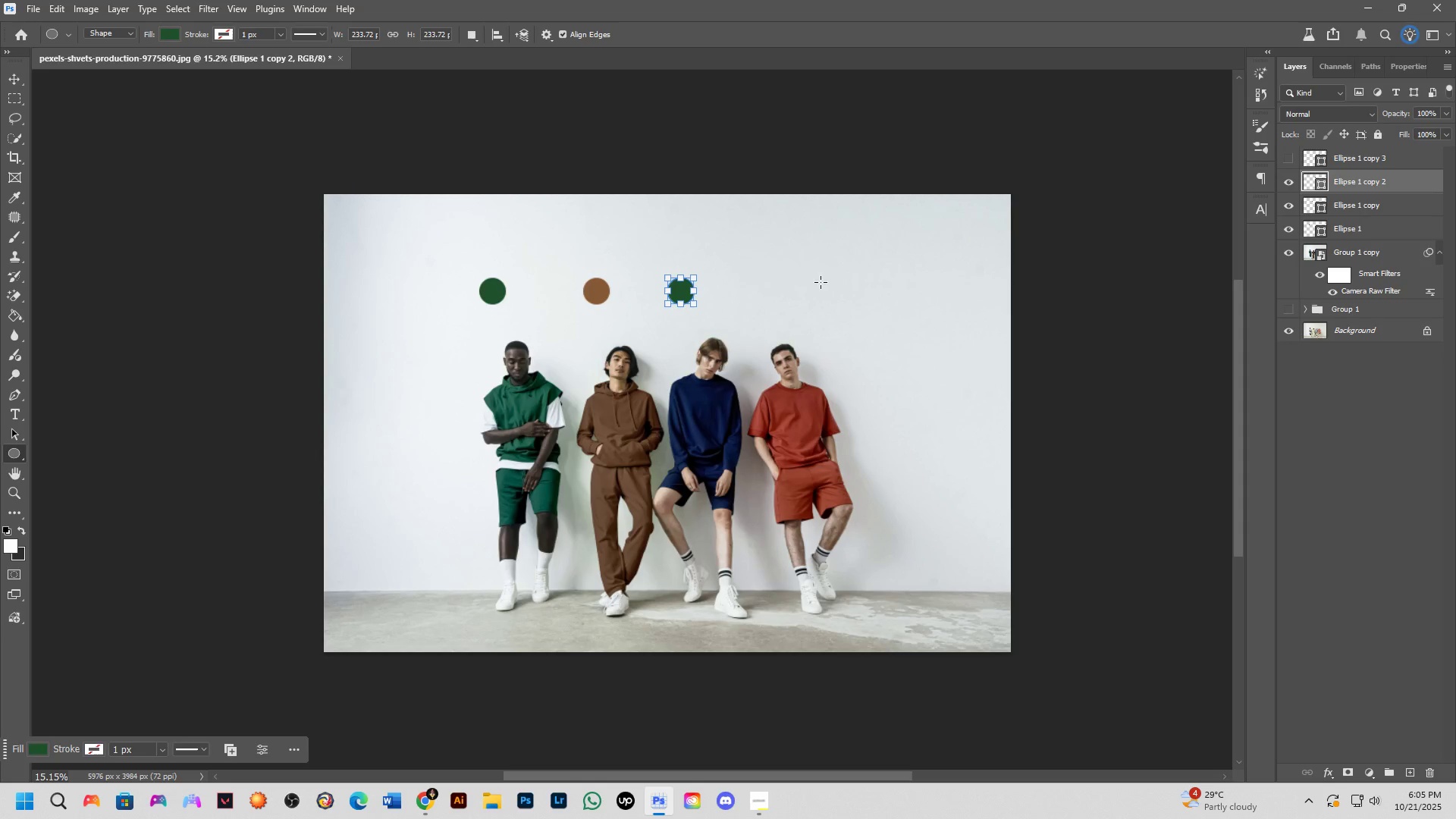 
scroll: coordinate [815, 278], scroll_direction: up, amount: 4.0
 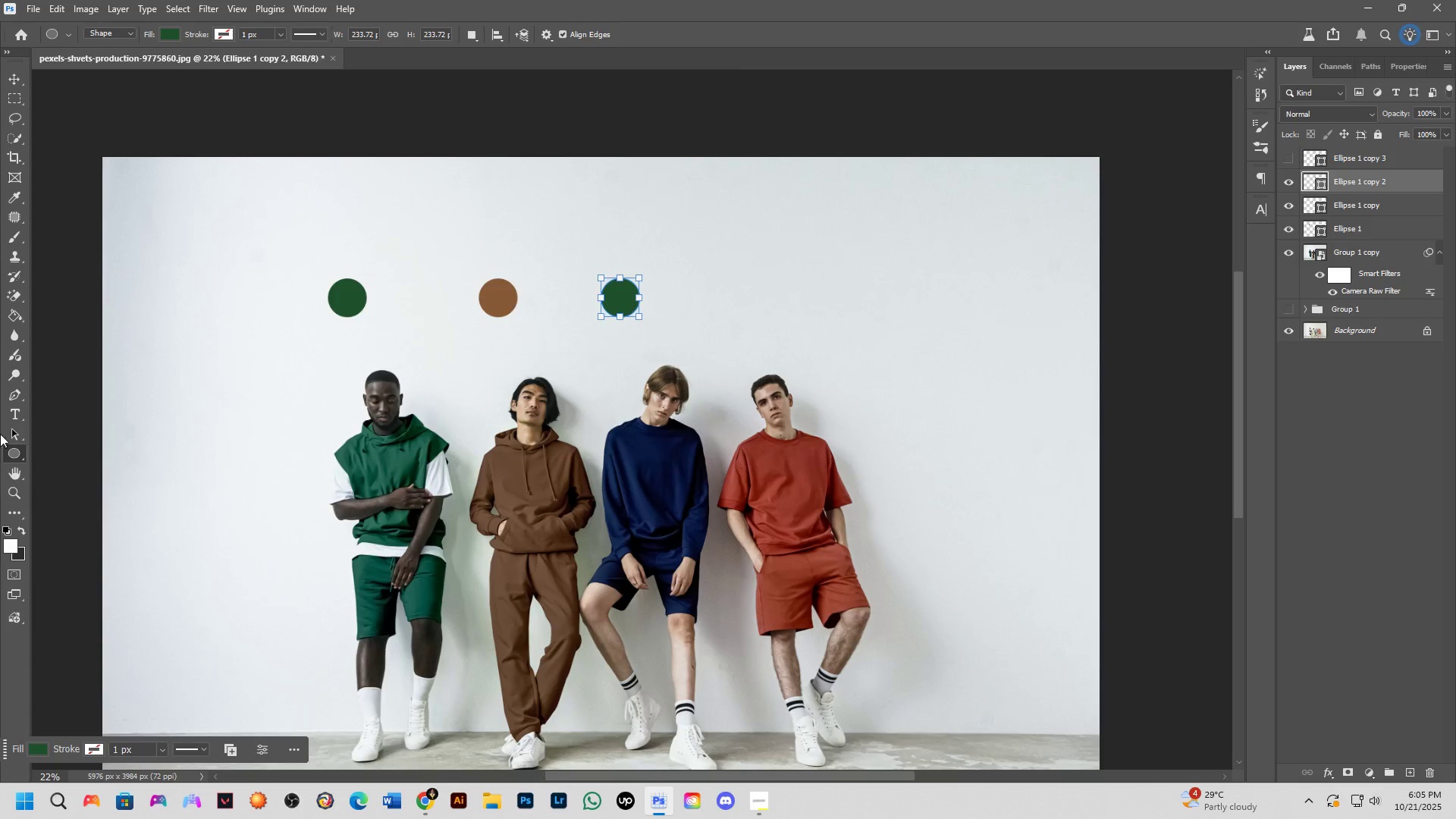 
left_click([14, 450])
 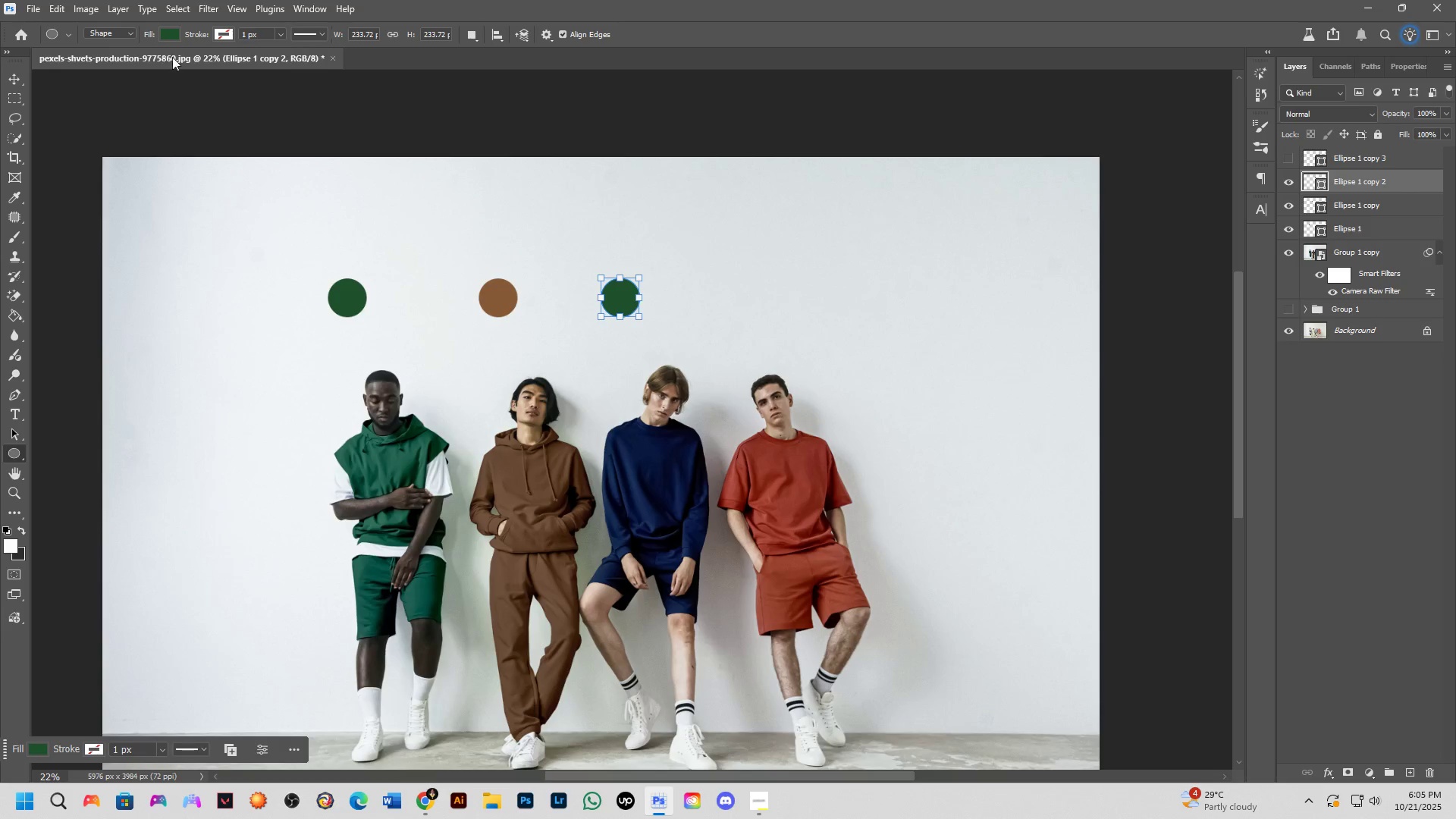 
left_click([167, 37])
 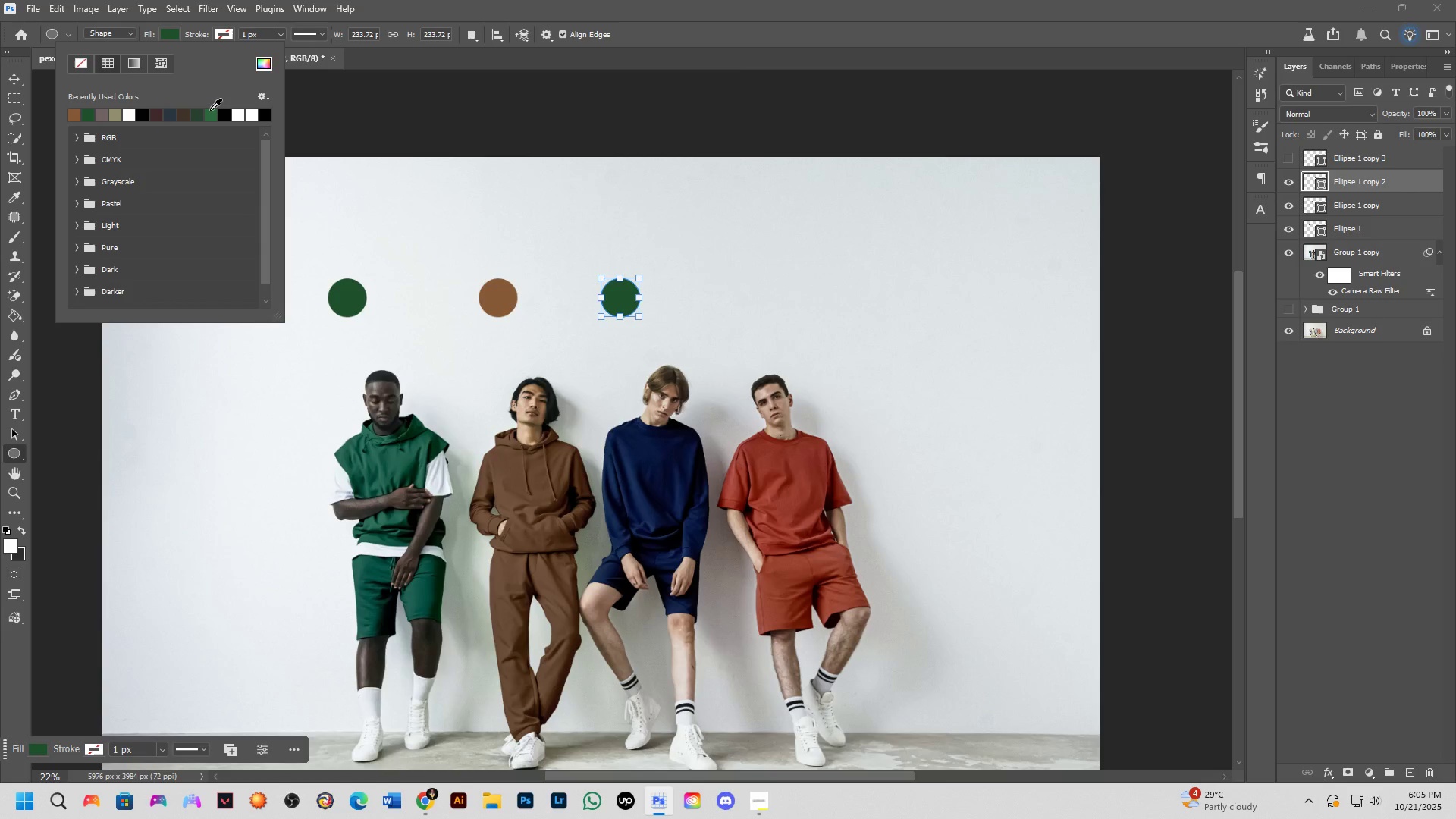 
left_click([173, 114])
 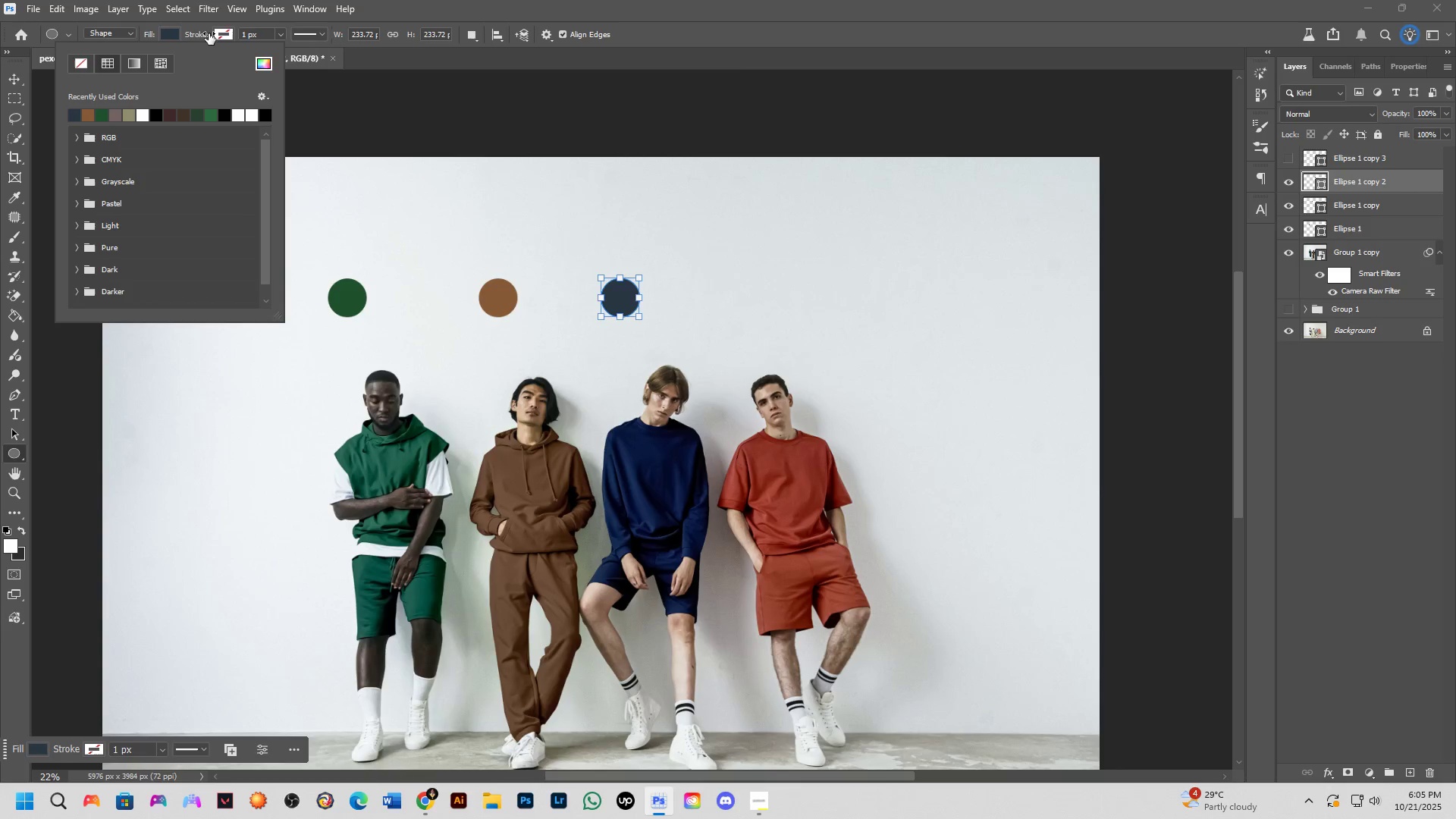 
left_click([259, 61])
 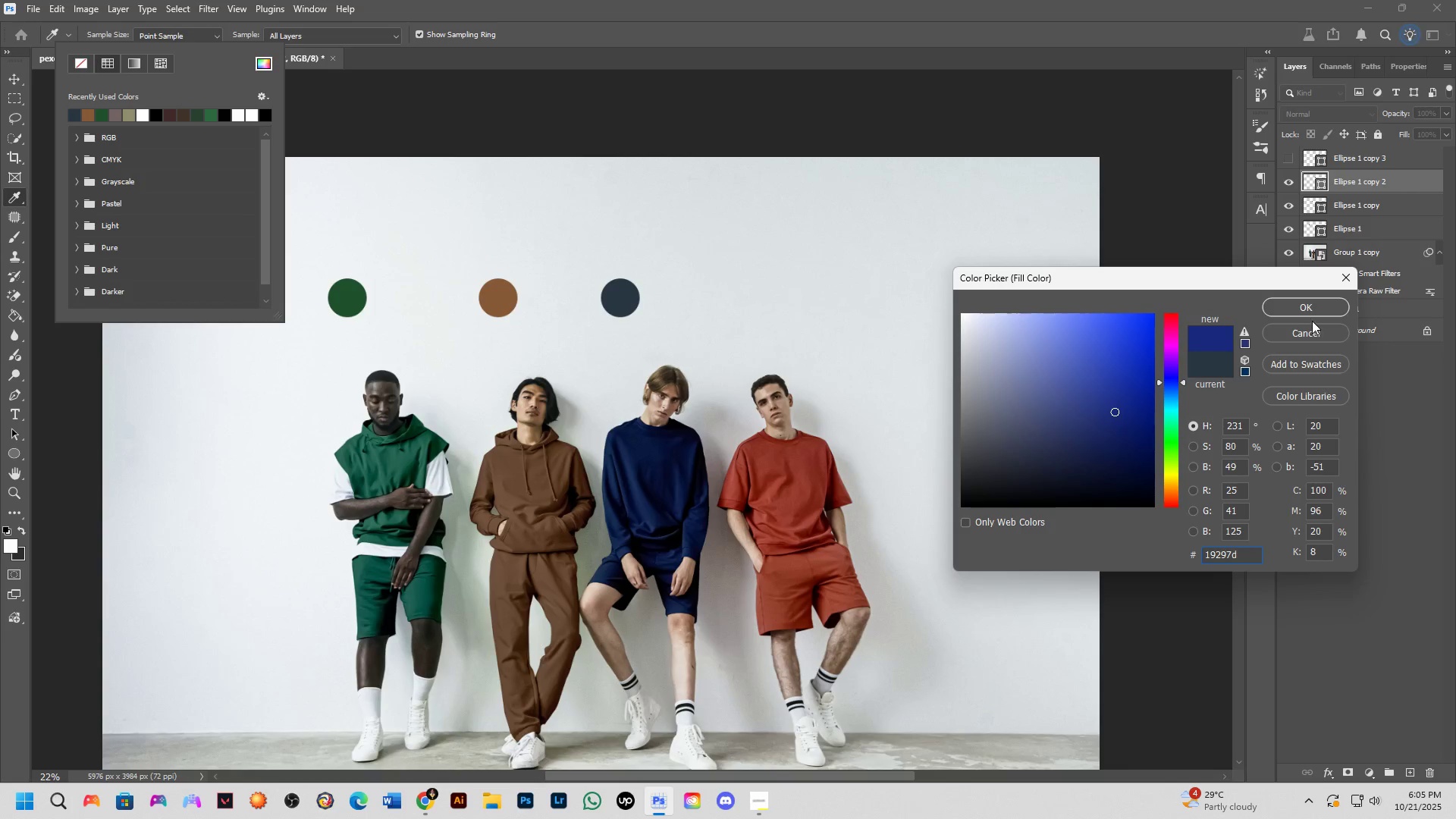 
left_click([1281, 305])
 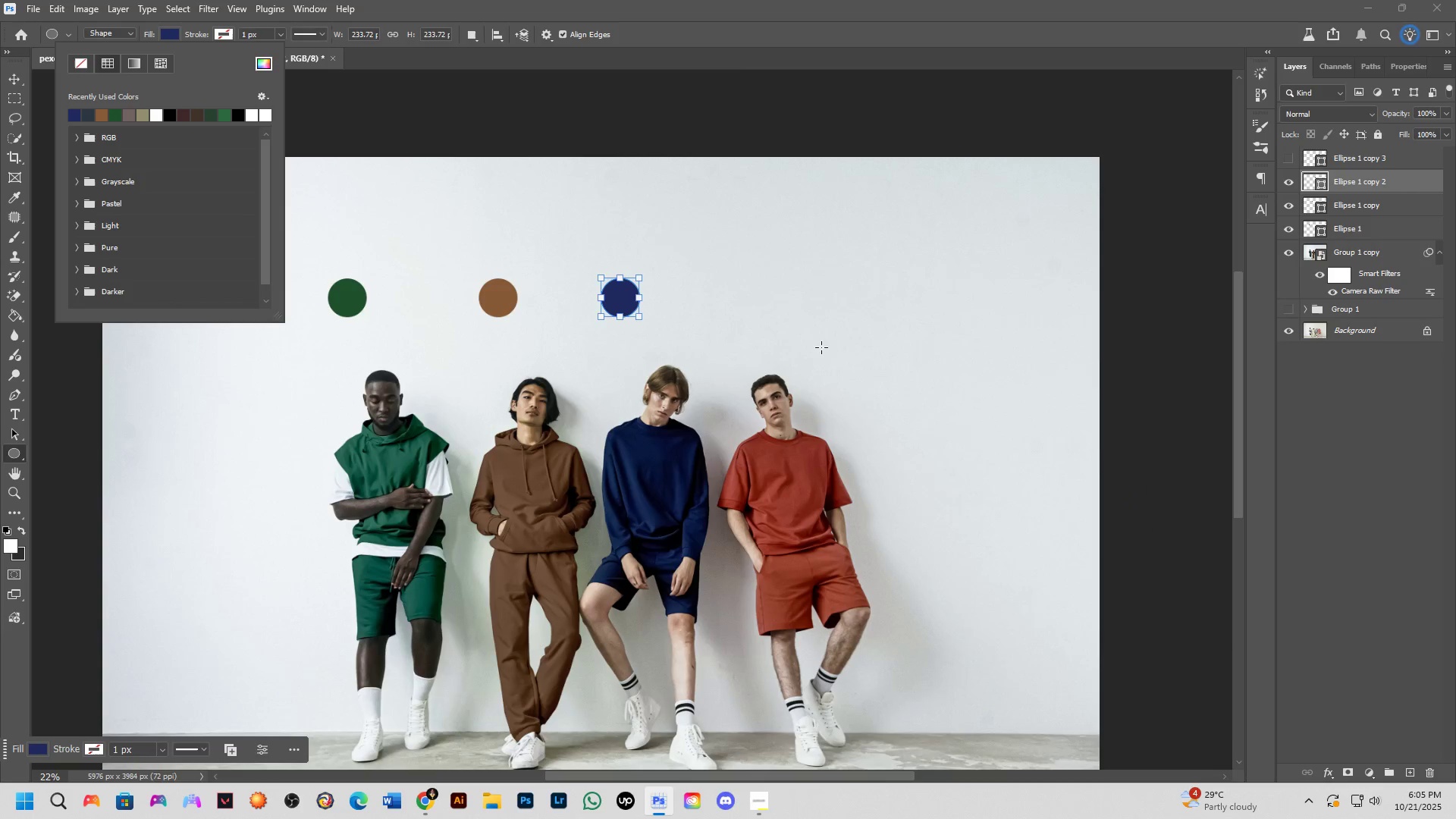 
key(NumpadEnter)
 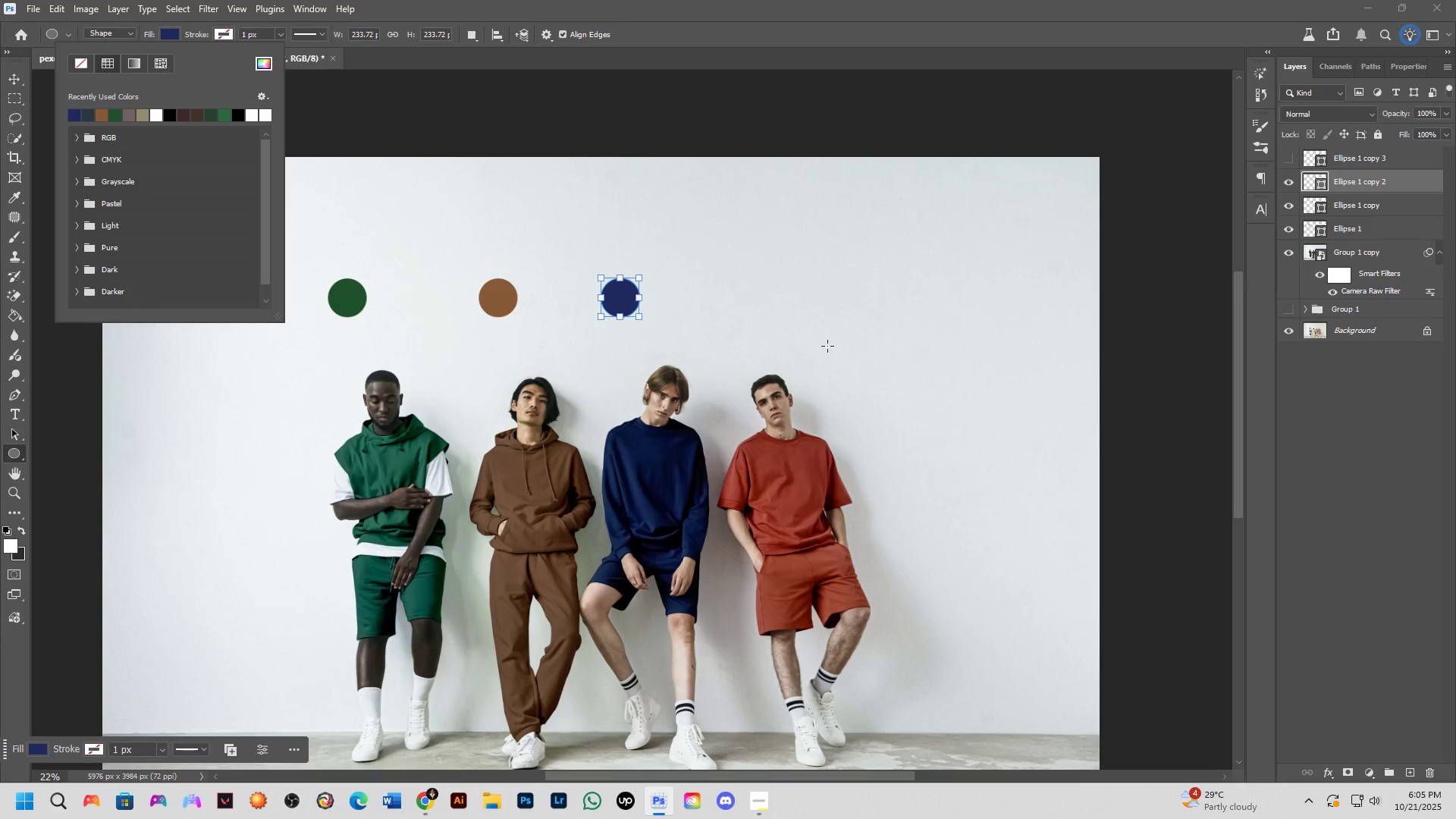 
key(NumpadEnter)
 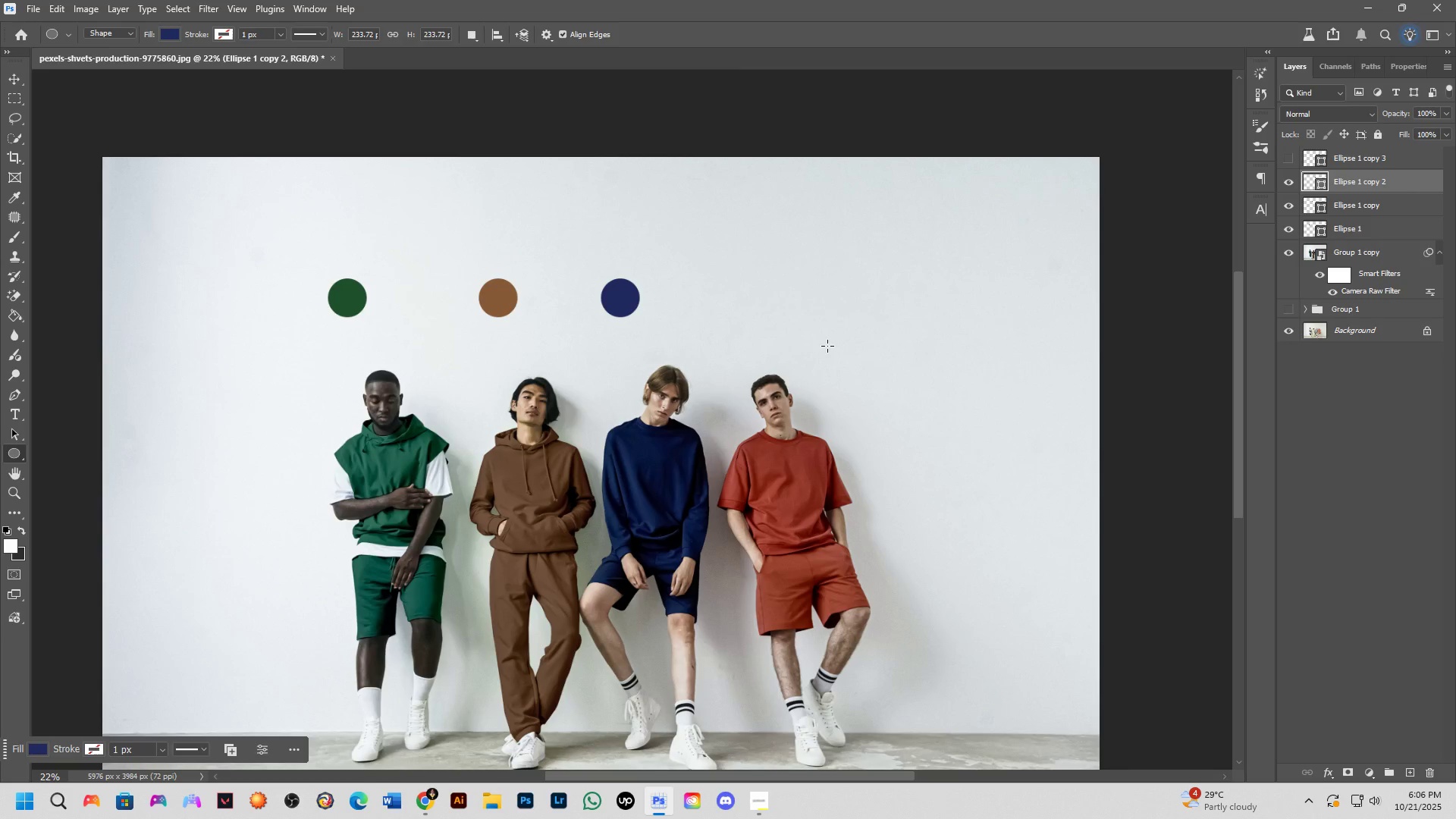 
wait(17.3)
 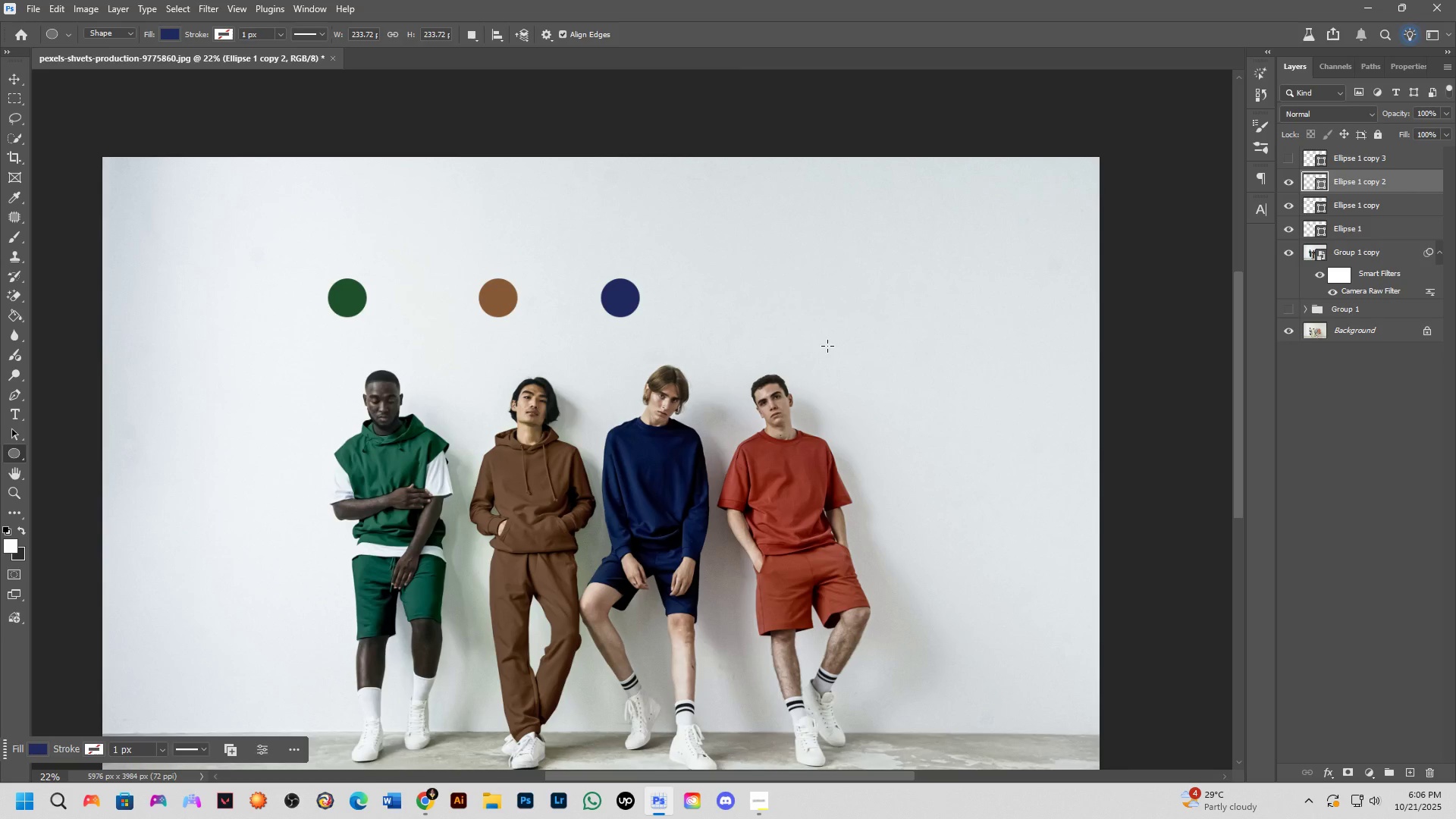 
left_click([1382, 167])
 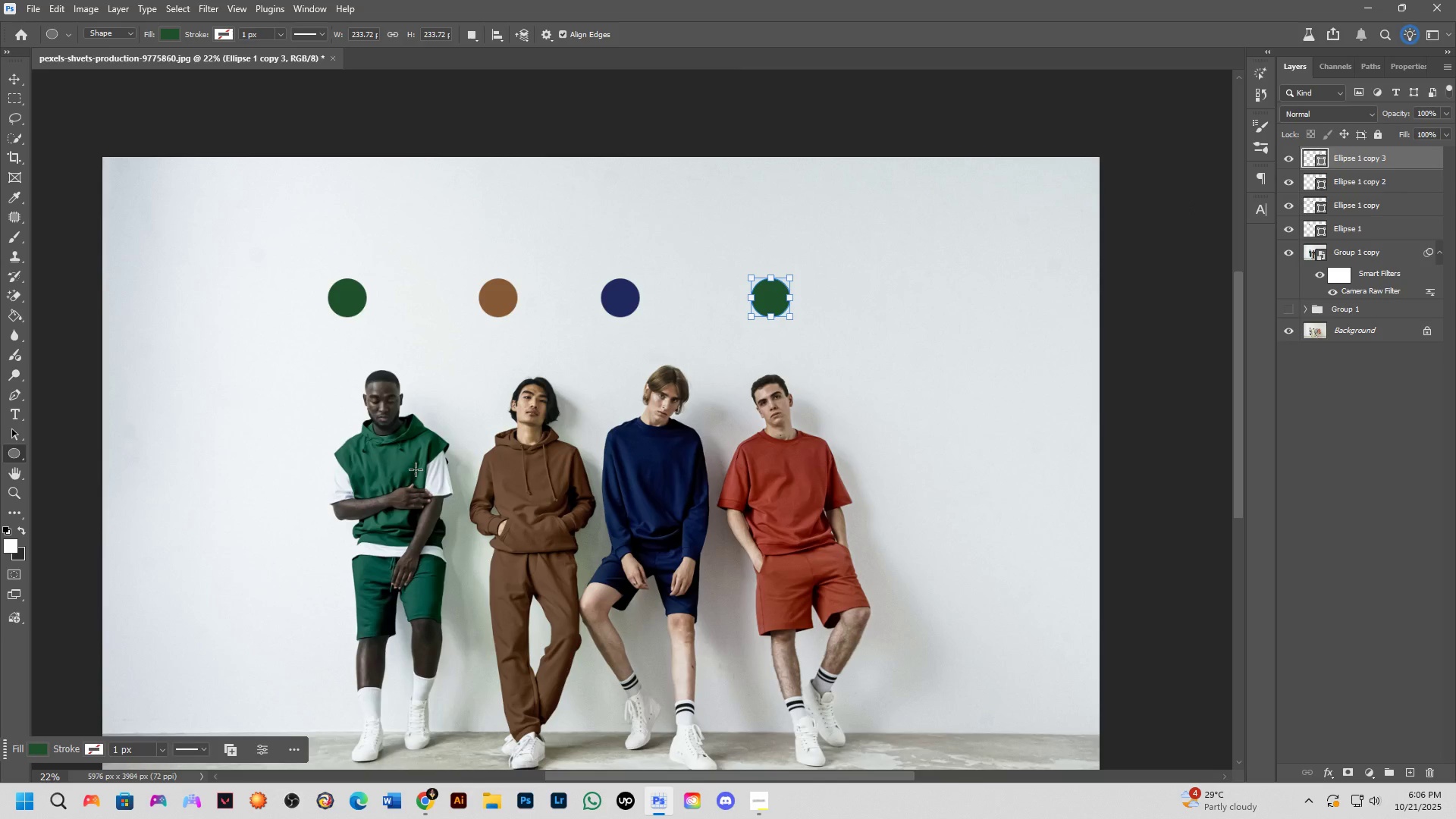 
scroll: coordinate [318, 572], scroll_direction: down, amount: 2.0
 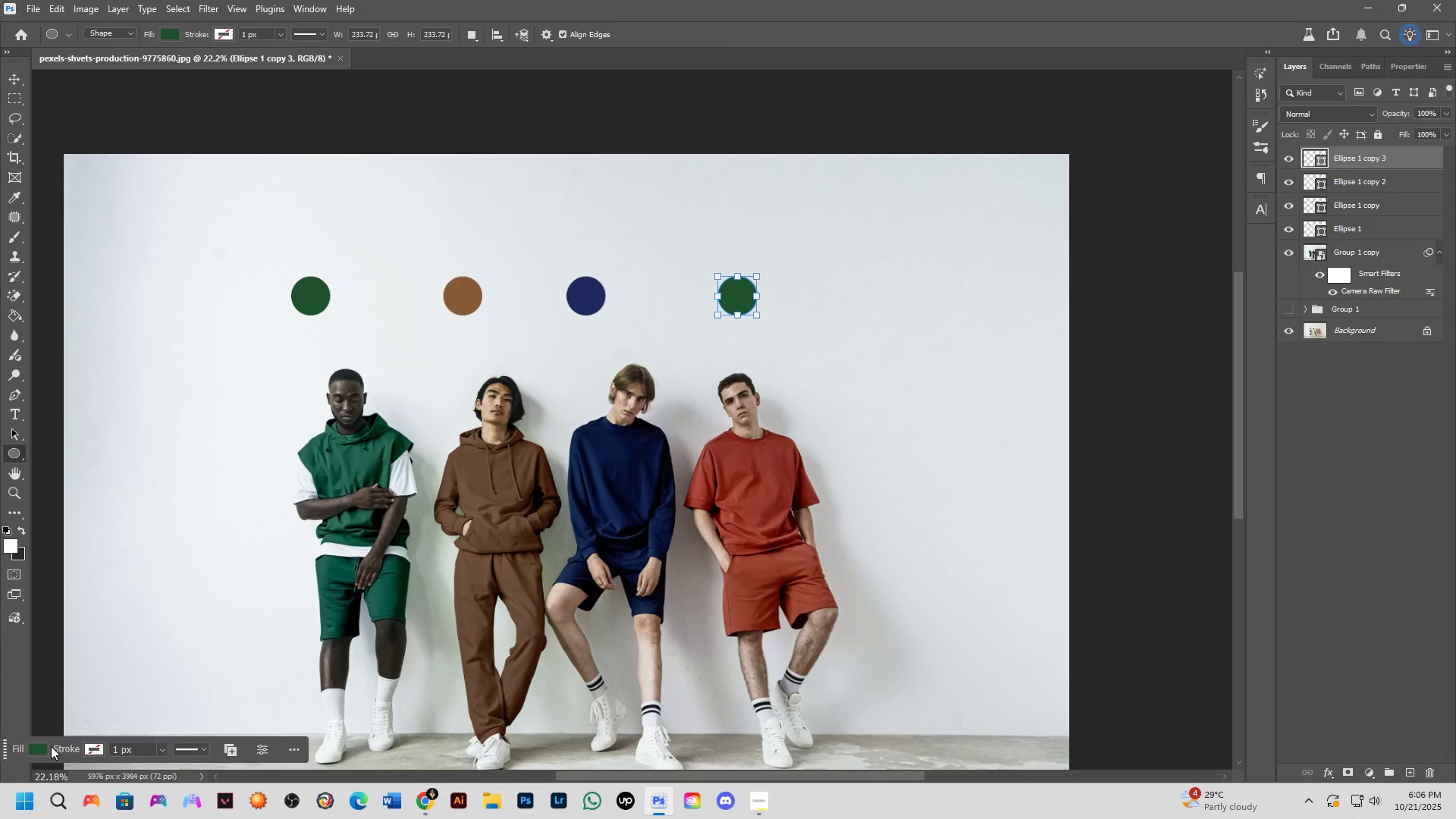 
key(Shift+ShiftLeft)
 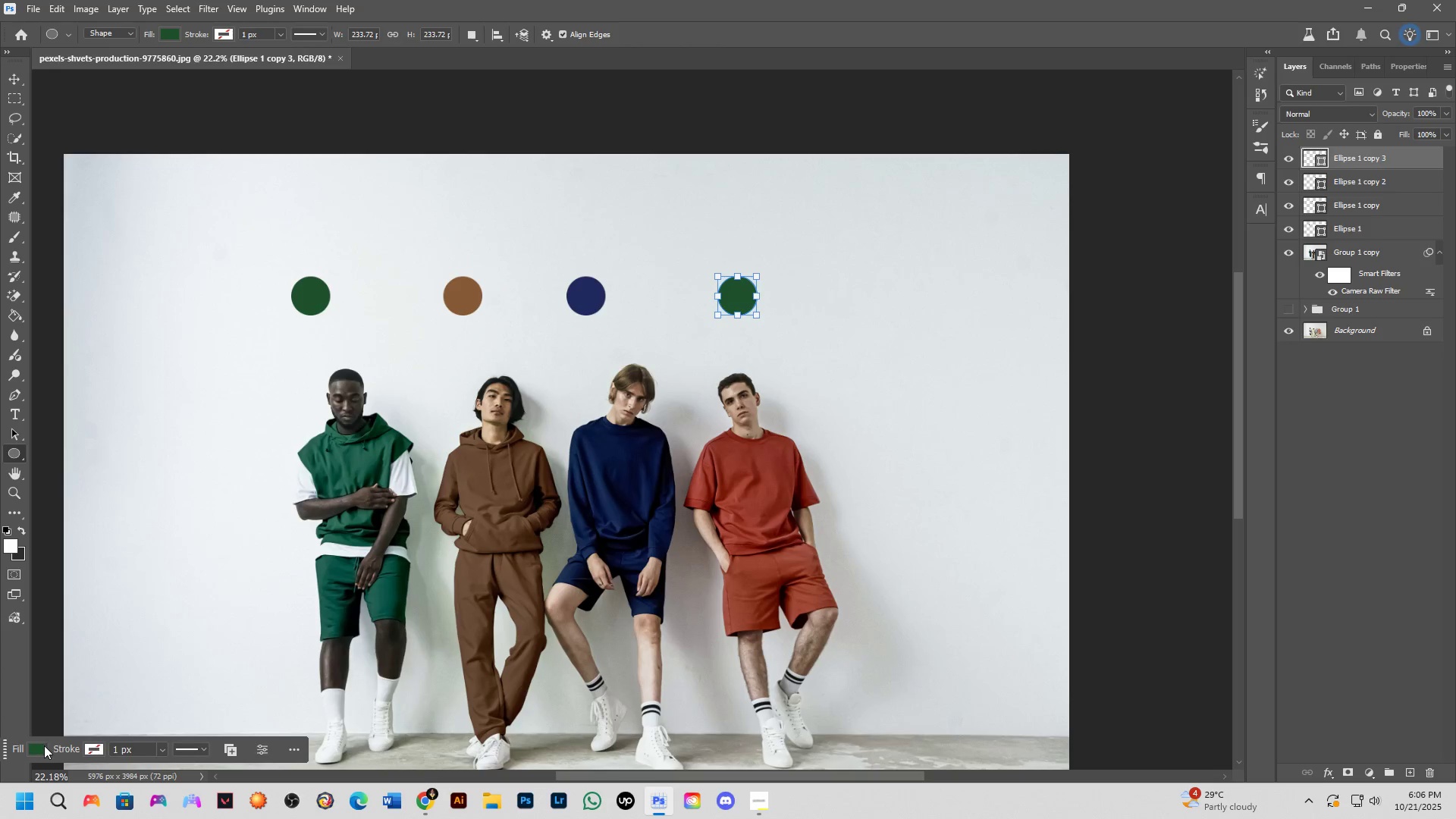 
left_click([44, 742])
 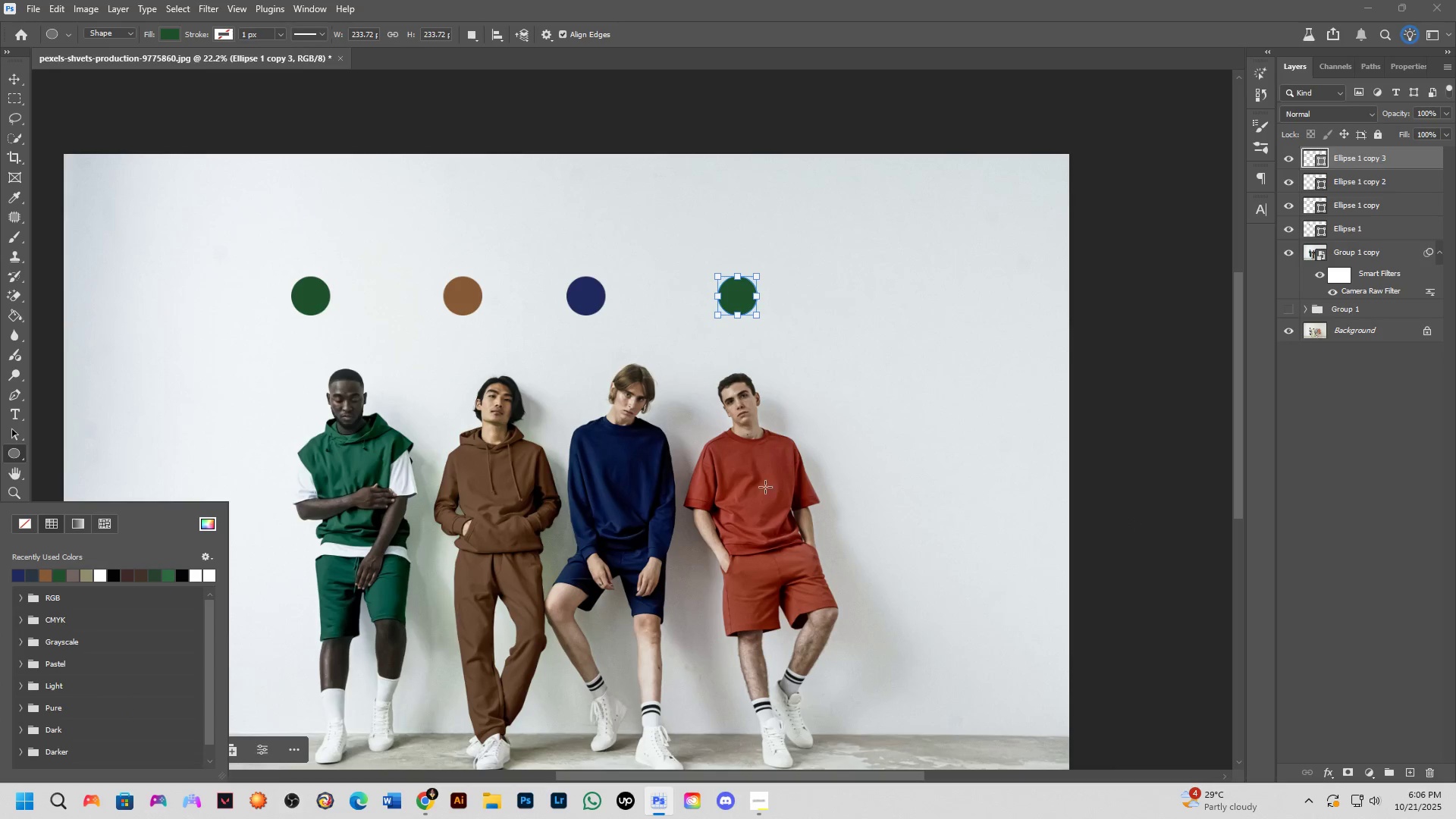 
left_click([209, 522])
 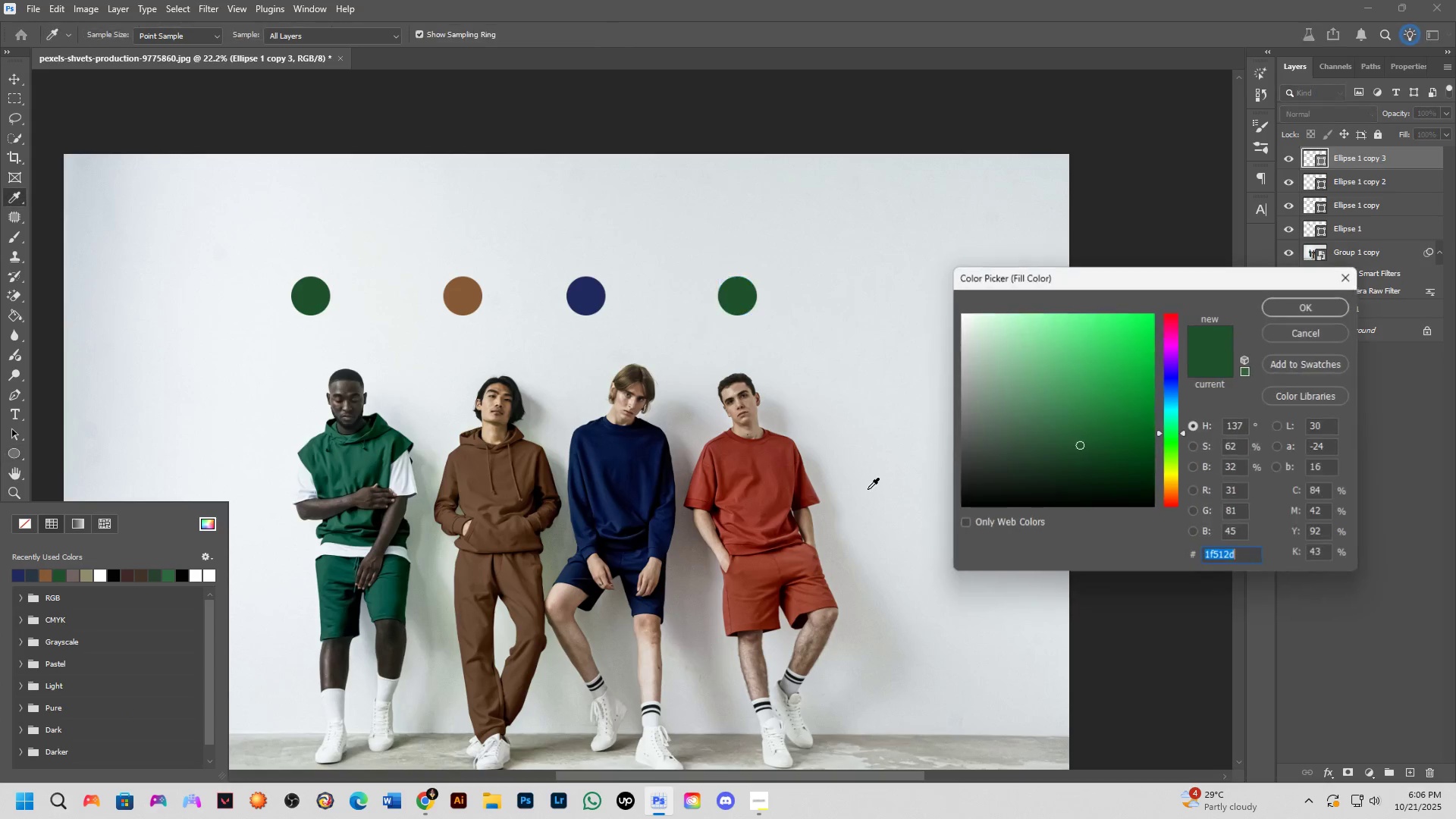 
left_click([757, 507])
 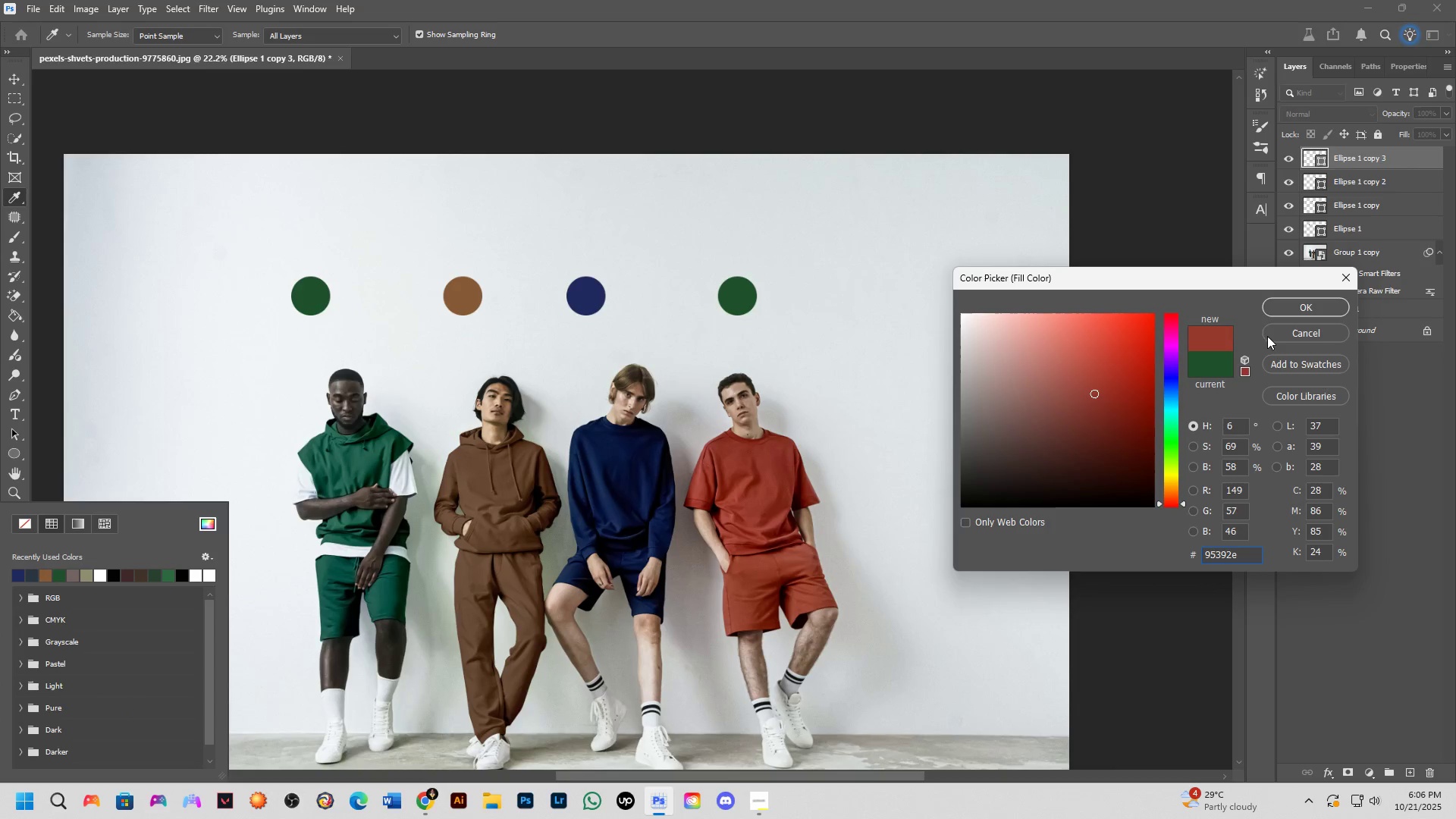 
left_click([1303, 316])
 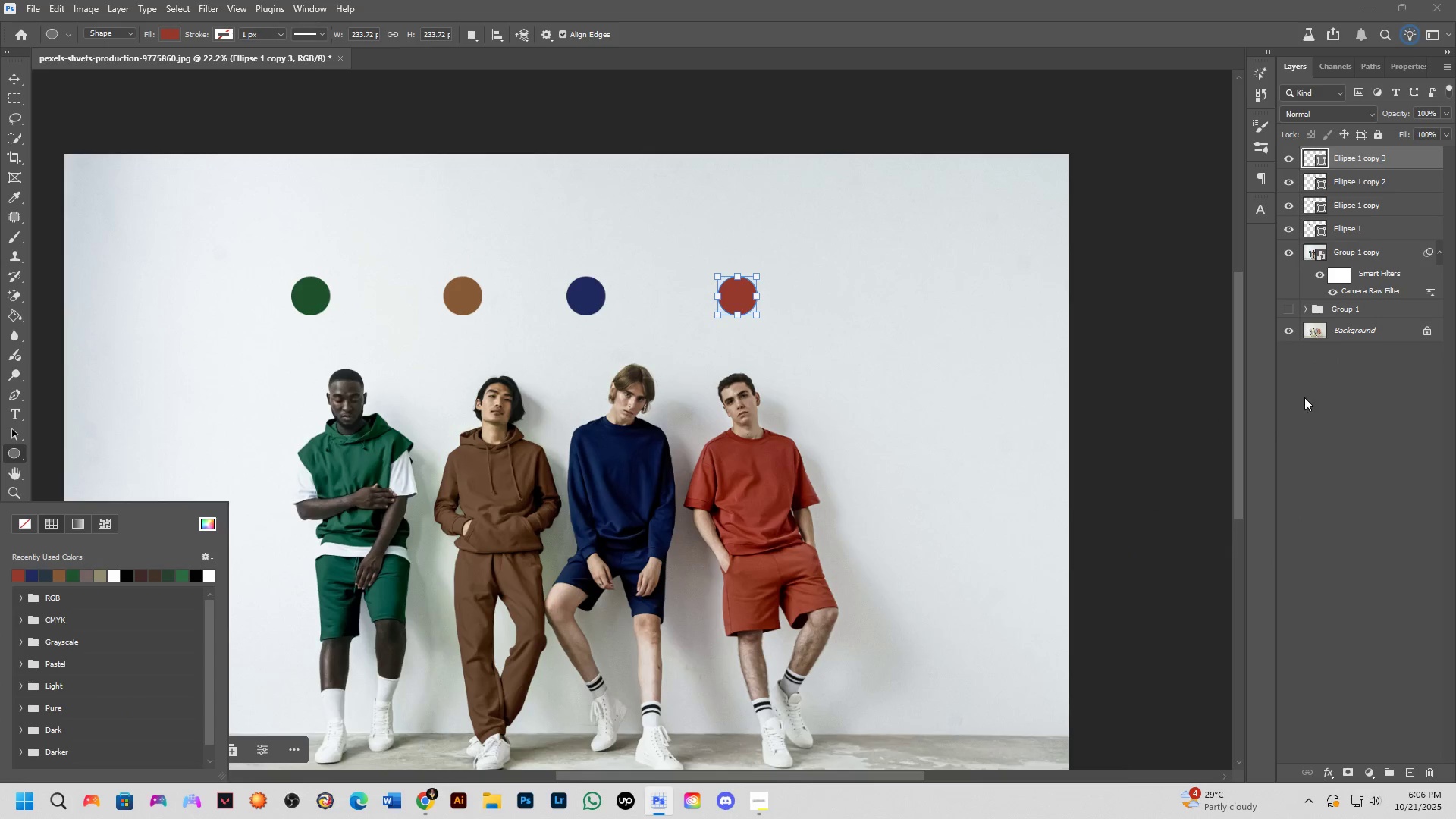 
key(NumpadEnter)
 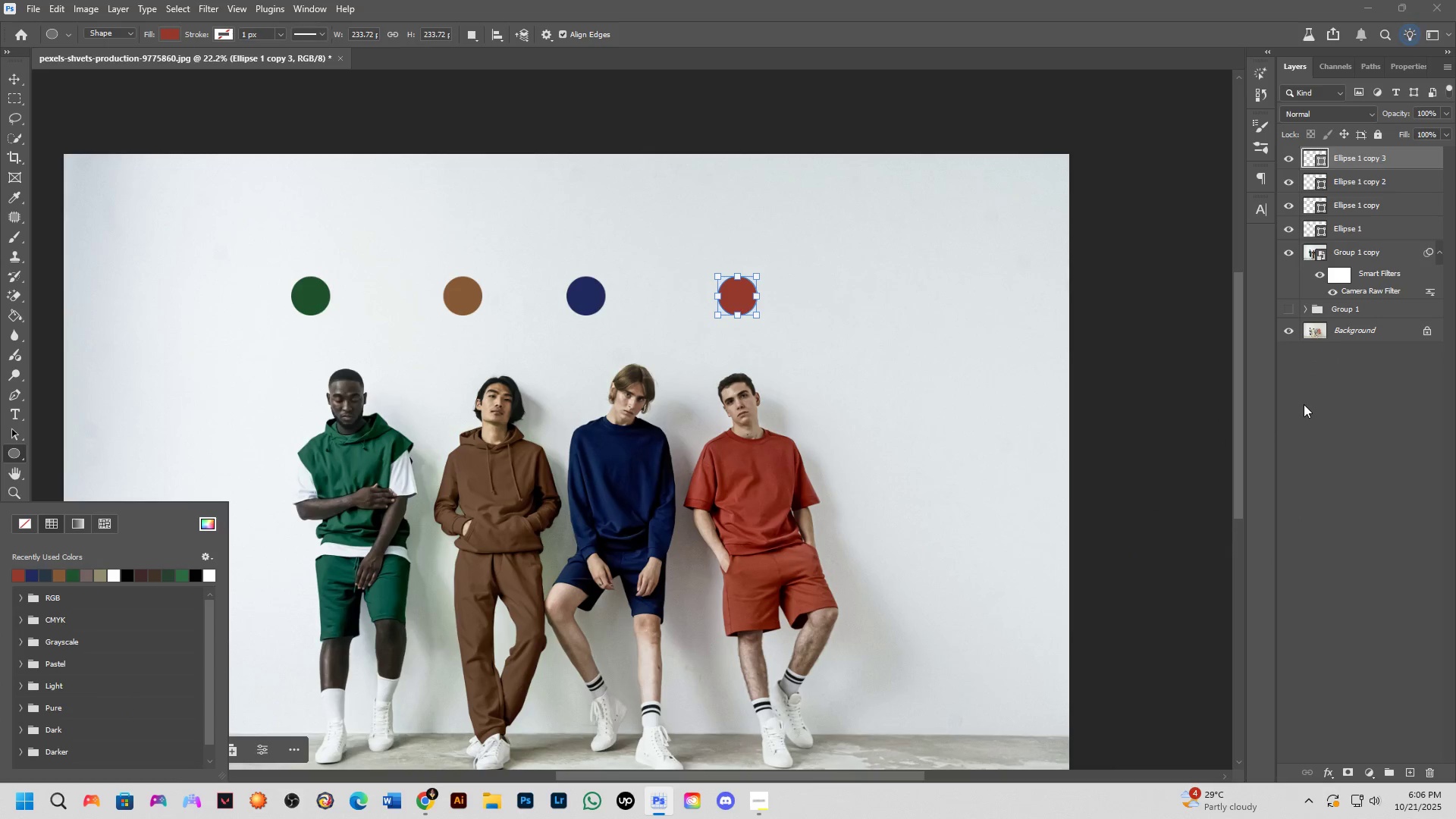 
key(NumpadEnter)
 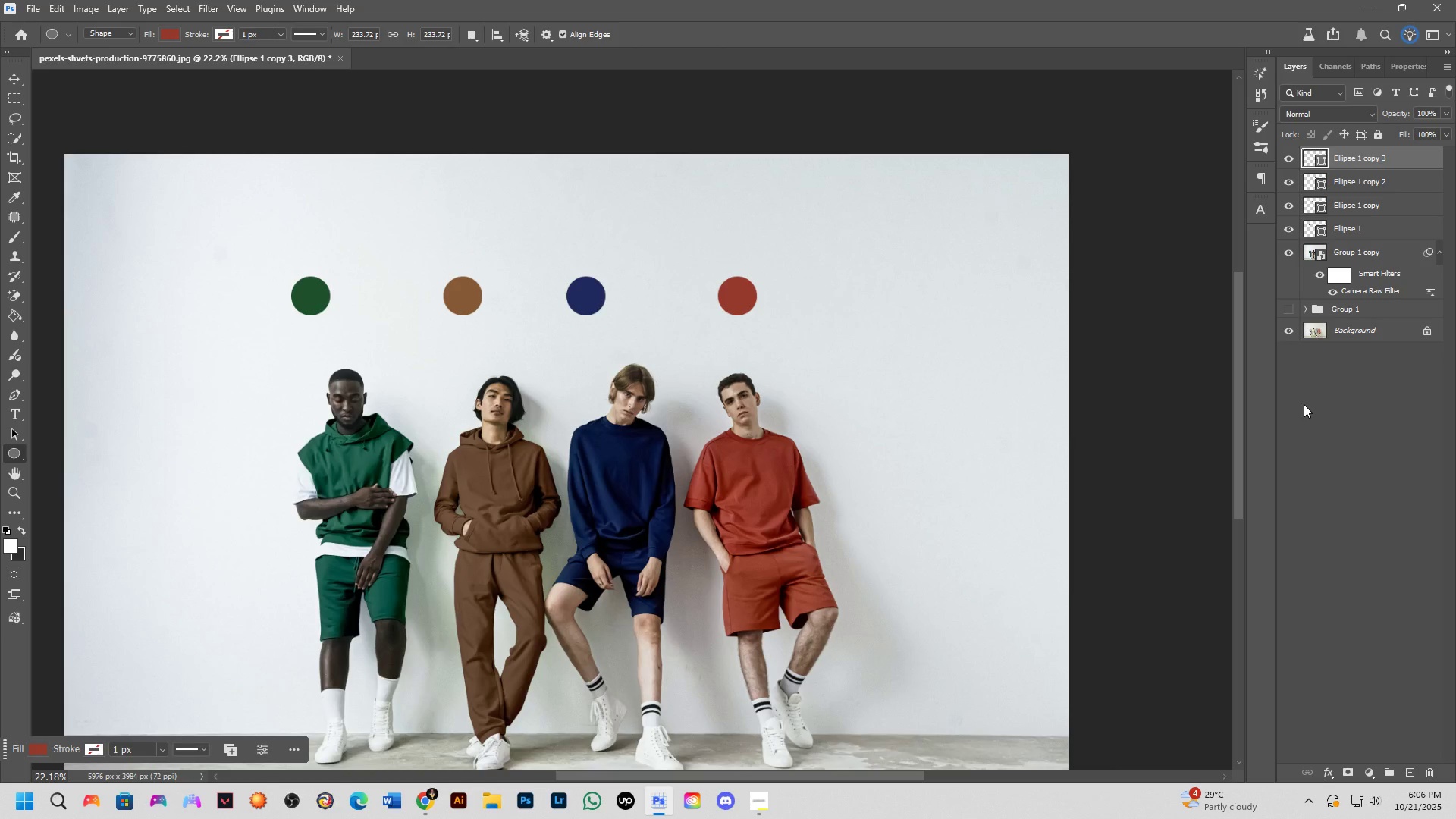 
wait(34.26)
 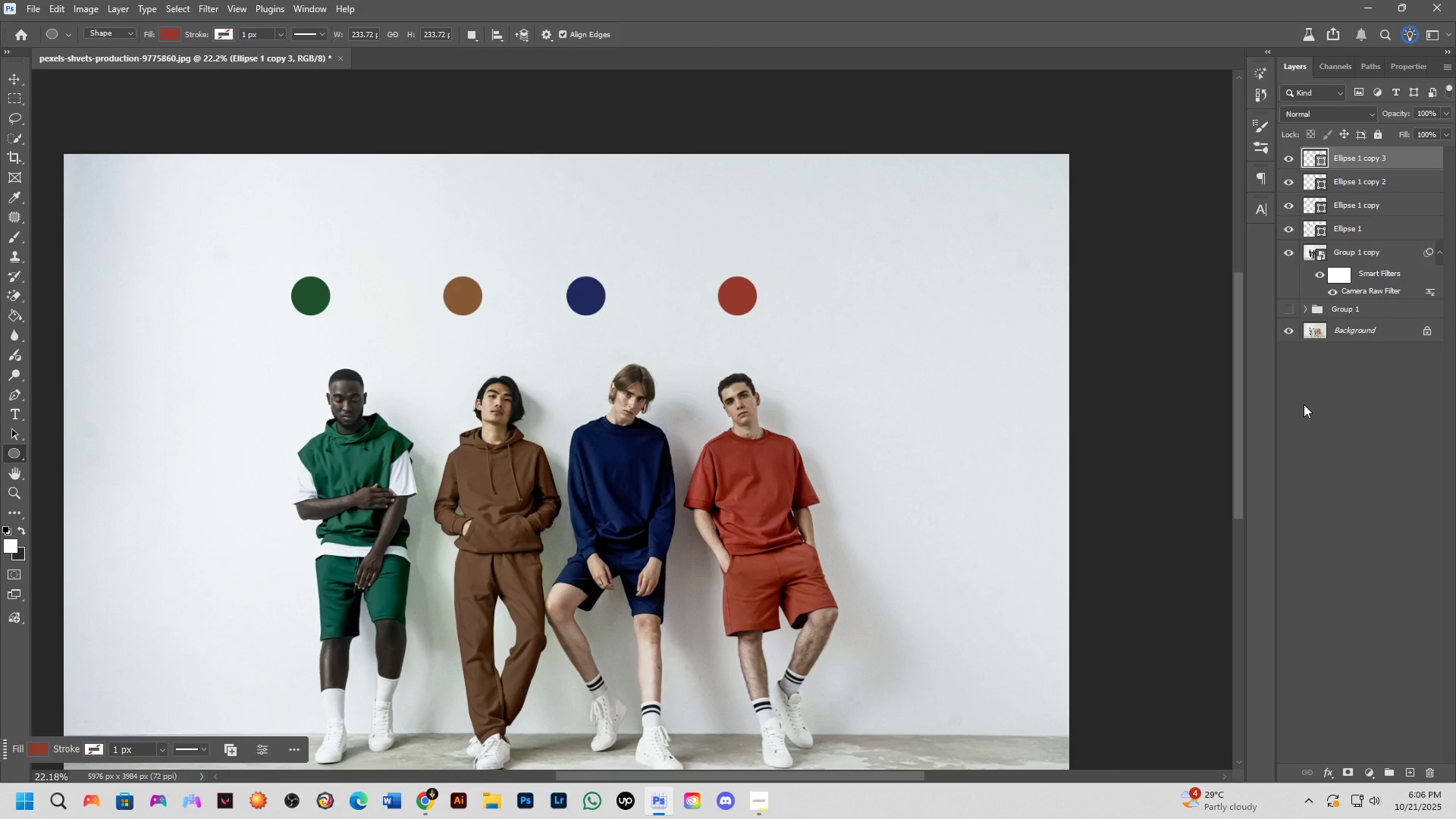 
scroll: coordinate [733, 316], scroll_direction: down, amount: 3.0
 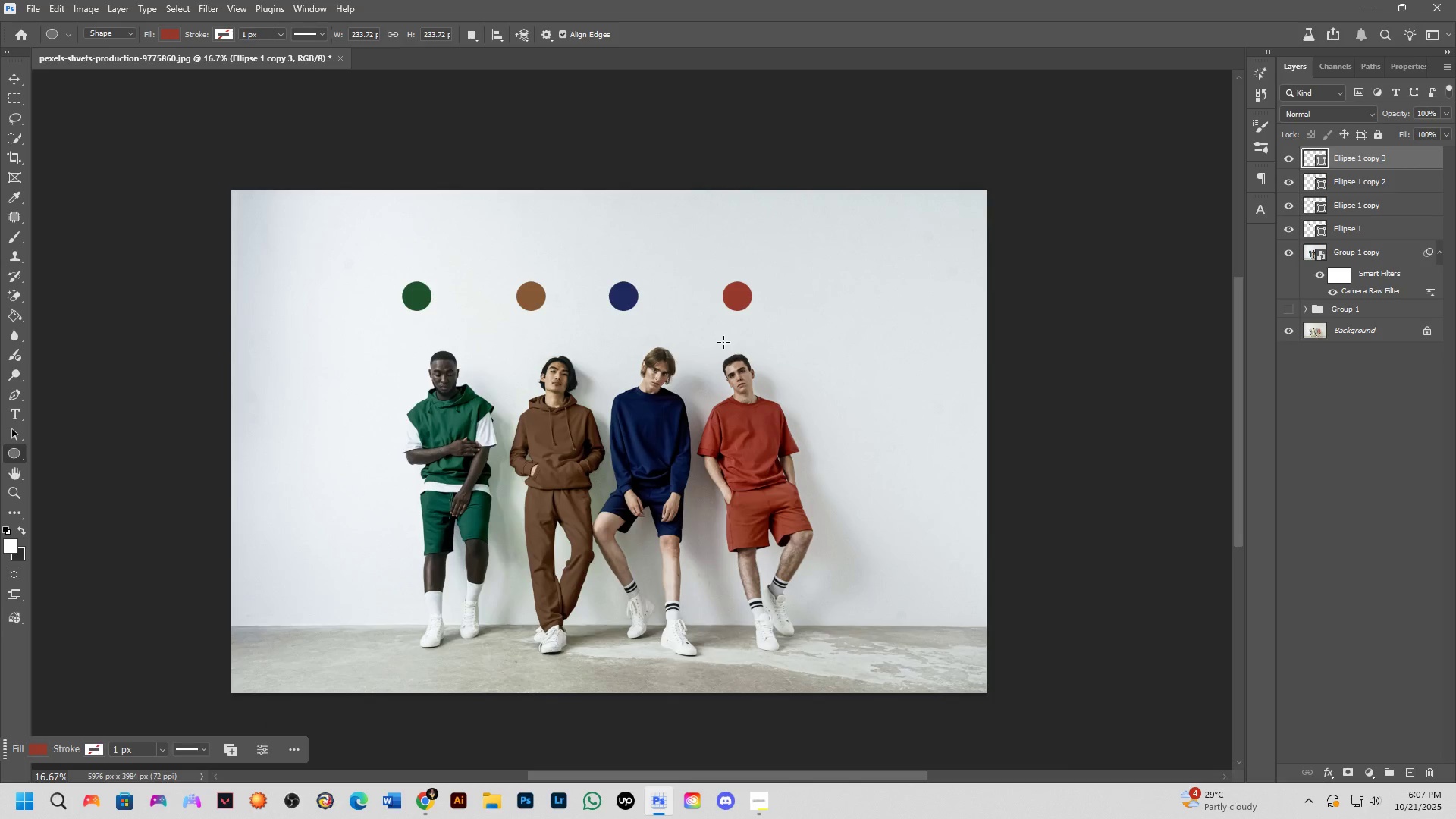 
hold_key(key=Space, duration=1.5)
 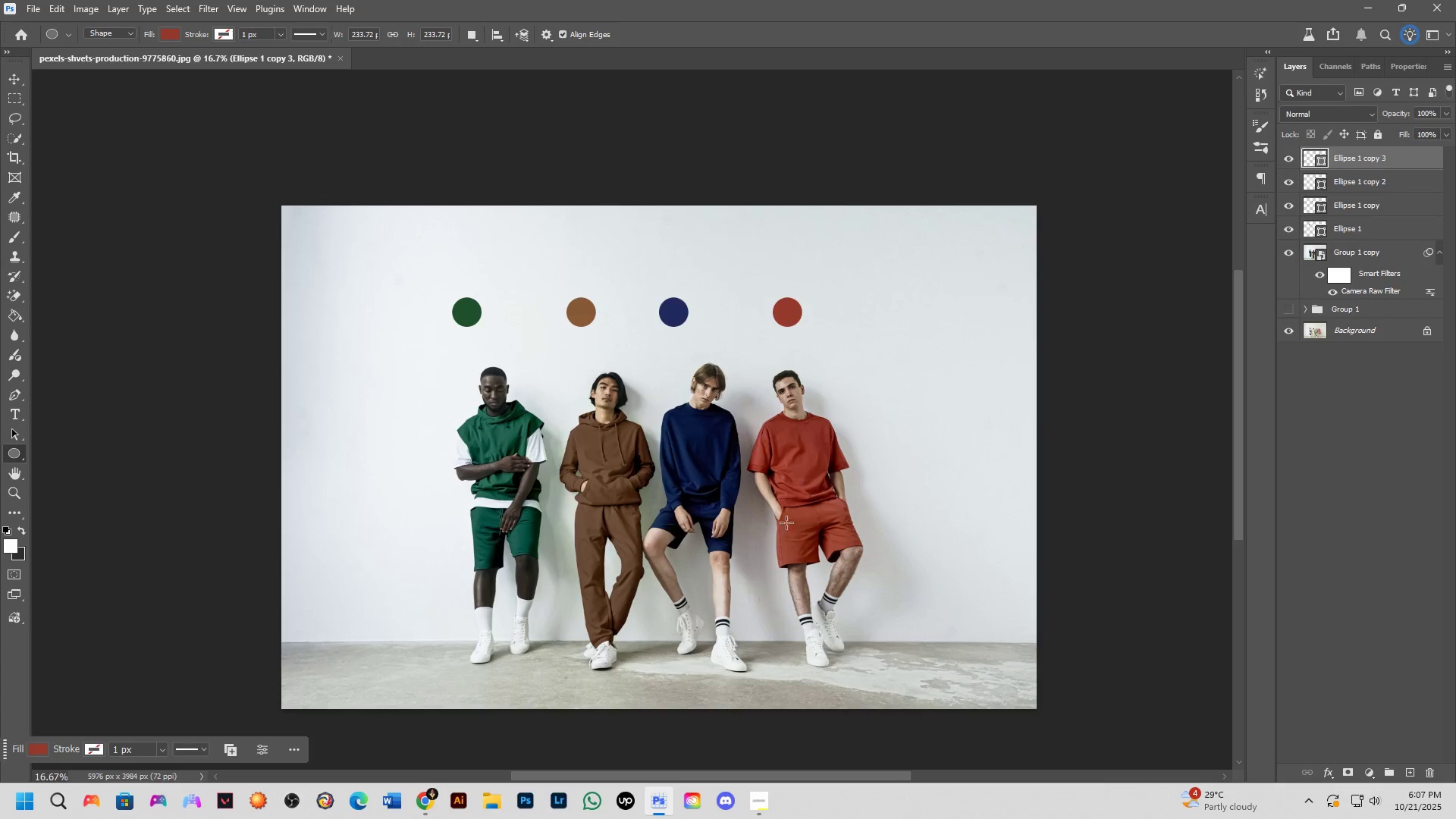 
key(Space)
 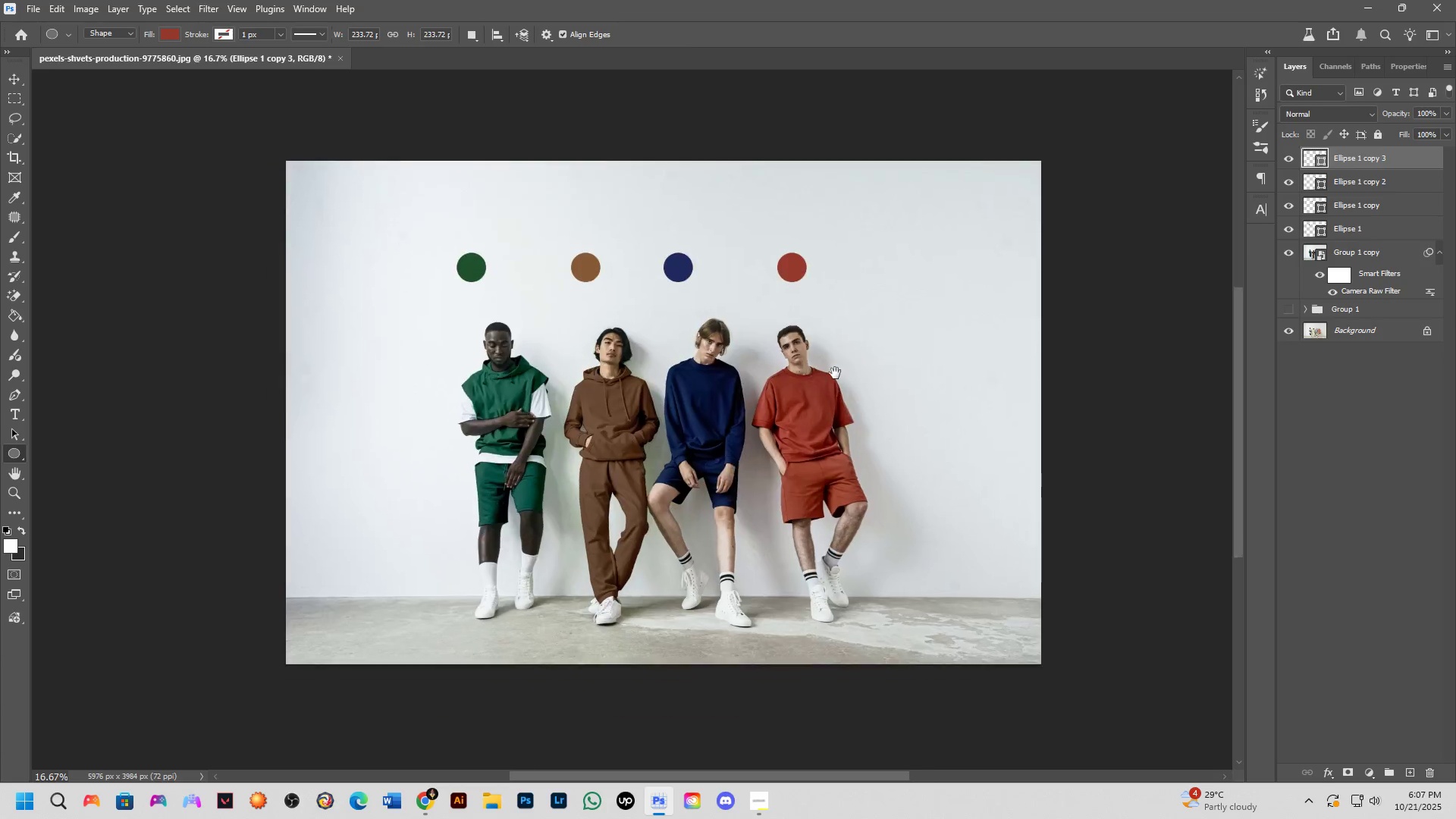 
key(Space)
 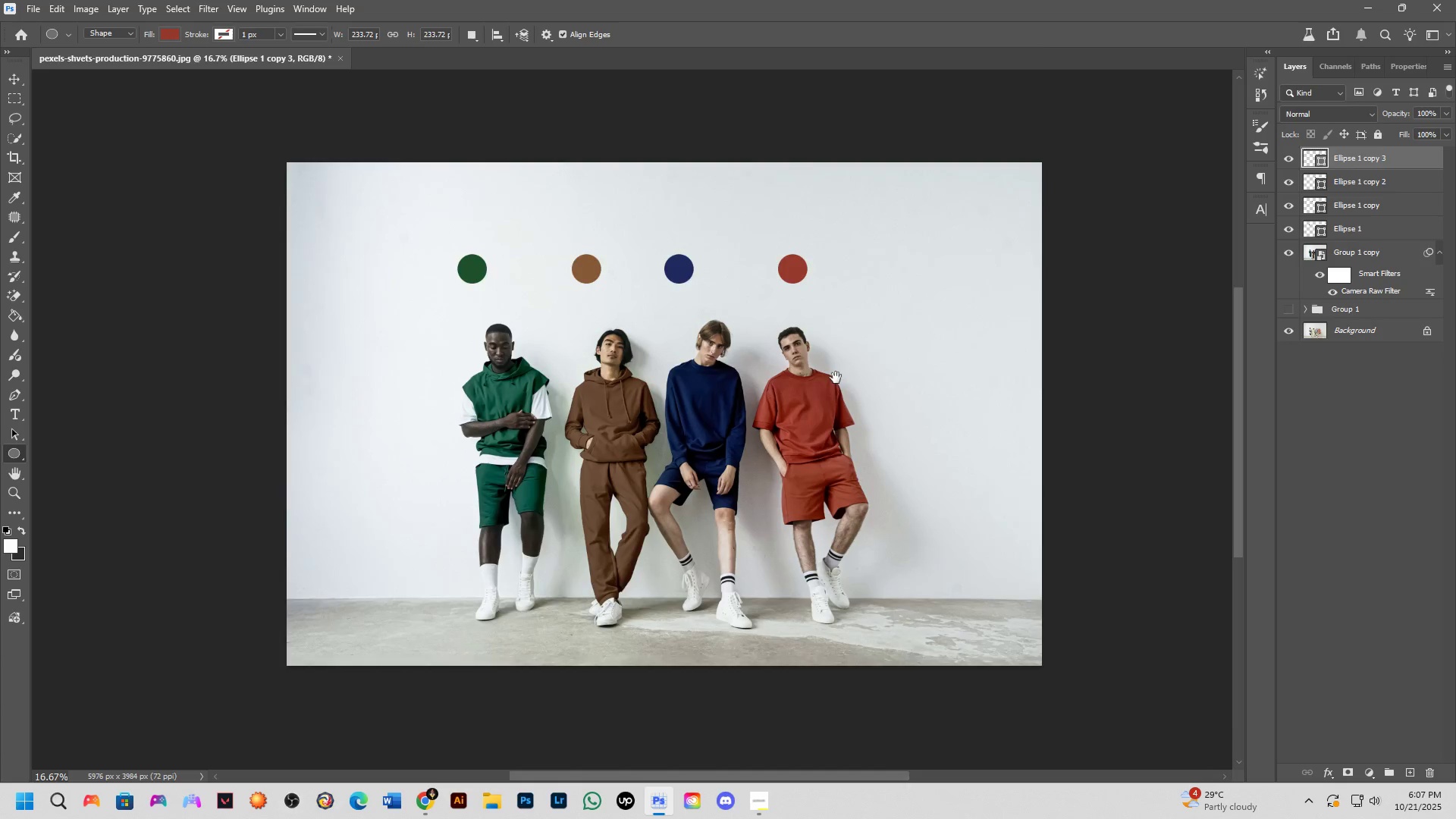 
key(Space)
 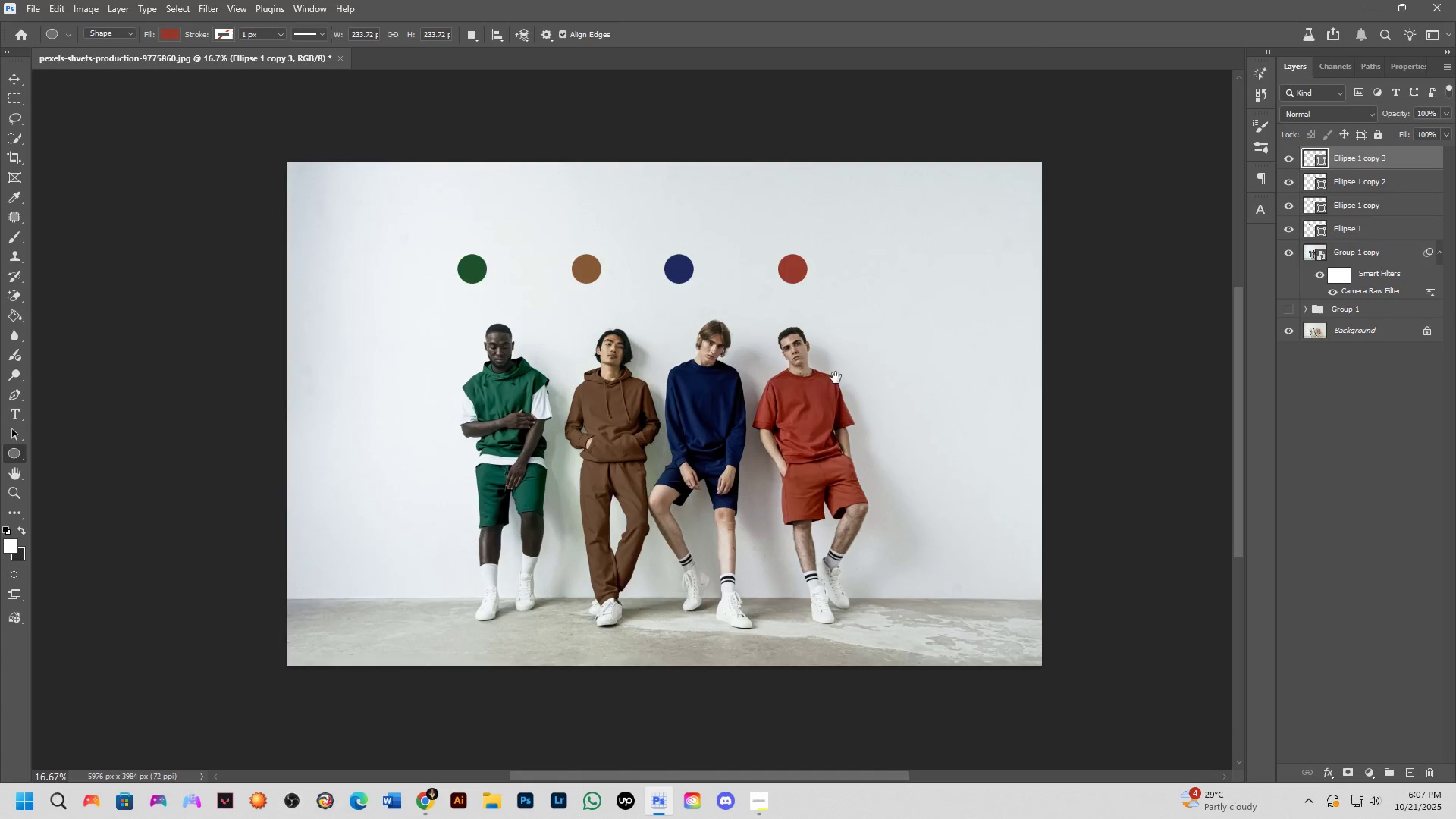 
key(Space)
 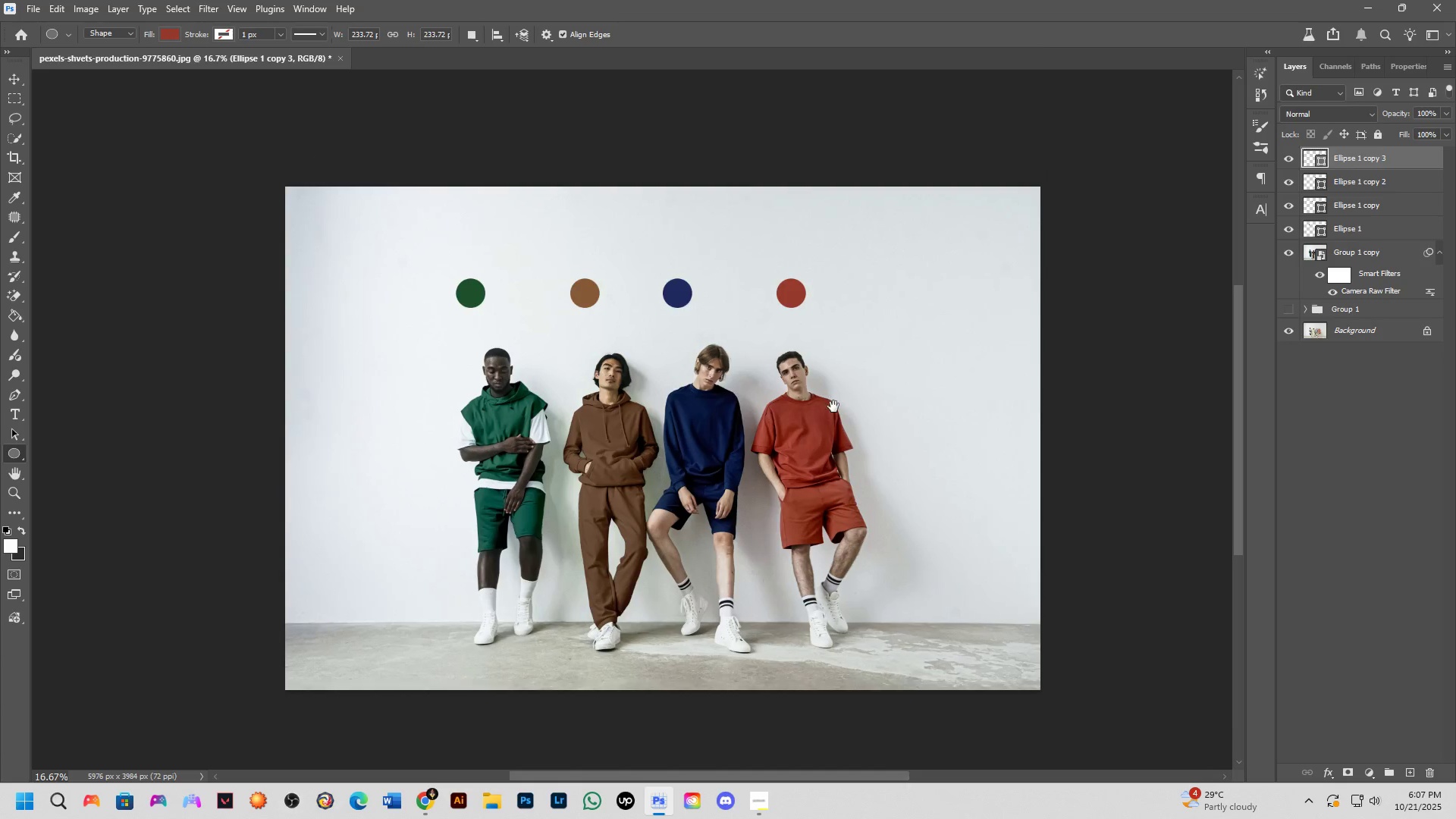 
key(Space)
 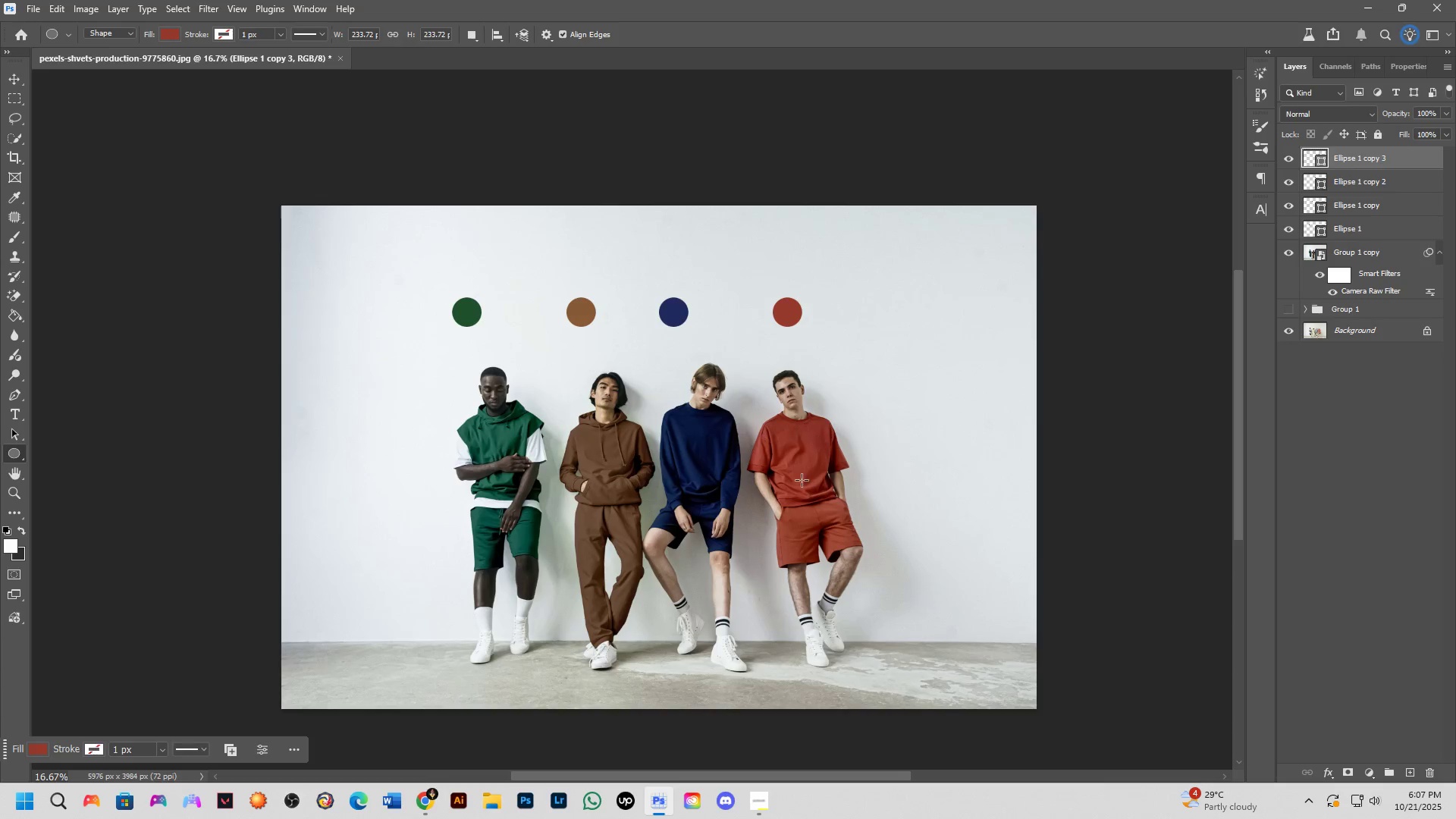 
scroll: coordinate [784, 530], scroll_direction: up, amount: 1.0
 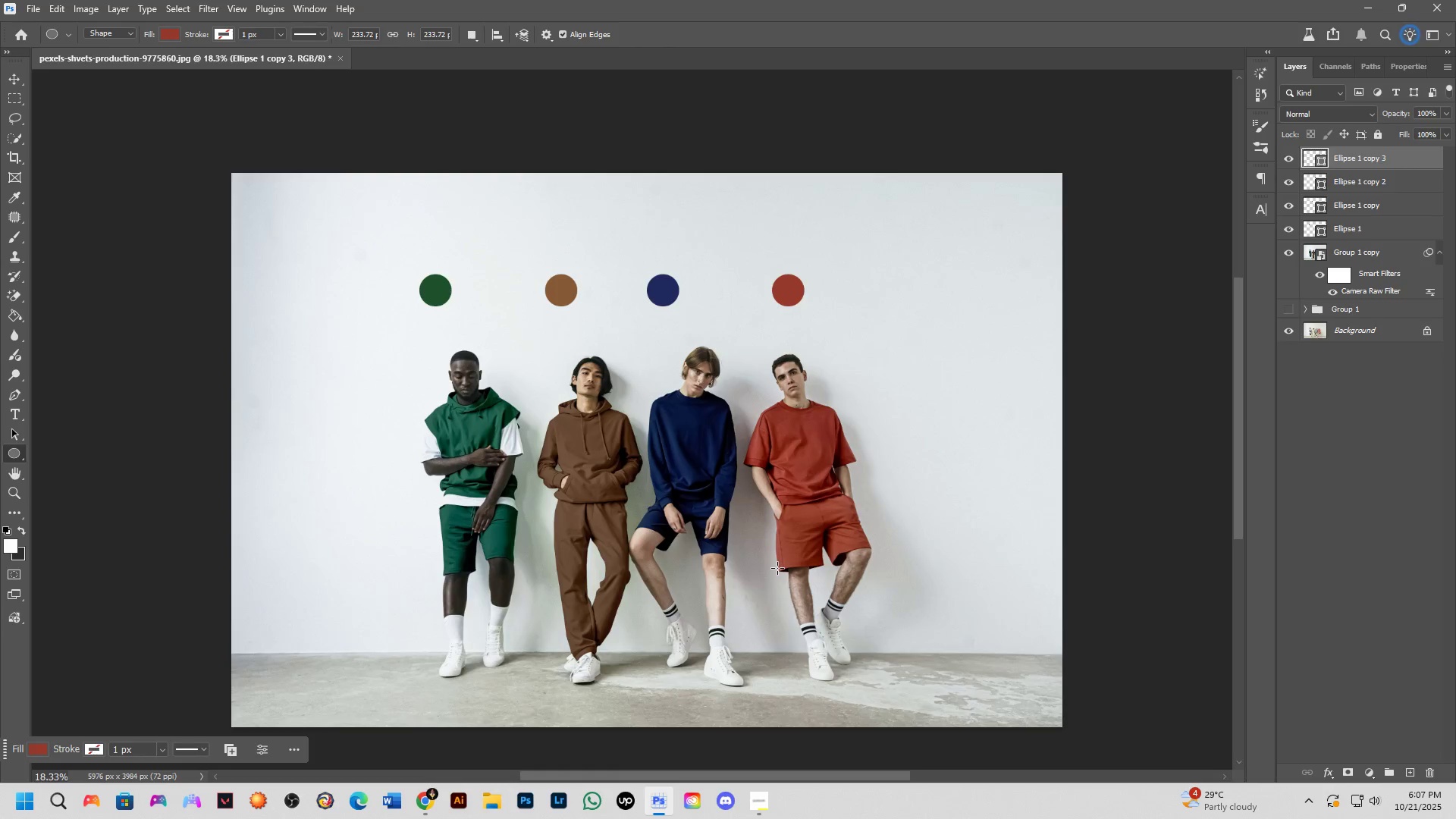 
hold_key(key=Space, duration=1.06)
 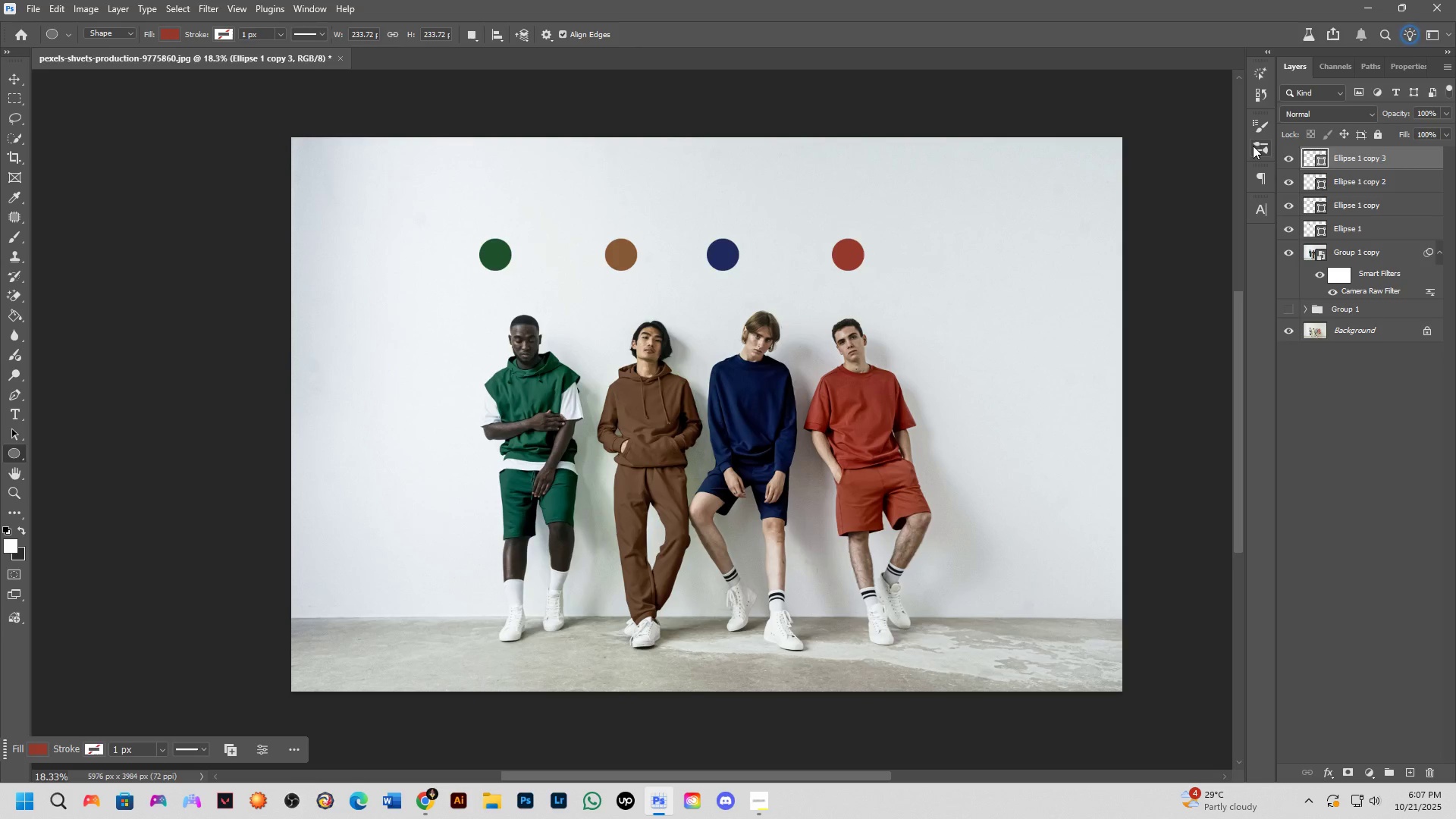 
left_click([1385, 260])
 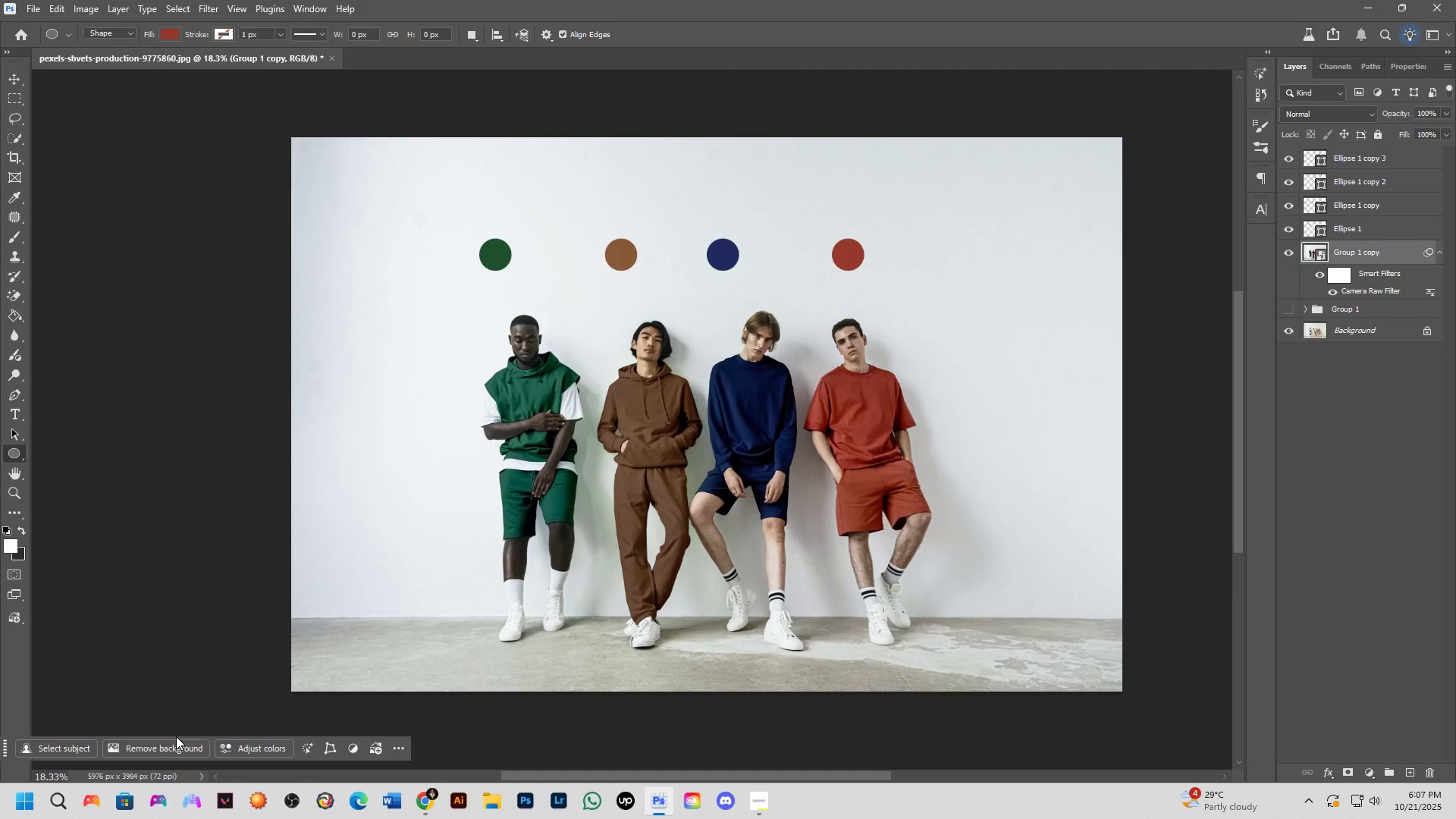 
left_click([52, 755])
 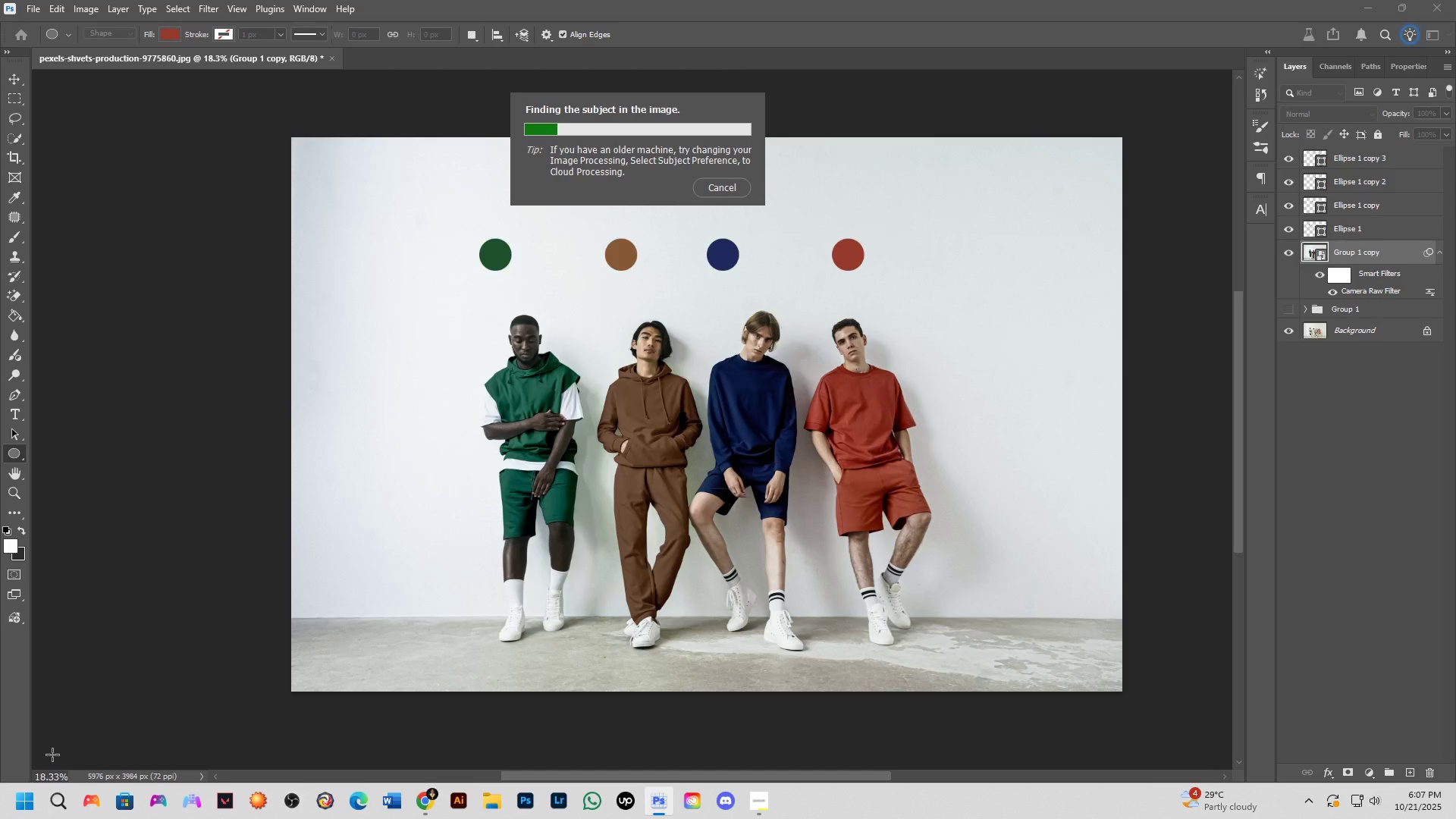 
mouse_move([144, 777])
 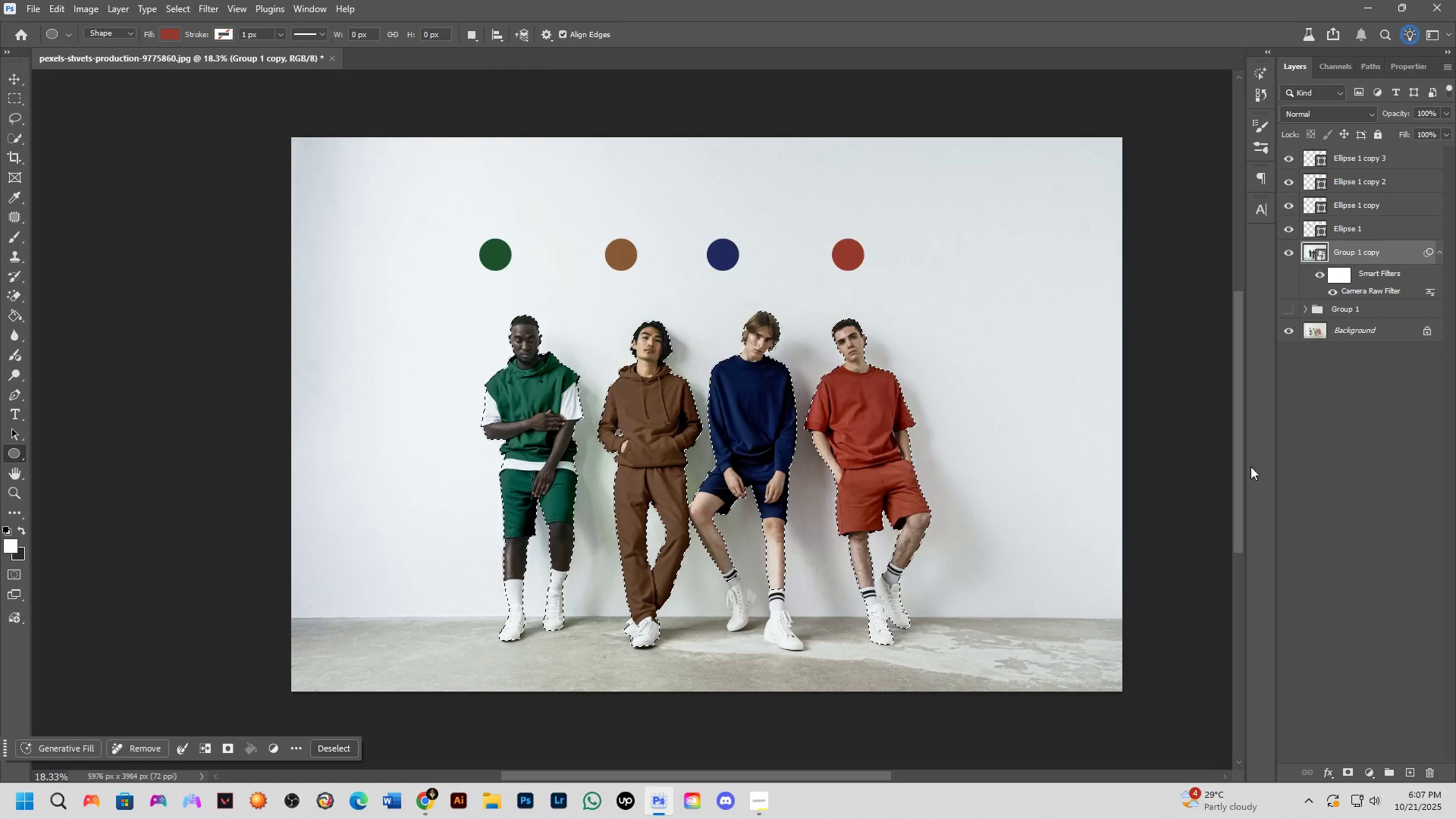 
key(Control+J)
 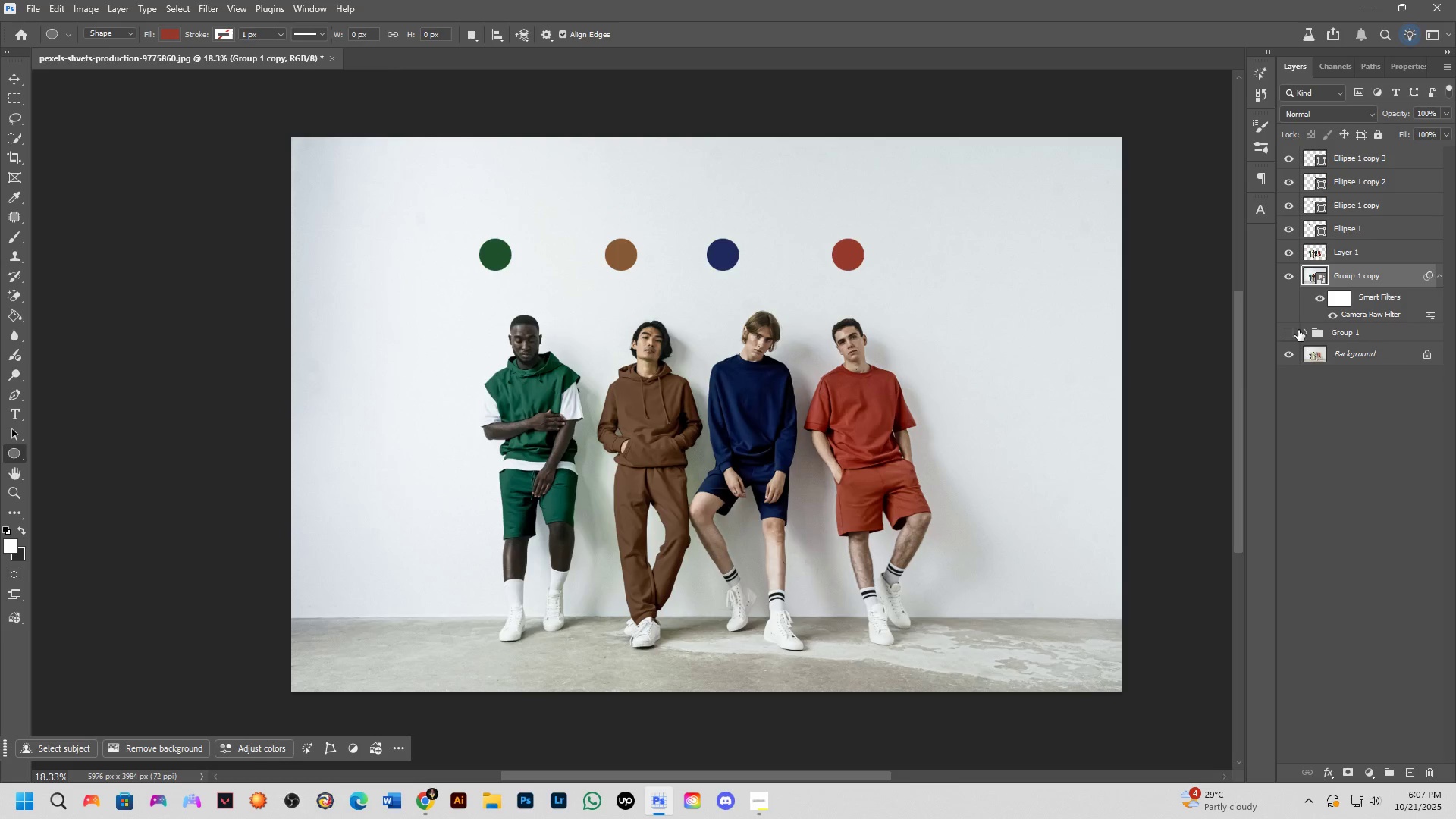 
type(bi)
 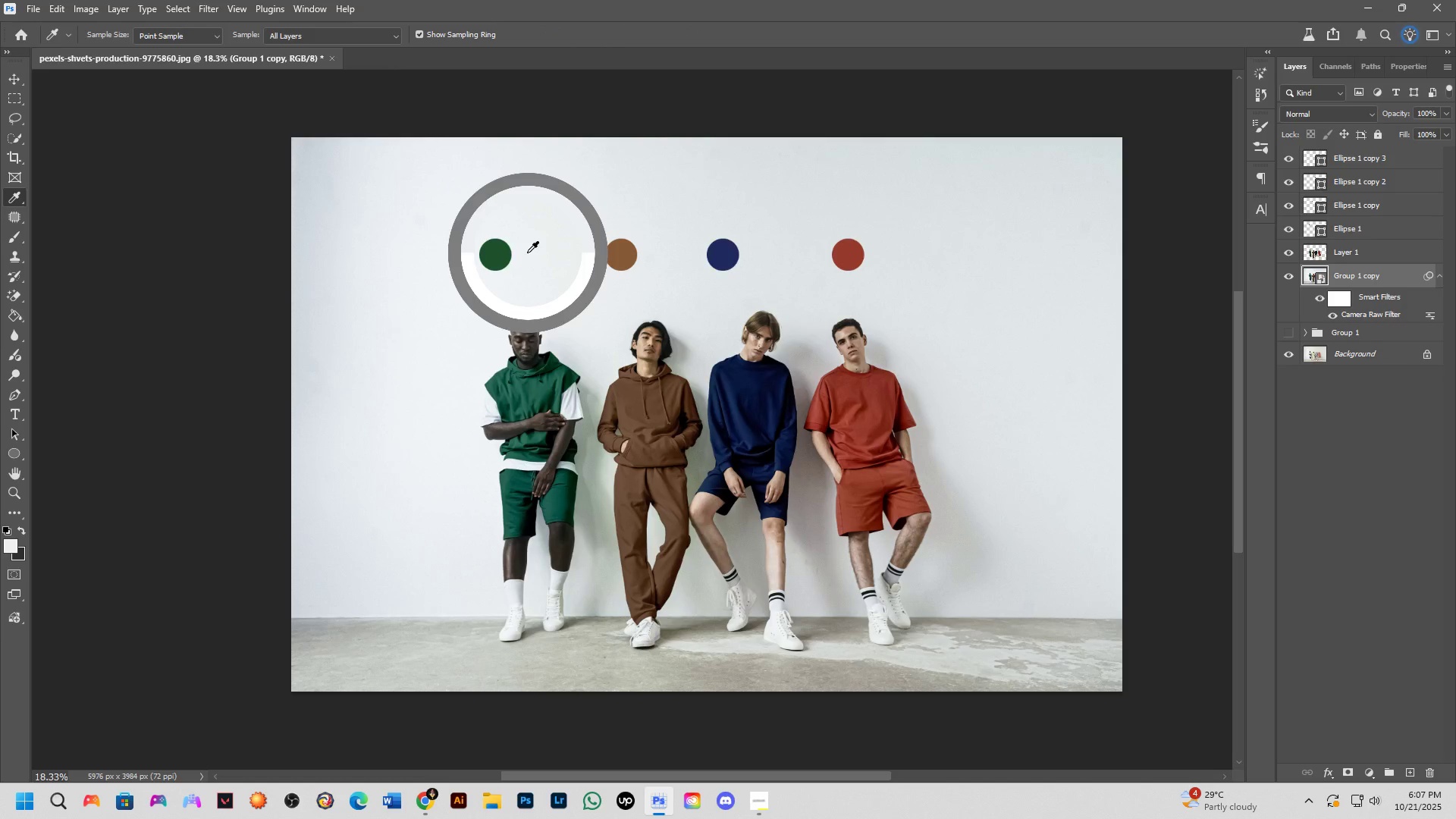 
hold_key(key=Space, duration=1.52)
 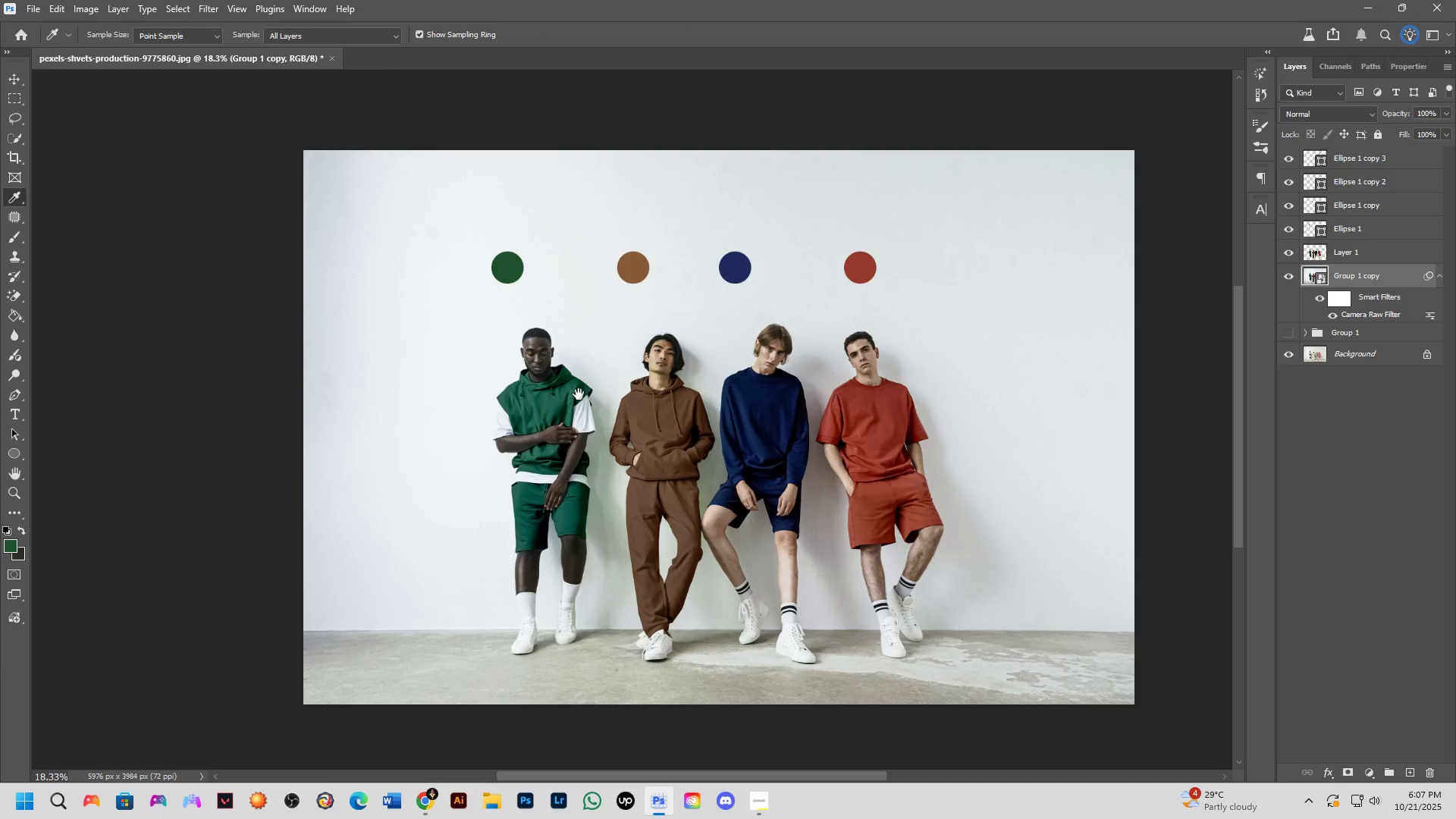 
type(      bp)
 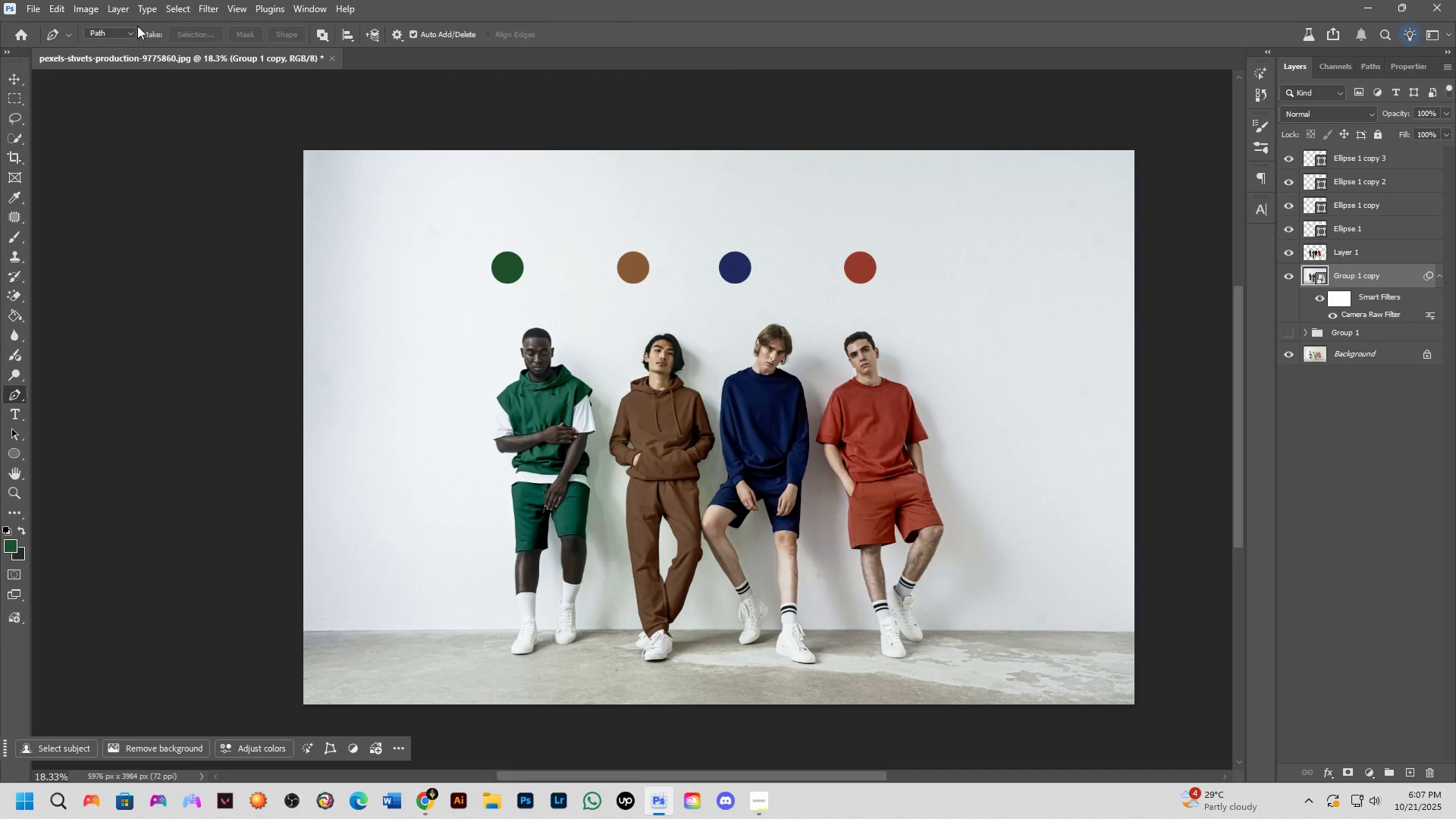 
left_click([132, 26])
 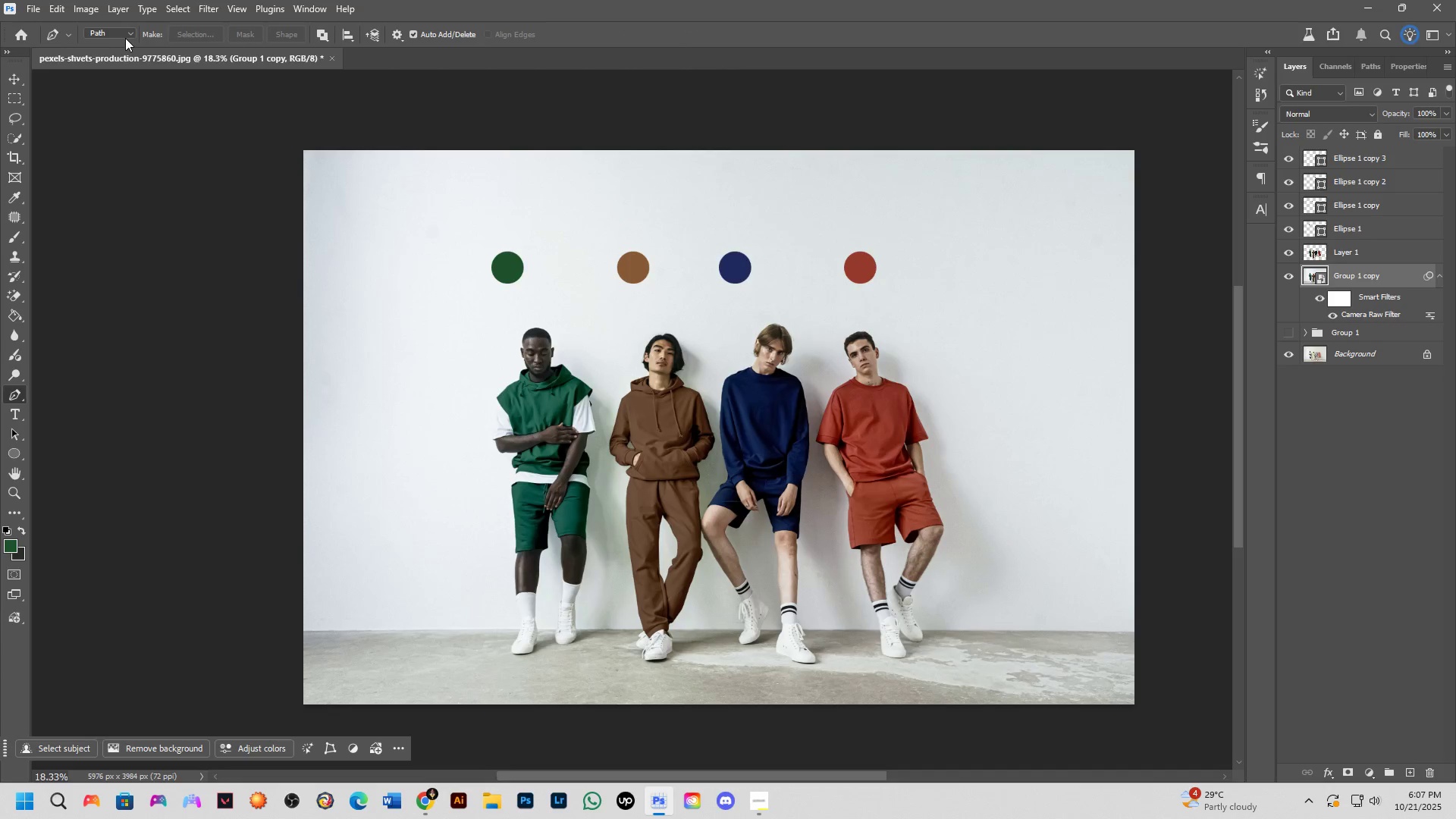 
left_click([130, 36])
 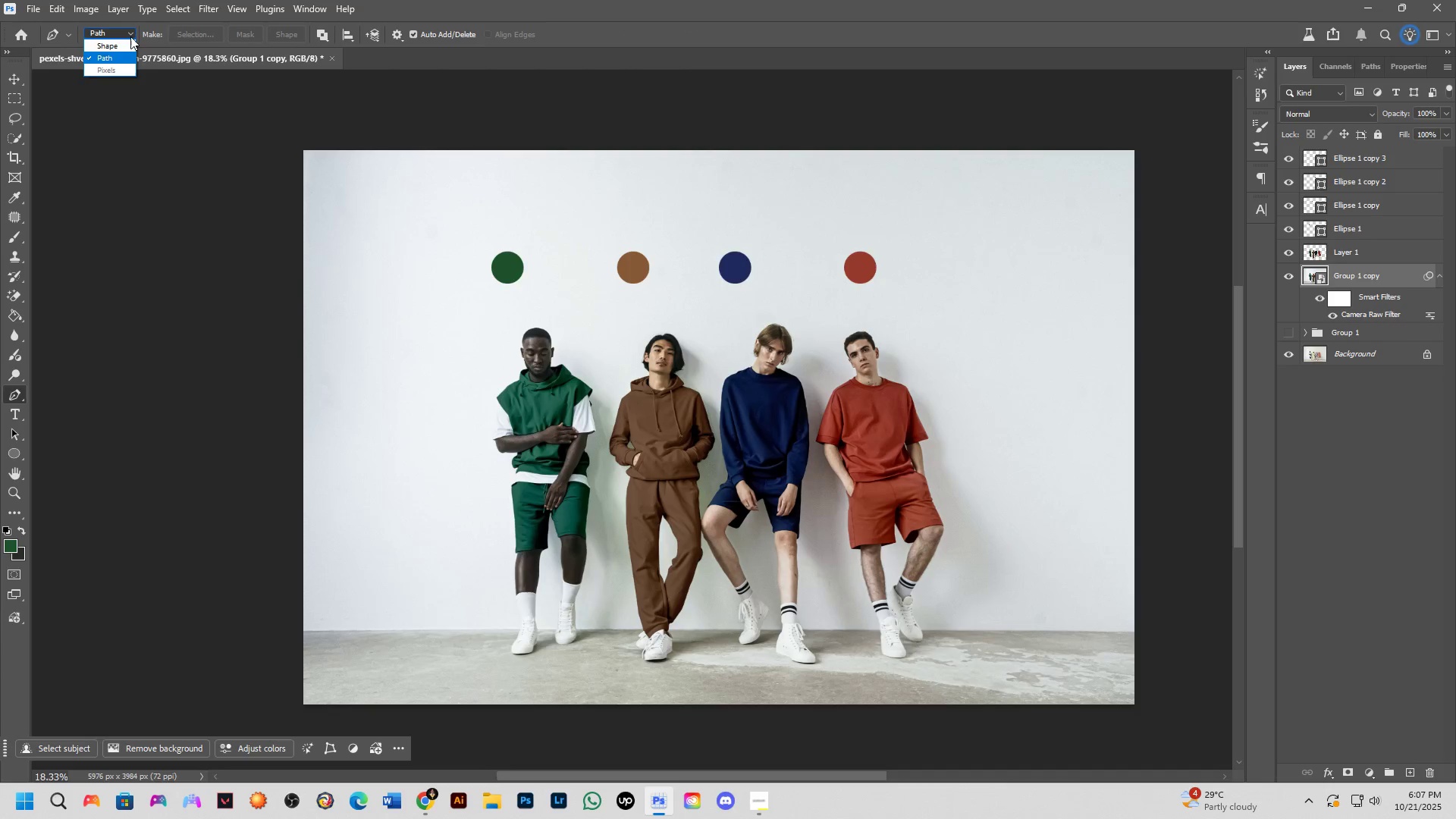 
left_click([121, 51])
 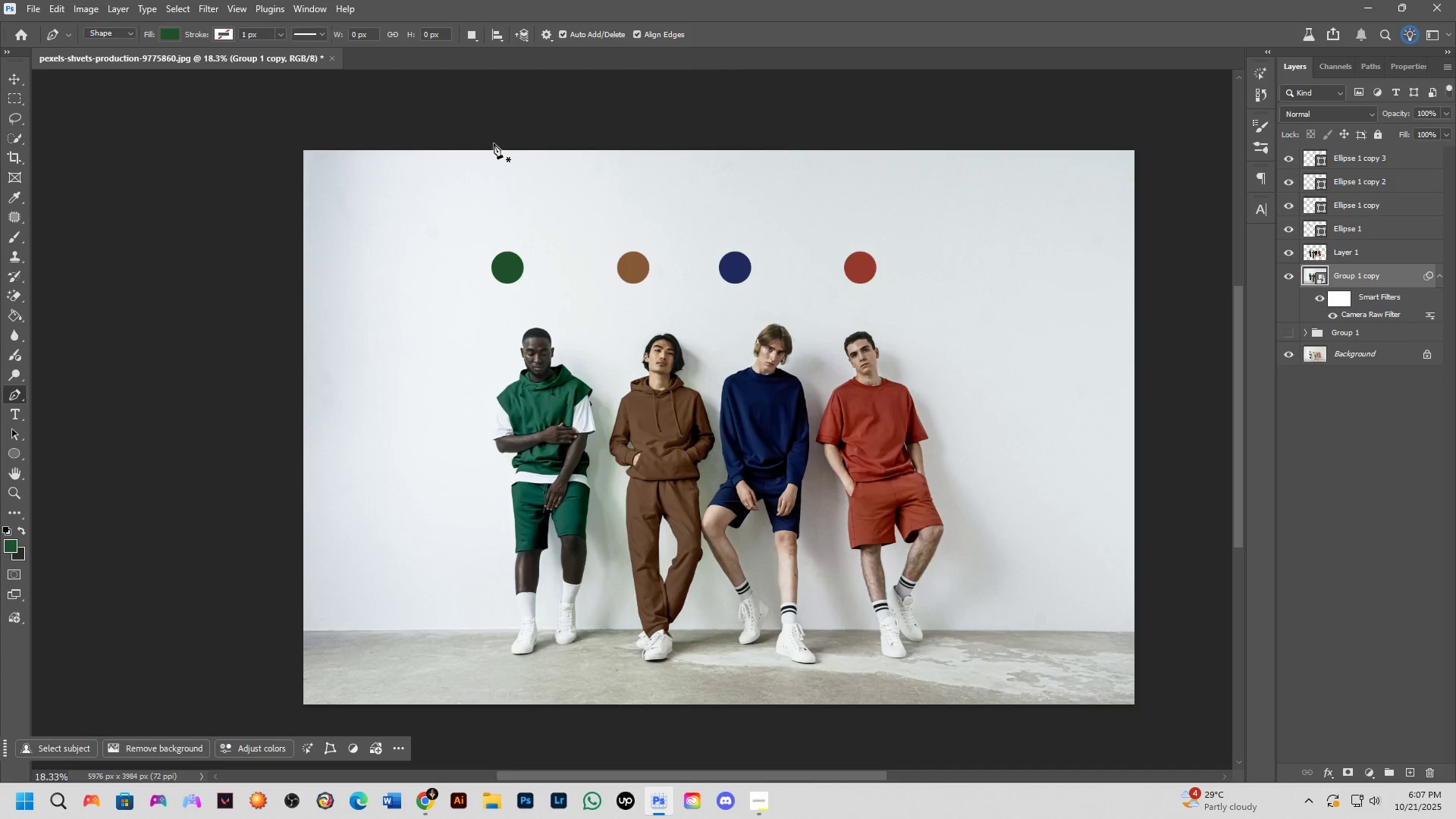 
wait(5.04)
 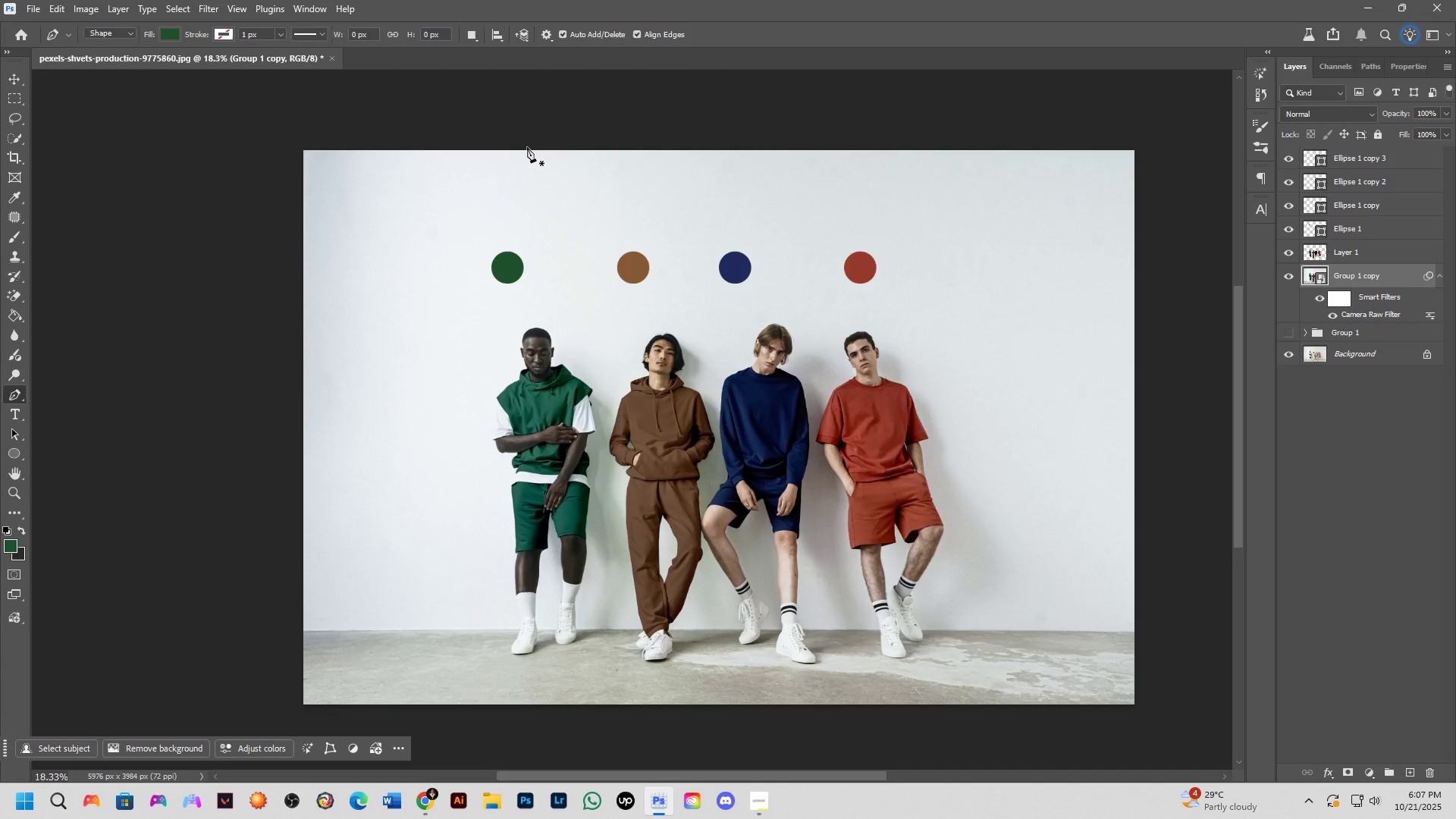 
left_click([501, 142])
 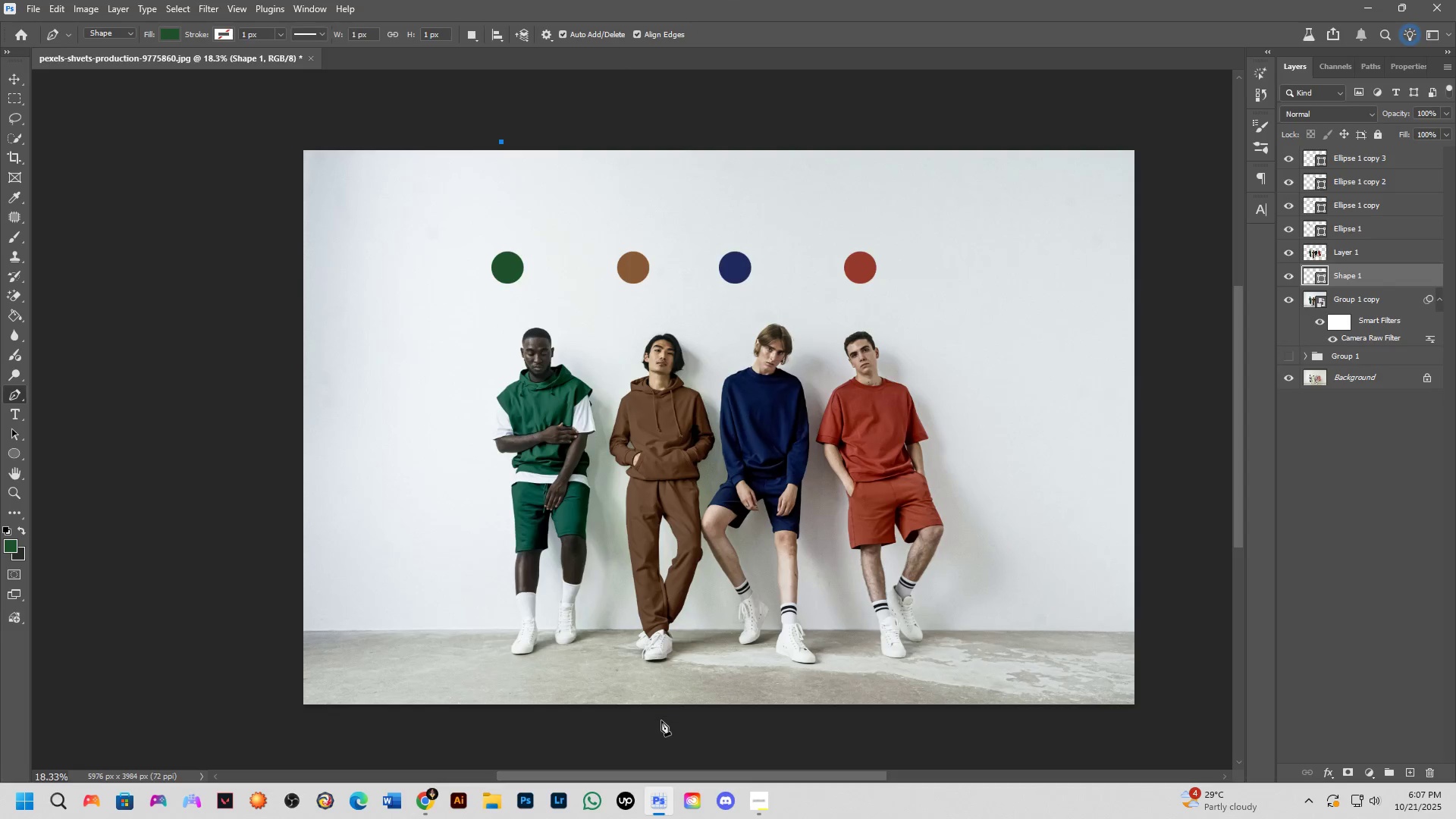 
left_click([647, 727])
 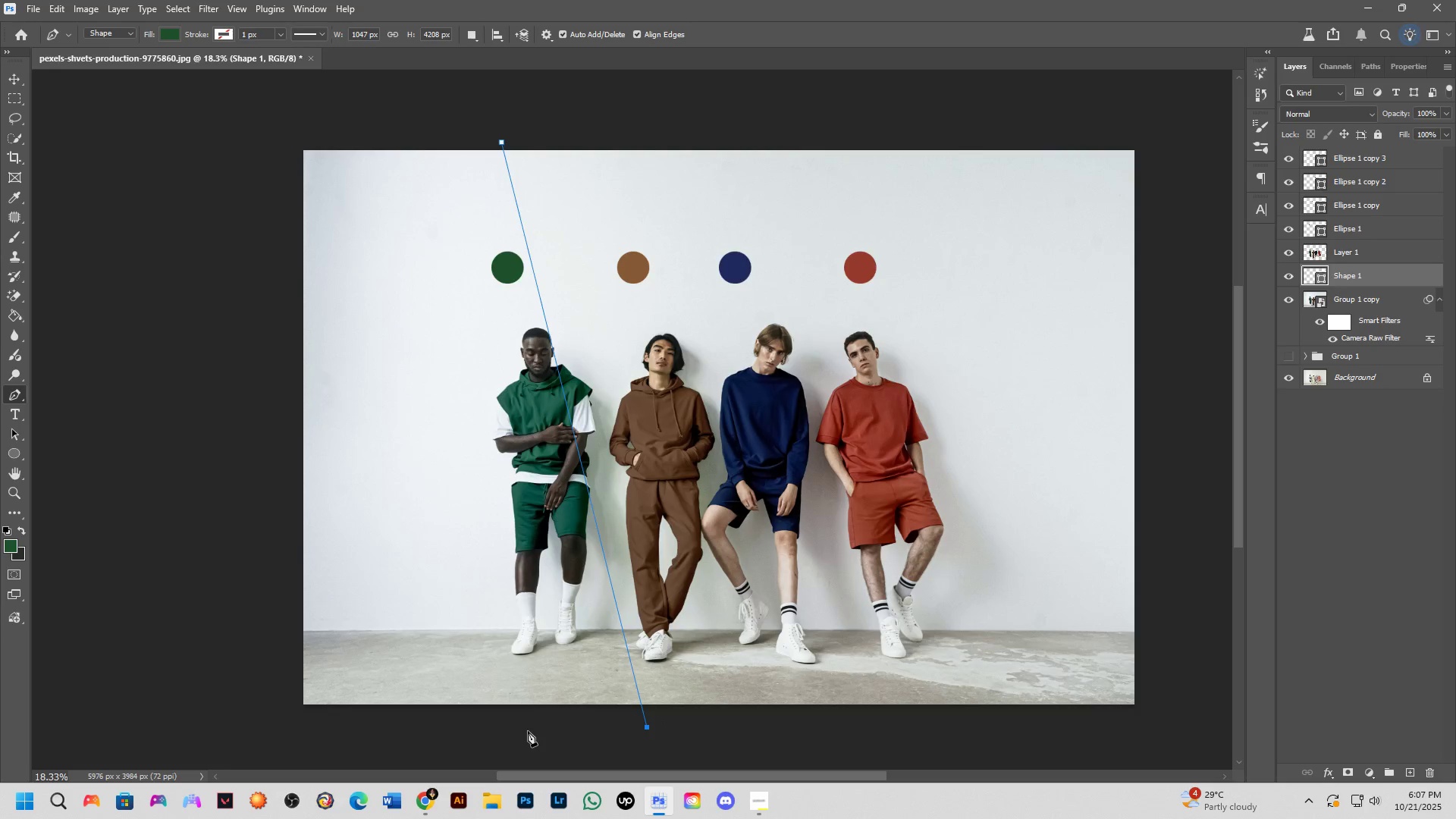 
hold_key(key=ShiftLeft, duration=0.78)
left_click([528, 731])
 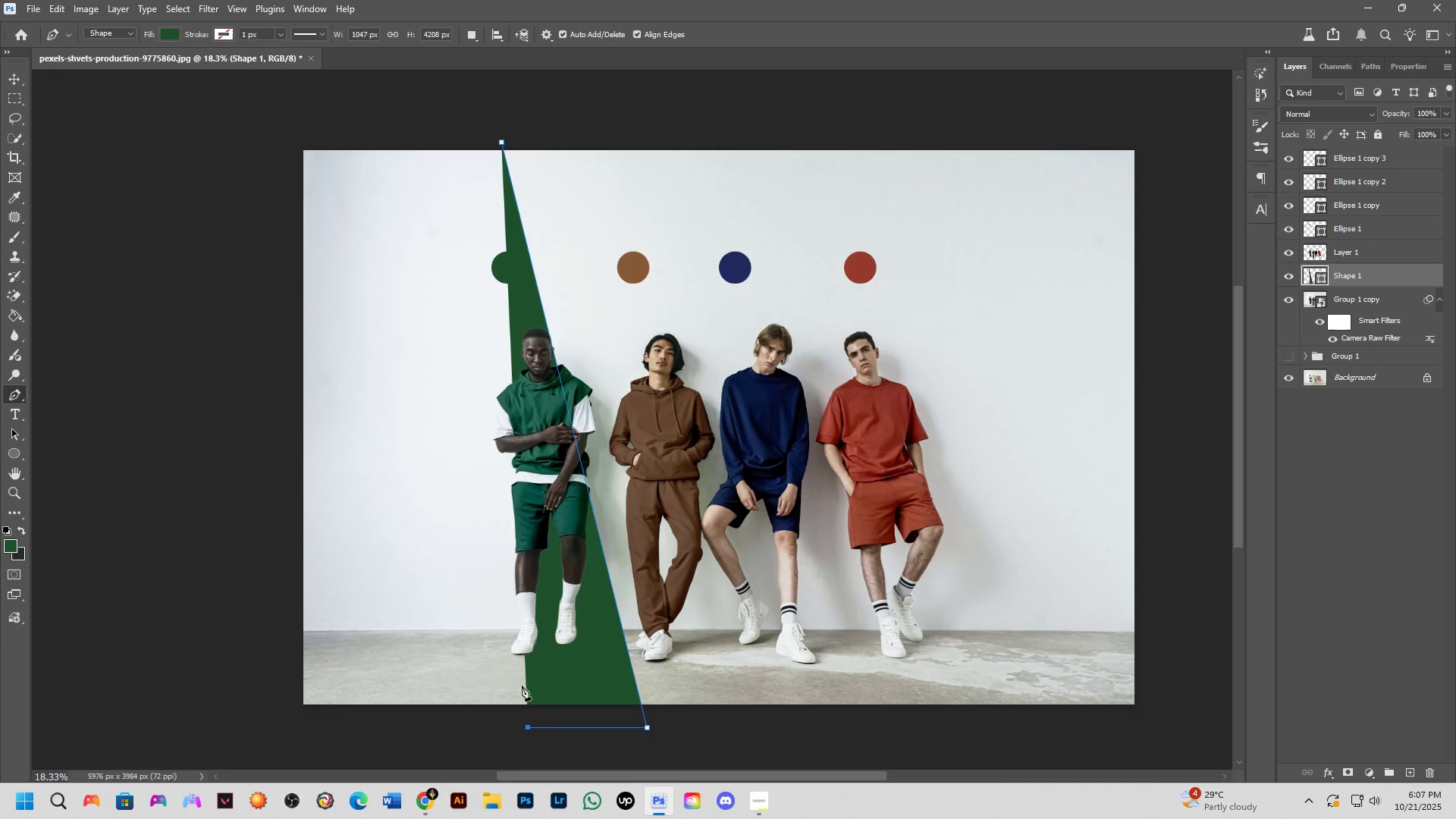 
hold_key(key=ShiftLeft, duration=1.46)
left_click([397, 133])
 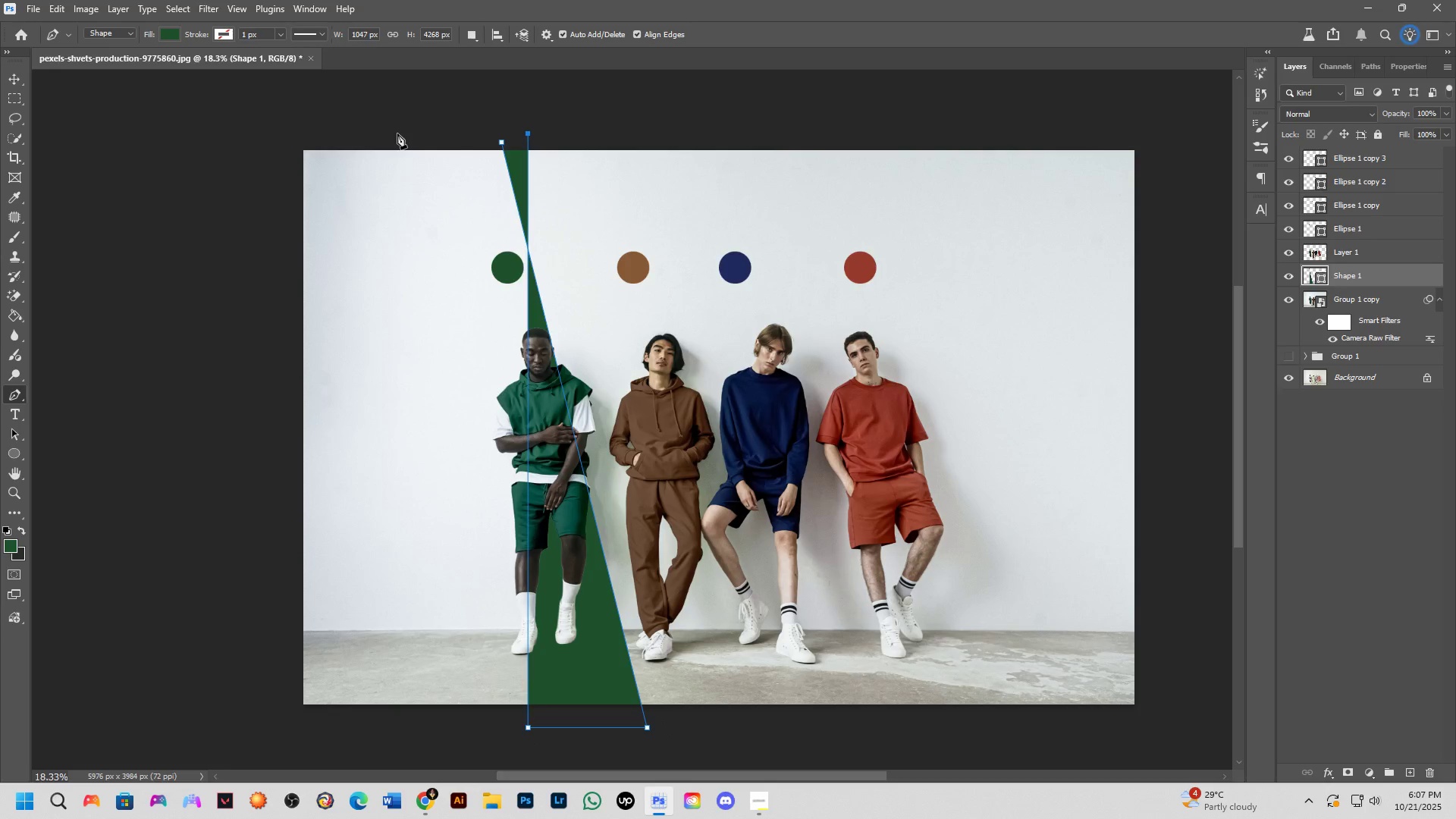 
key(Control+ControlLeft)
 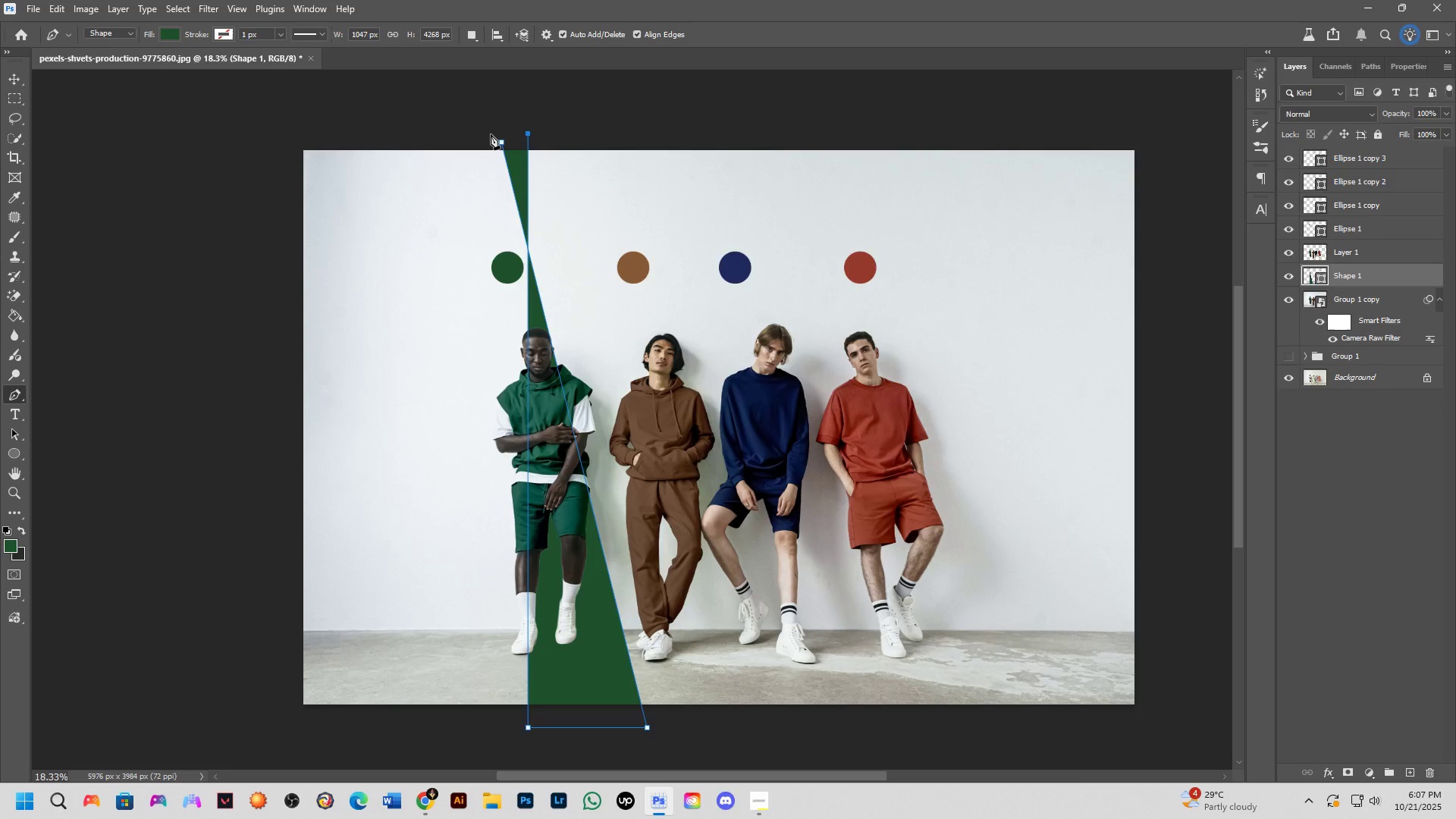 
key(Control+Z)
 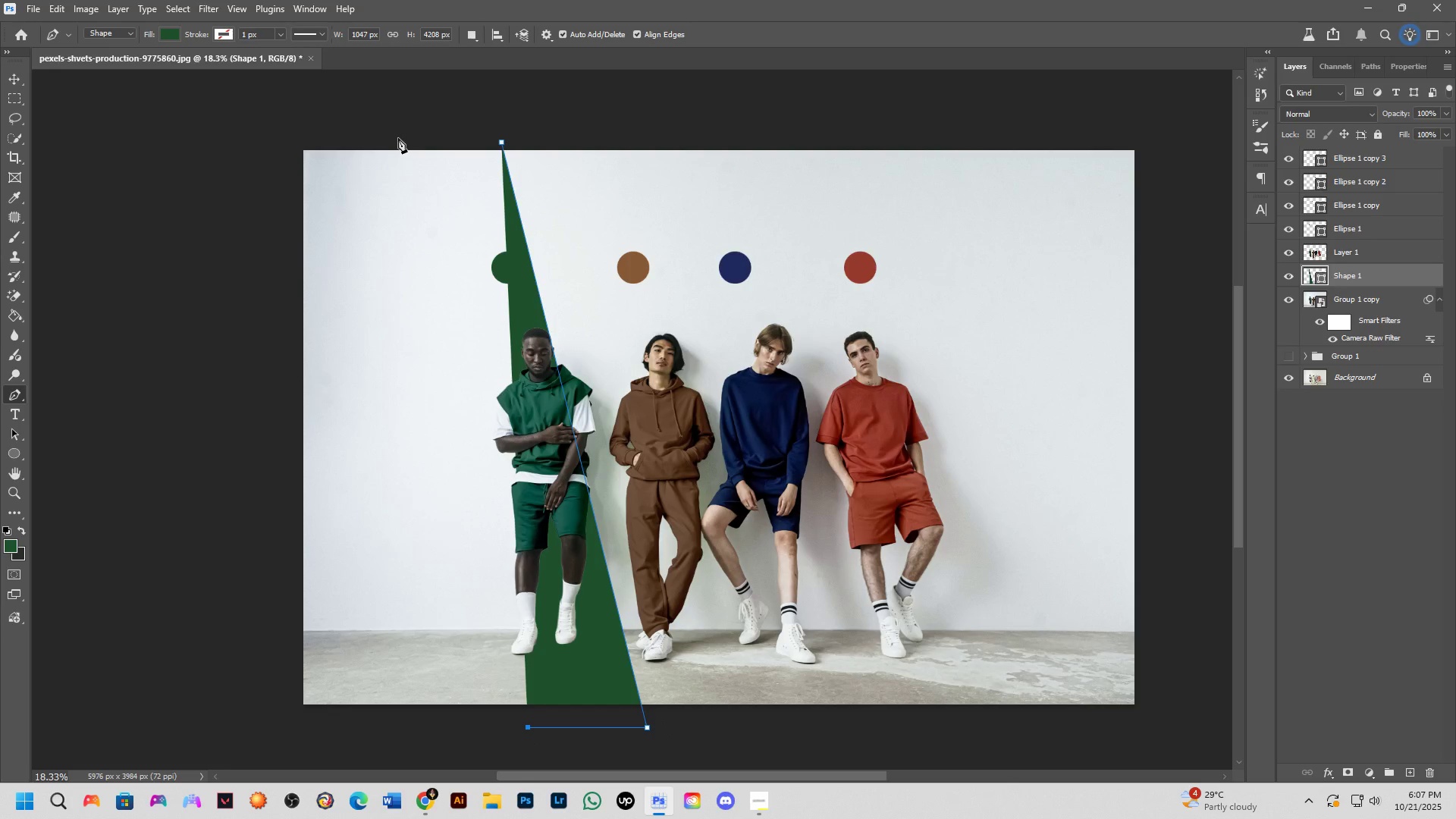 
left_click([402, 136])
 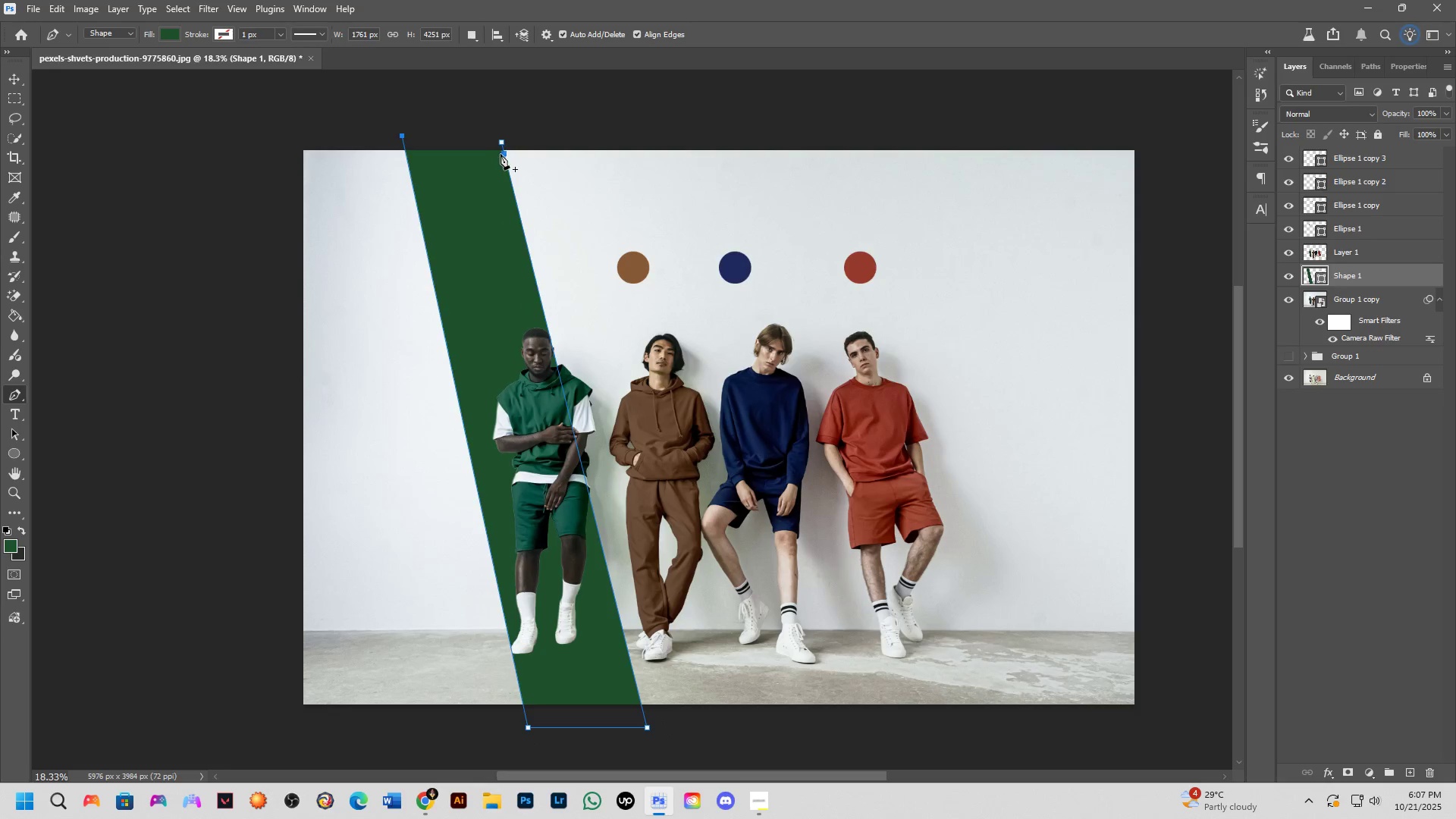 
left_click([501, 142])
 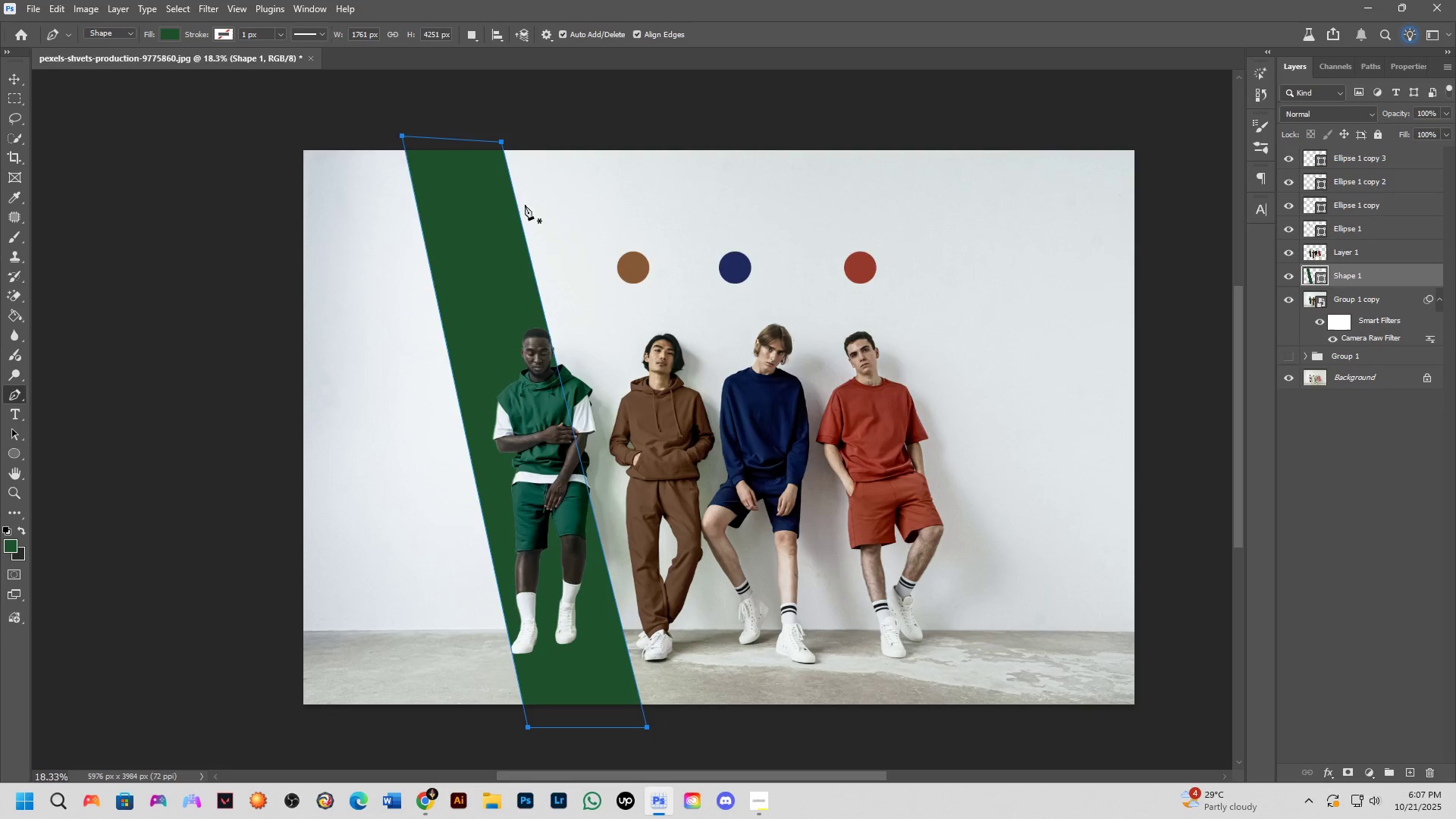 
scroll: coordinate [546, 265], scroll_direction: down, amount: 1.0
 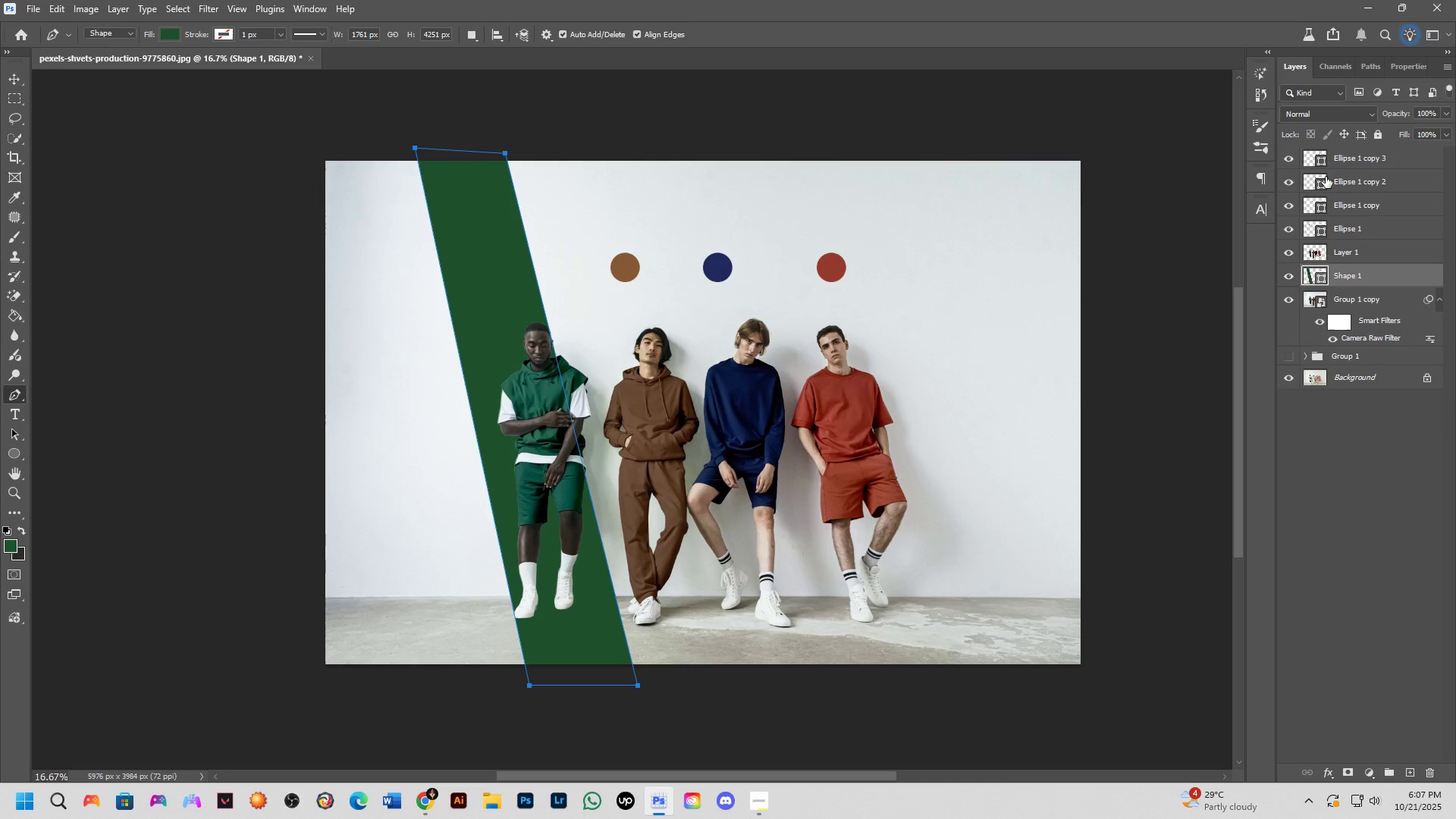 
left_click([1333, 111])
 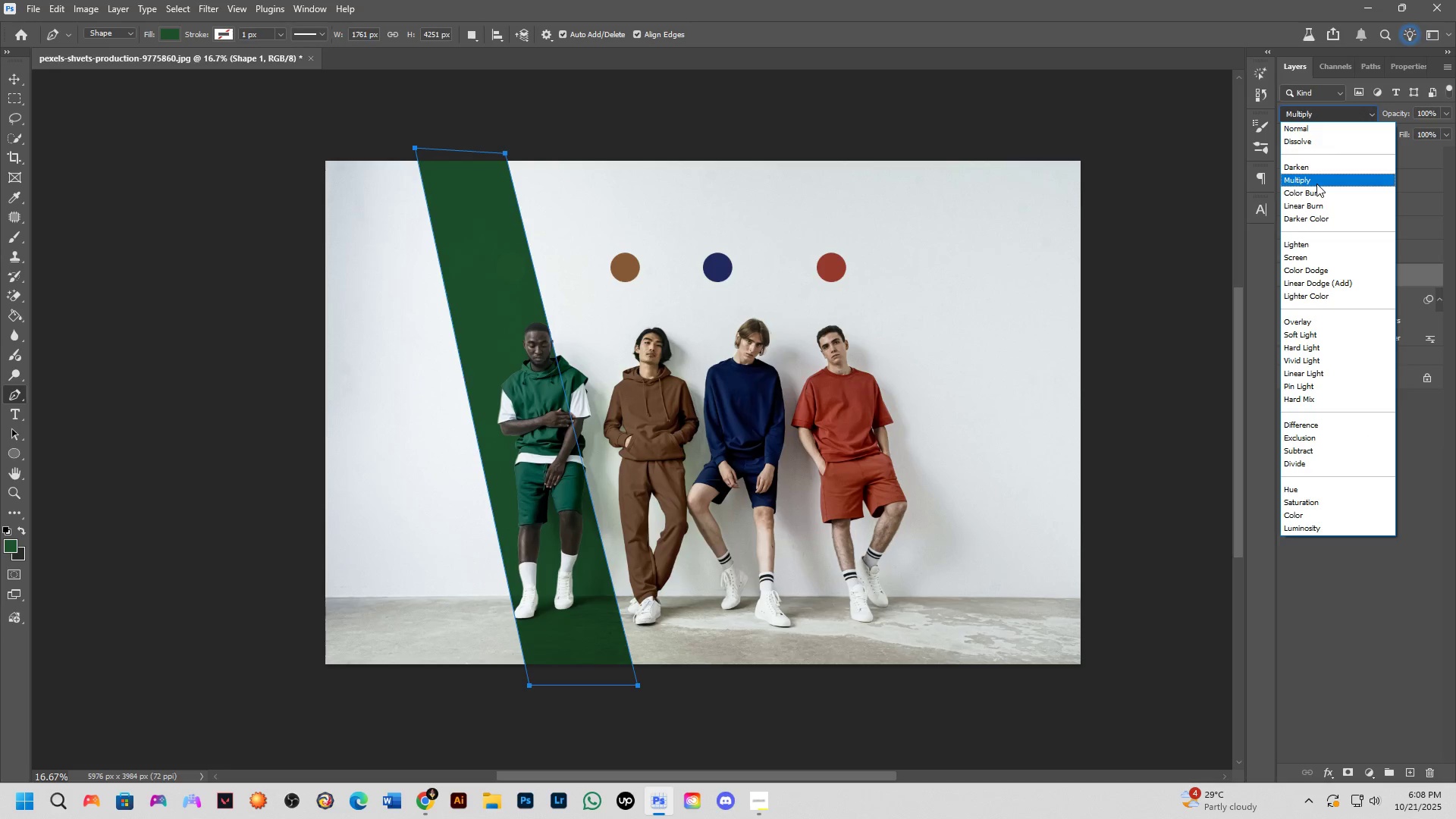 
wait(5.53)
 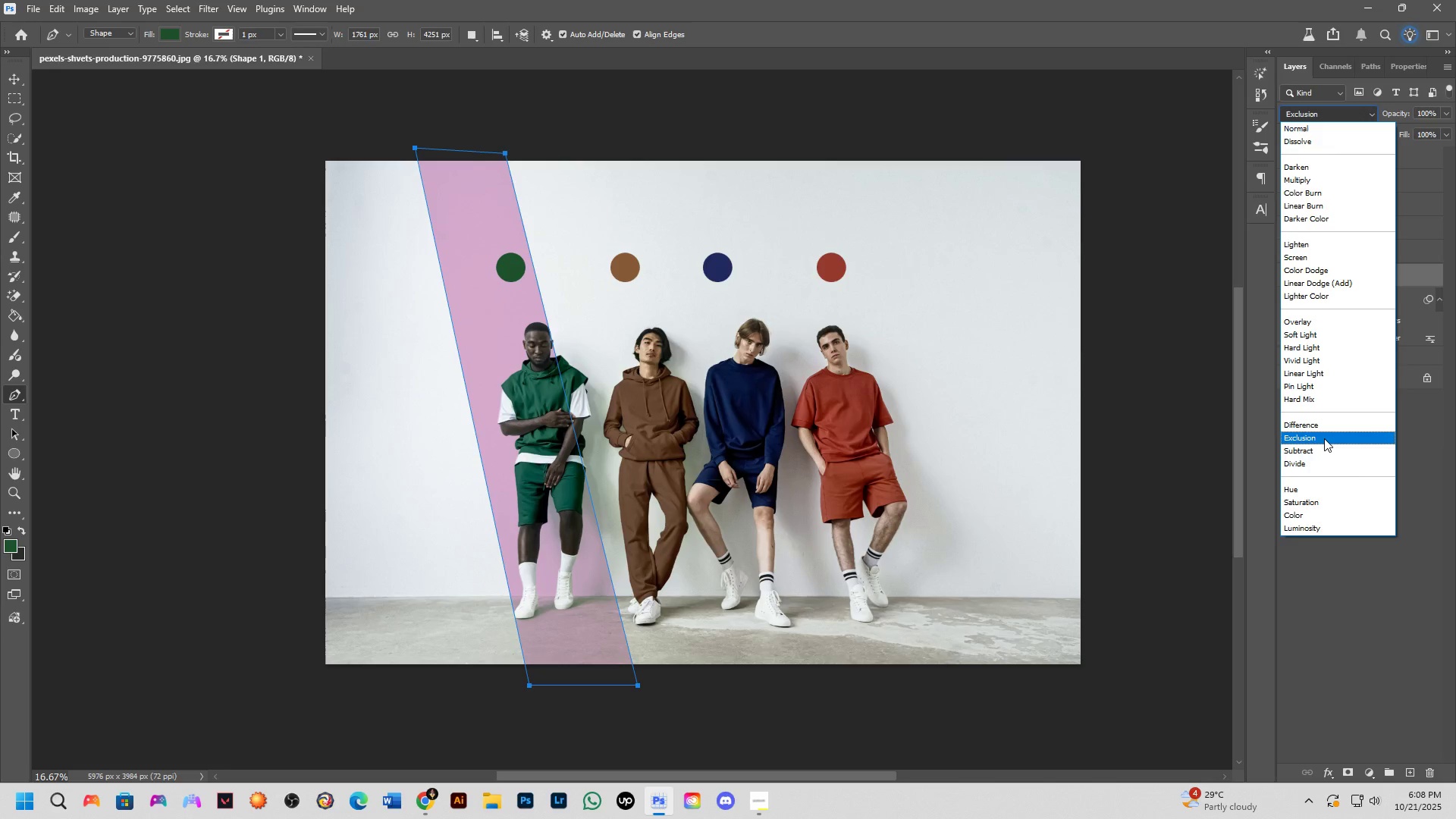 
left_click([1323, 515])
 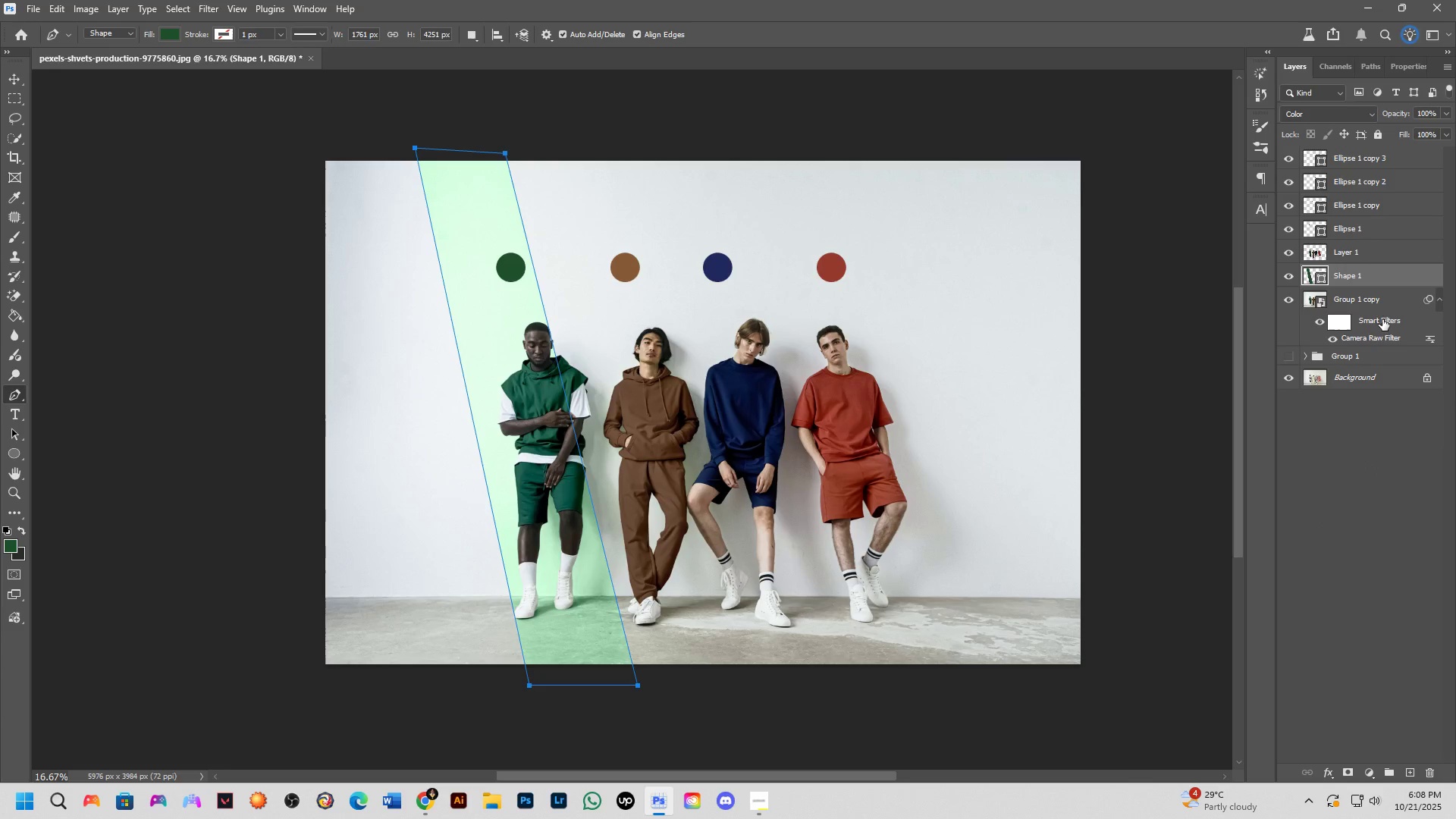 
left_click([1385, 375])
 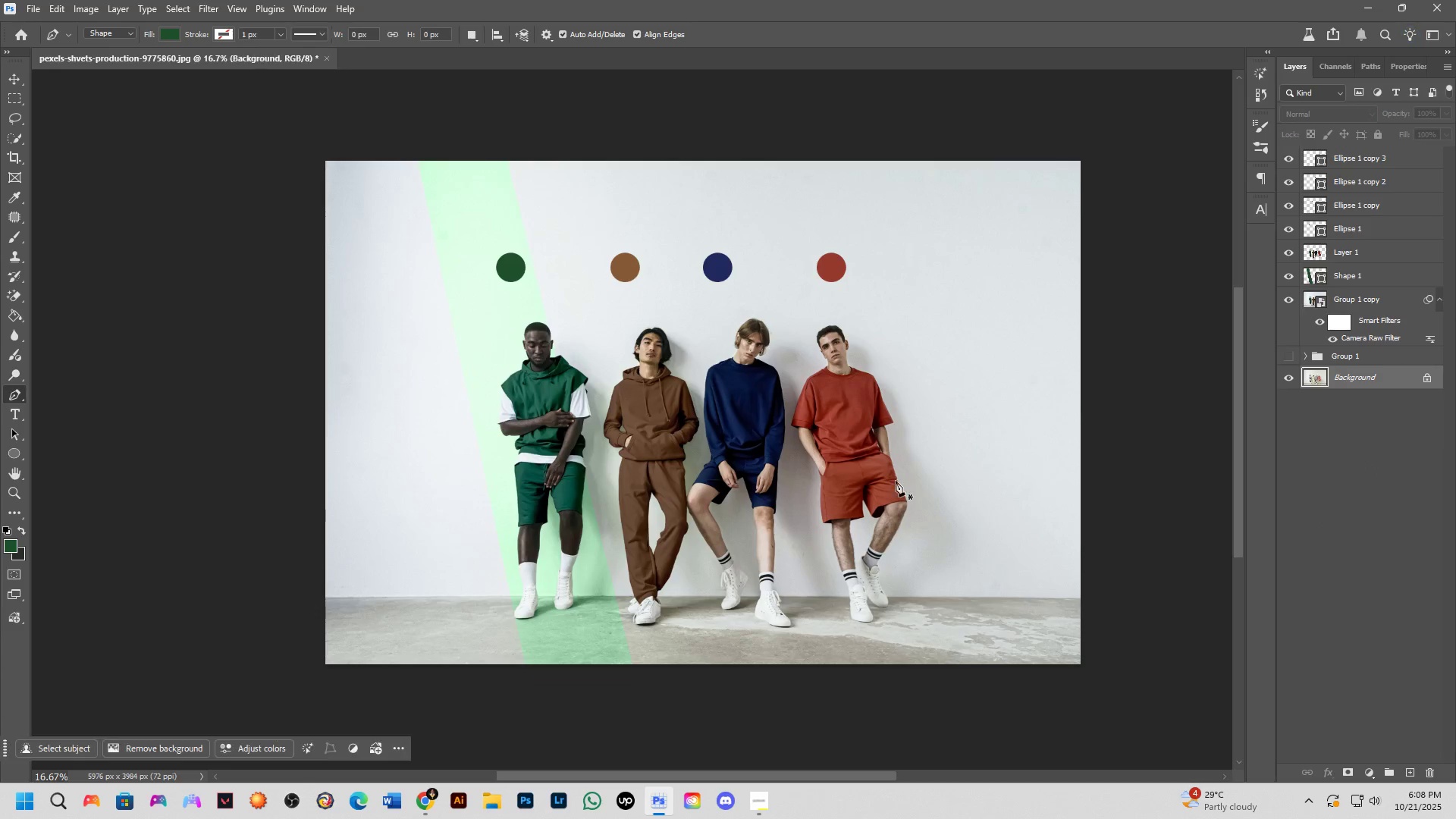 
hold_key(key=Space, duration=1.53)
 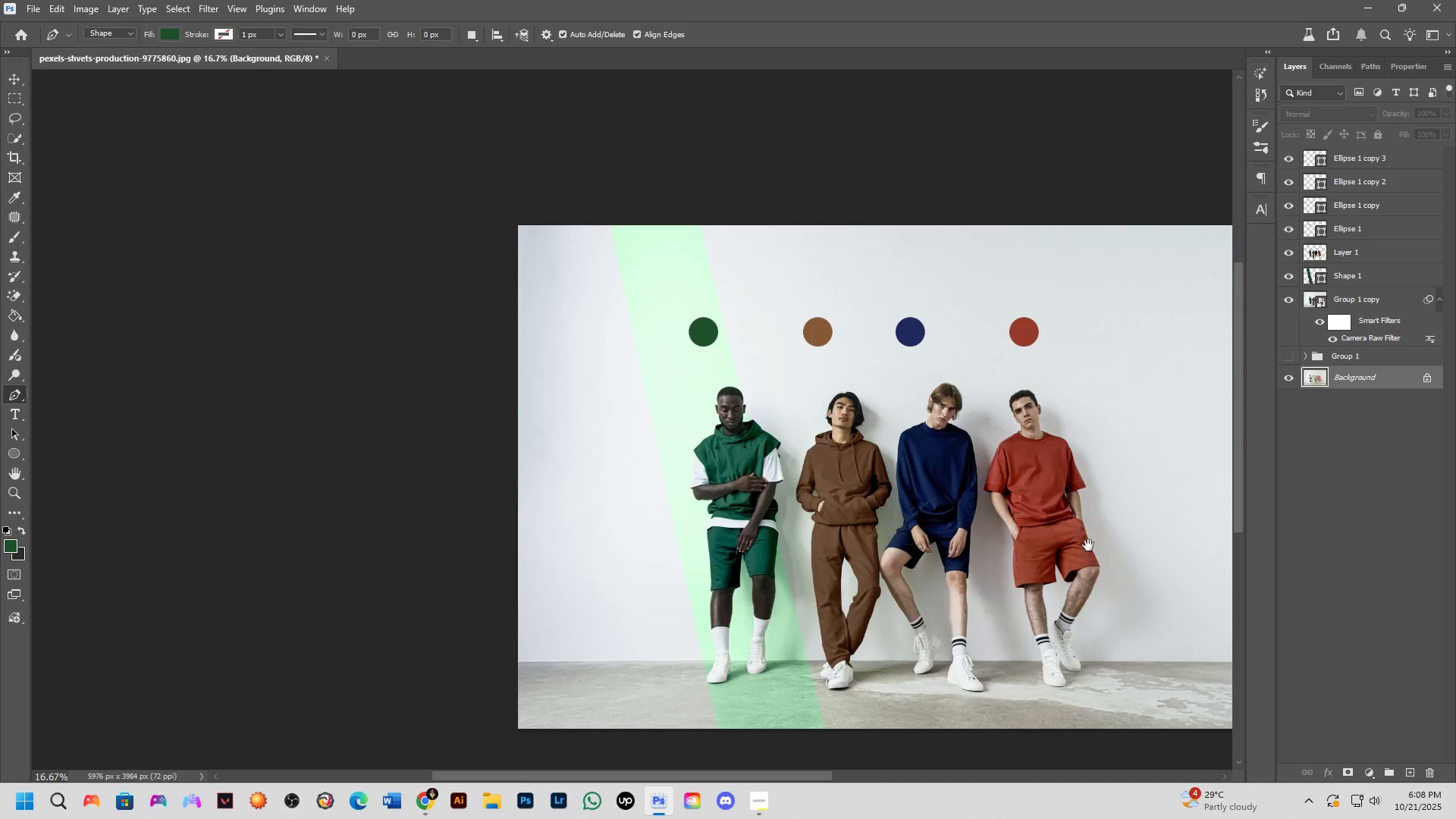 
hold_key(key=Space, duration=0.57)
 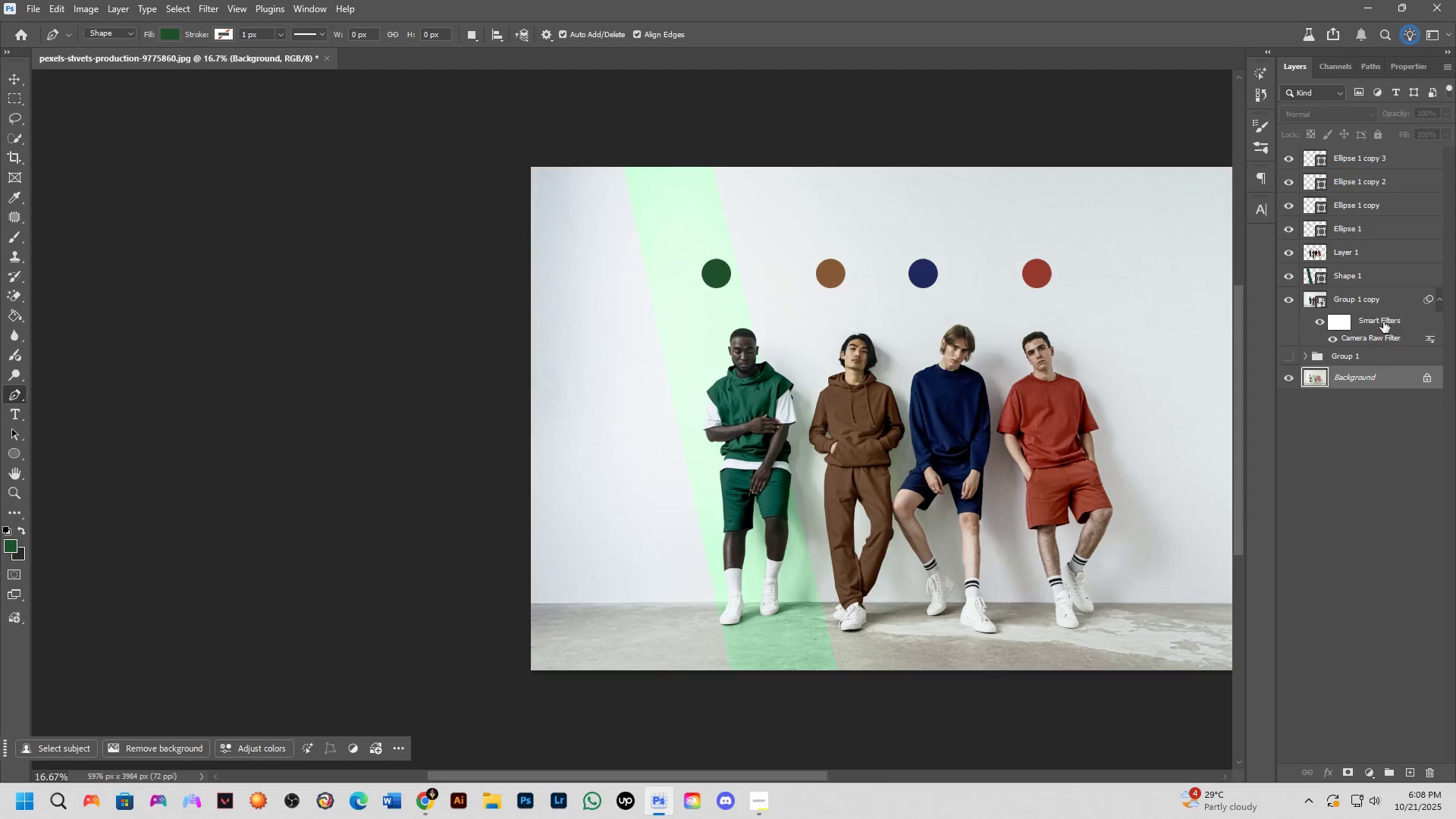 
left_click([1374, 280])
 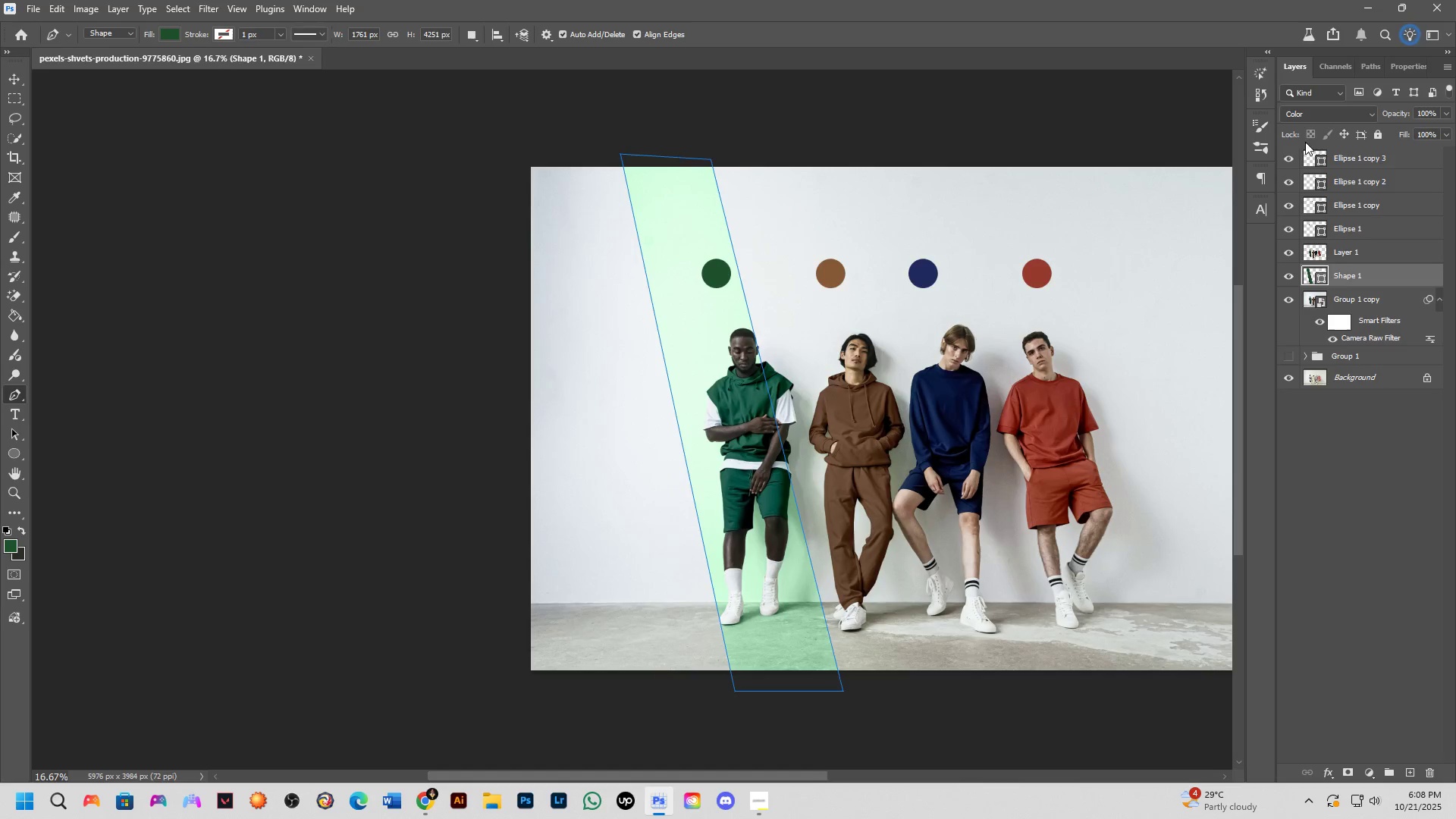 
left_click([1313, 108])
 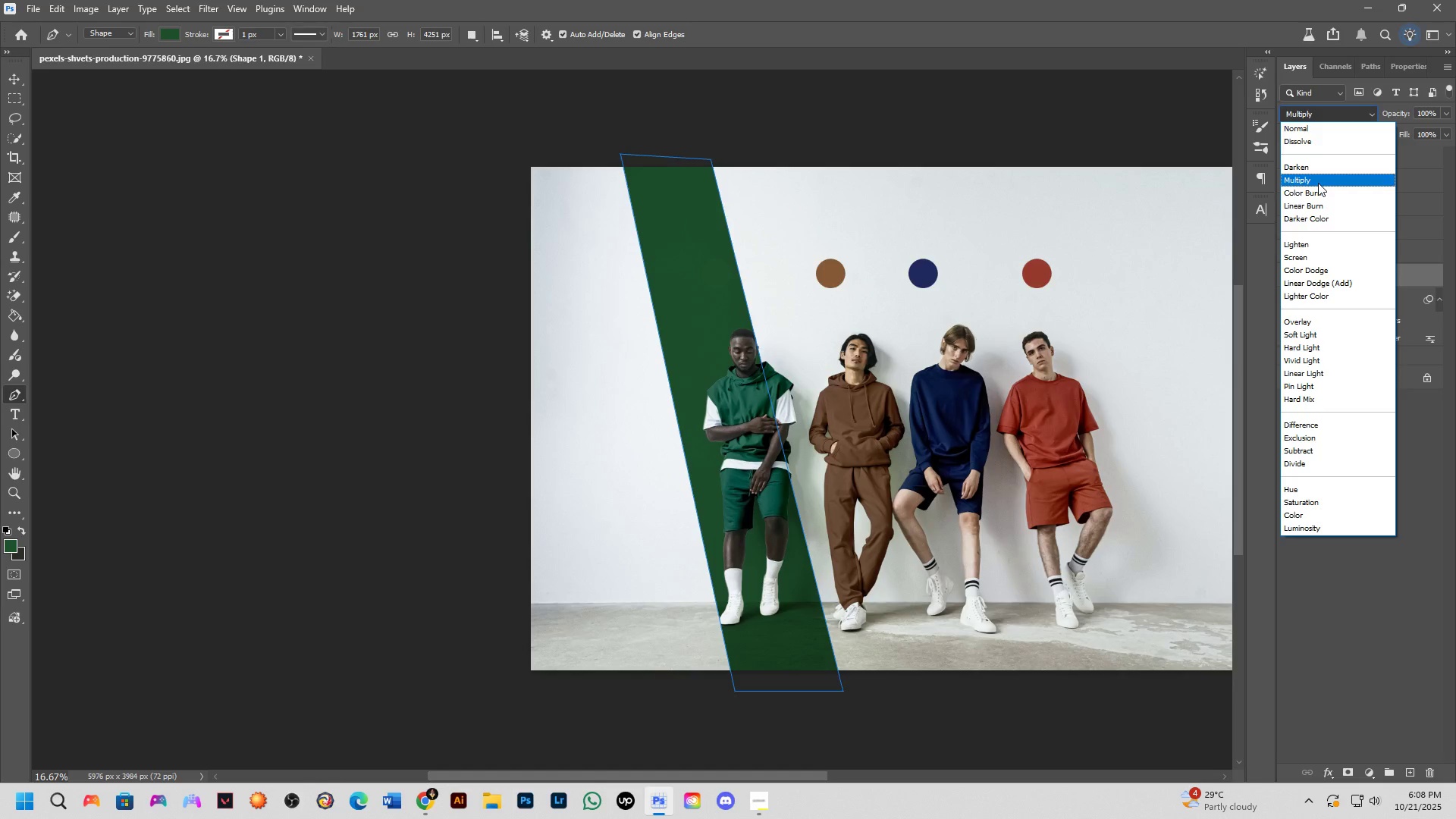 
left_click([1318, 186])
 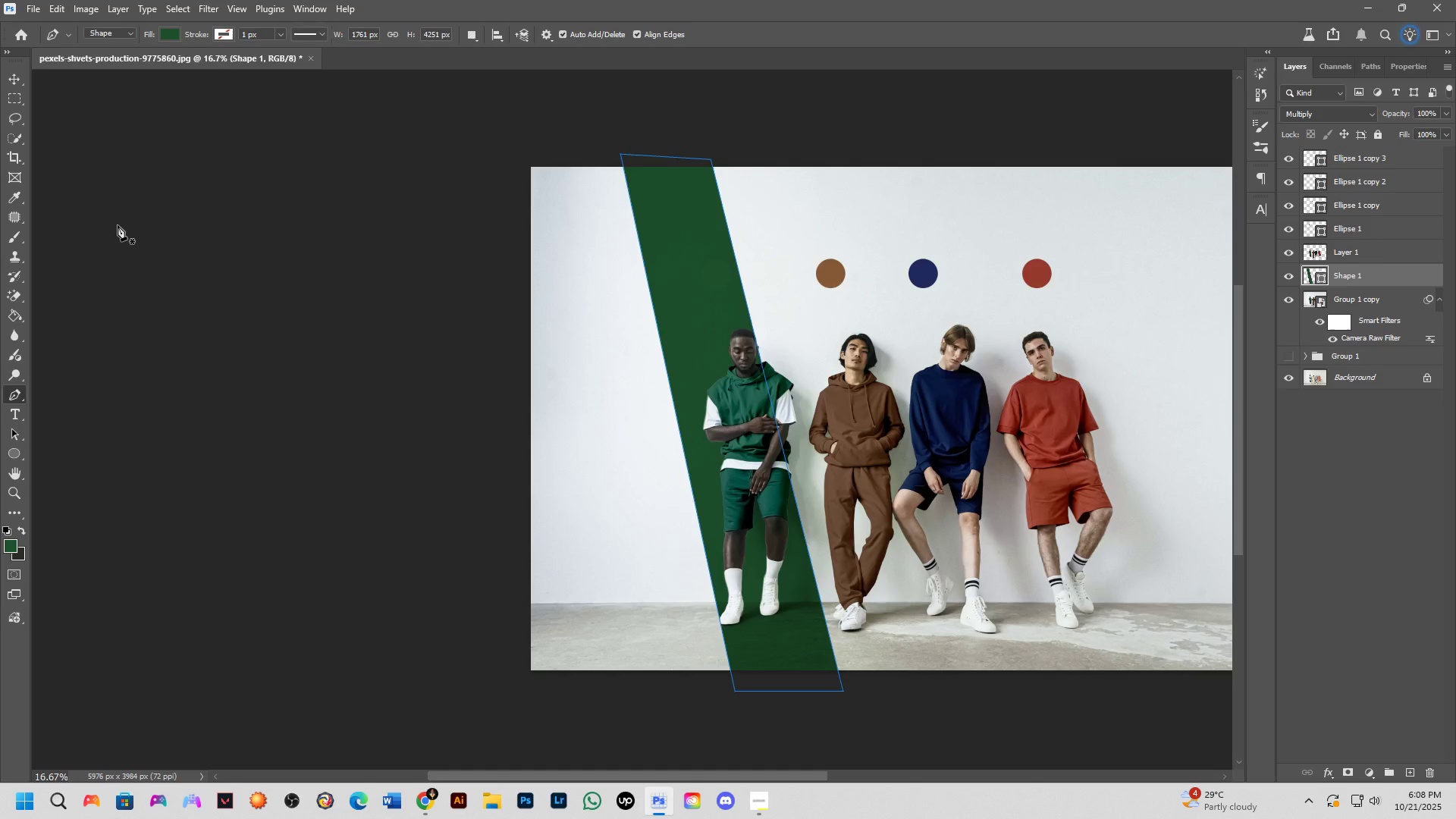 
left_click([174, 29])
 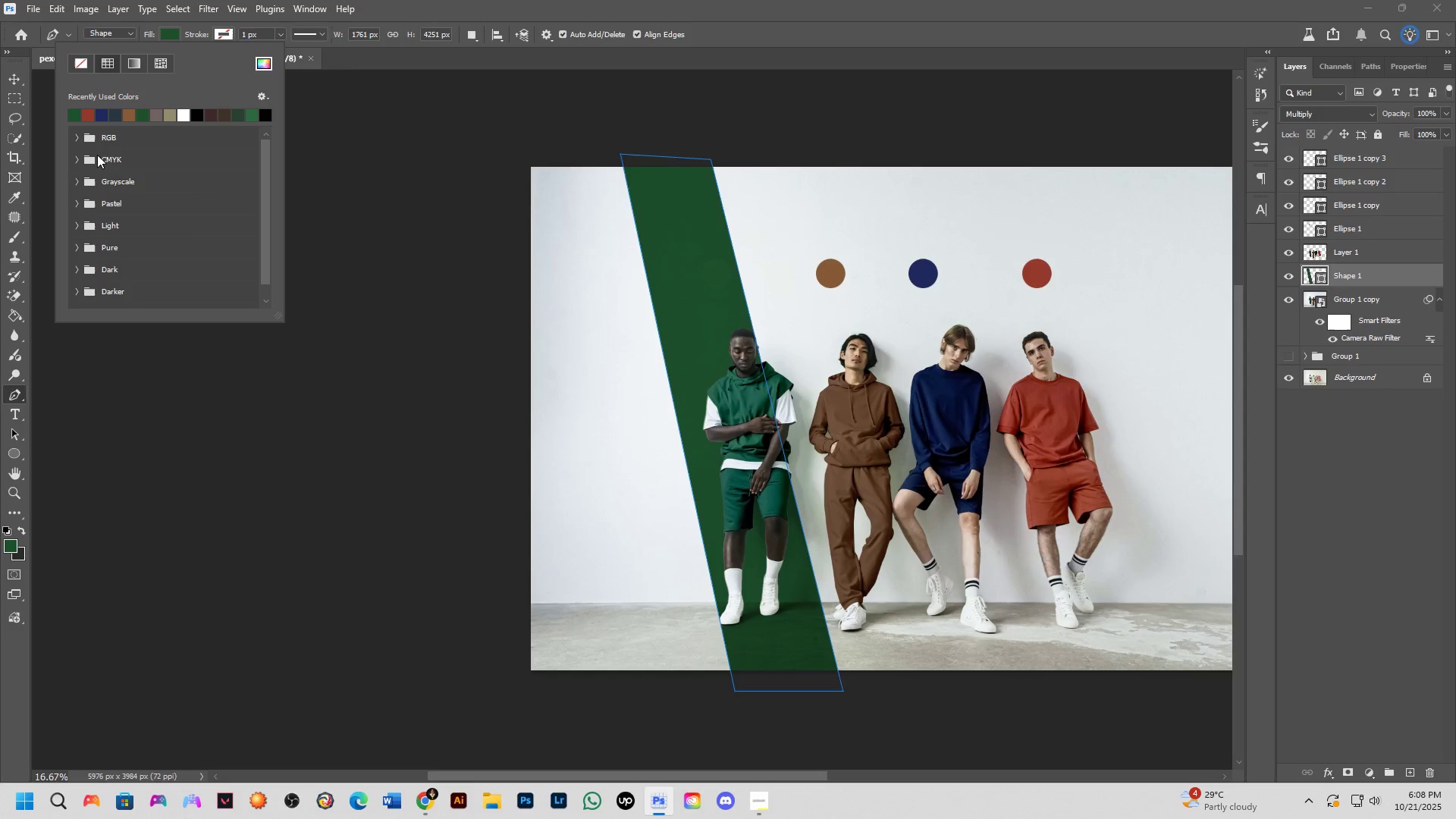 
left_click([264, 69])
 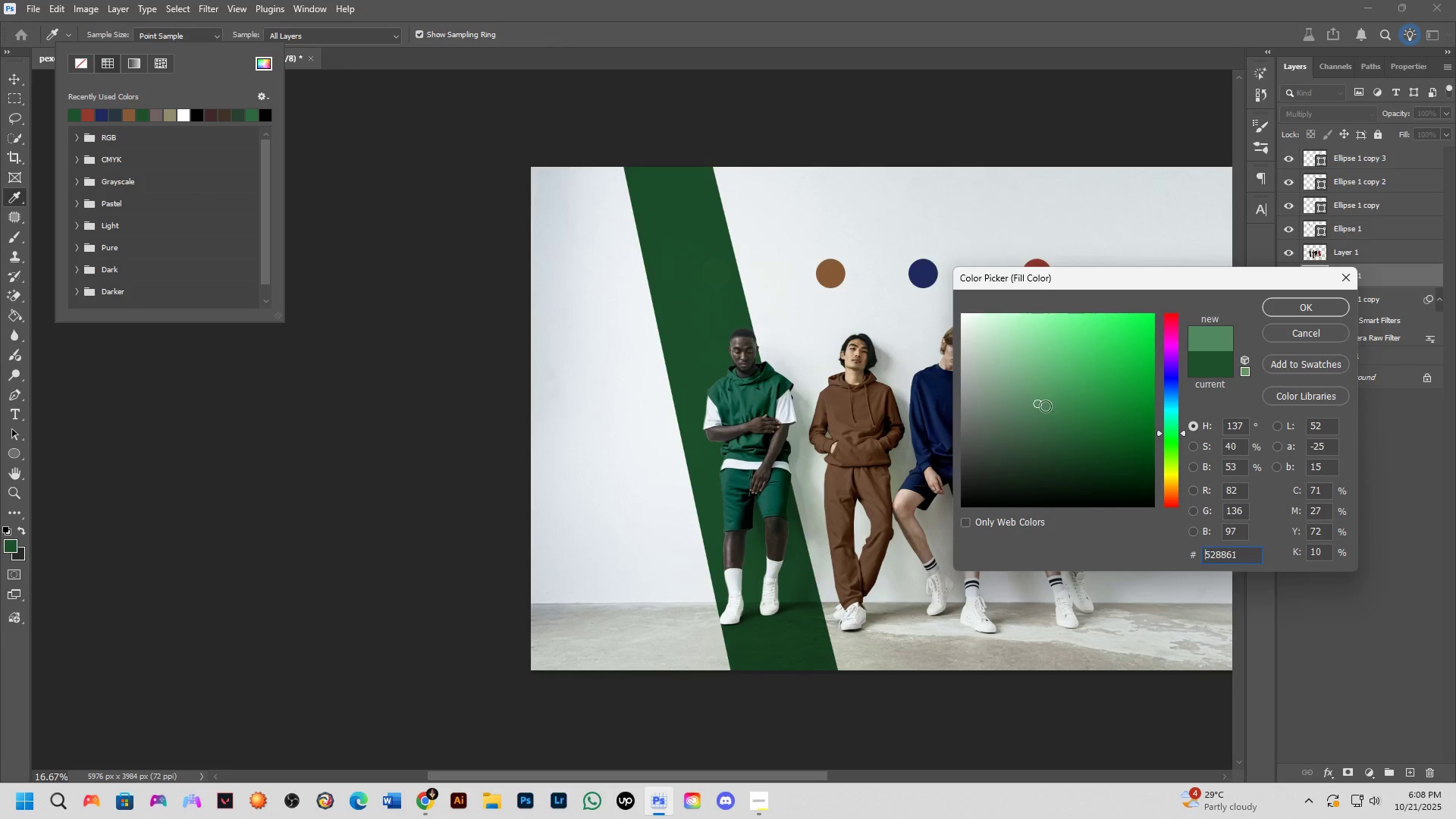 
left_click([1287, 306])
 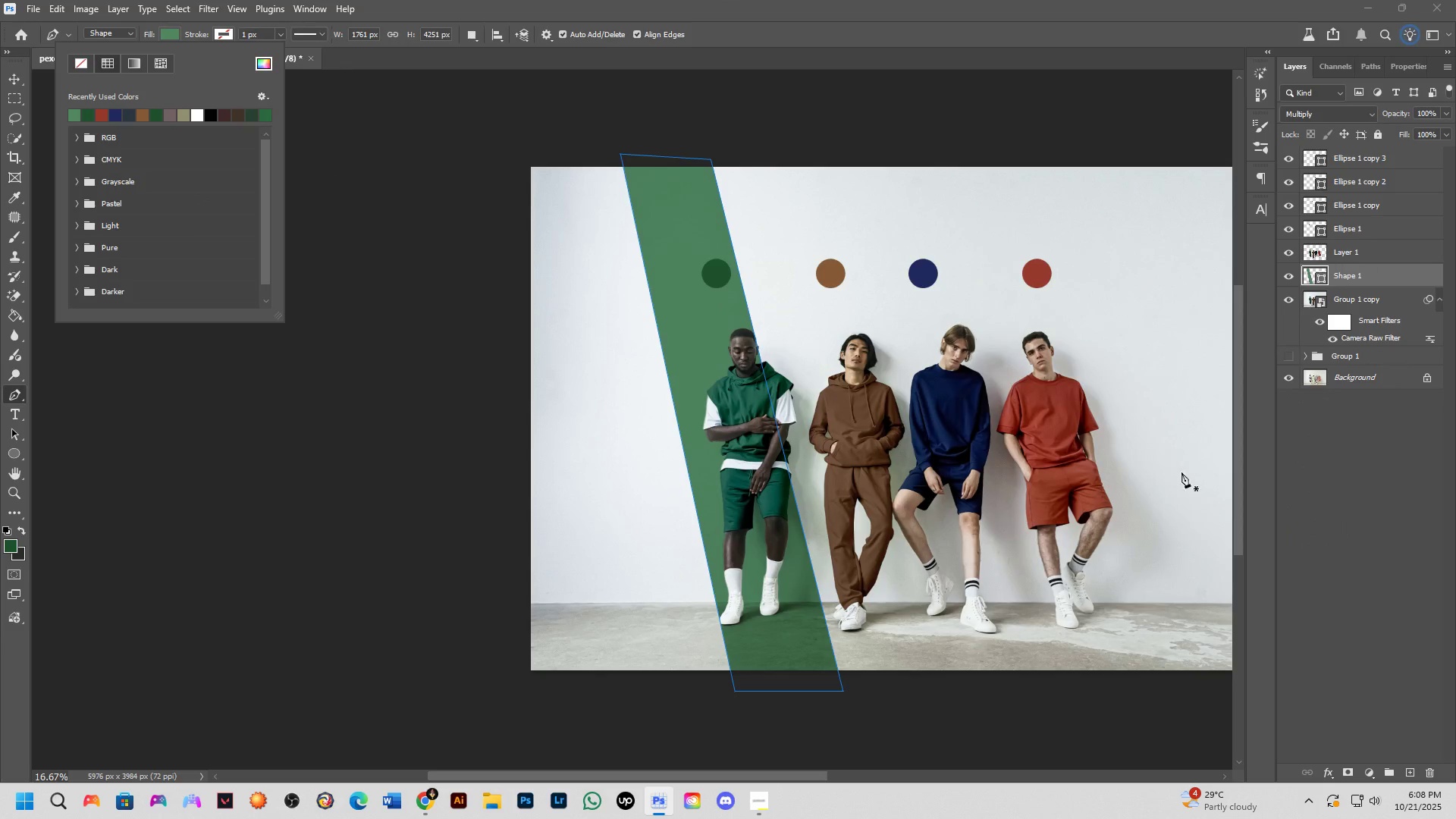 
left_click([1356, 505])
 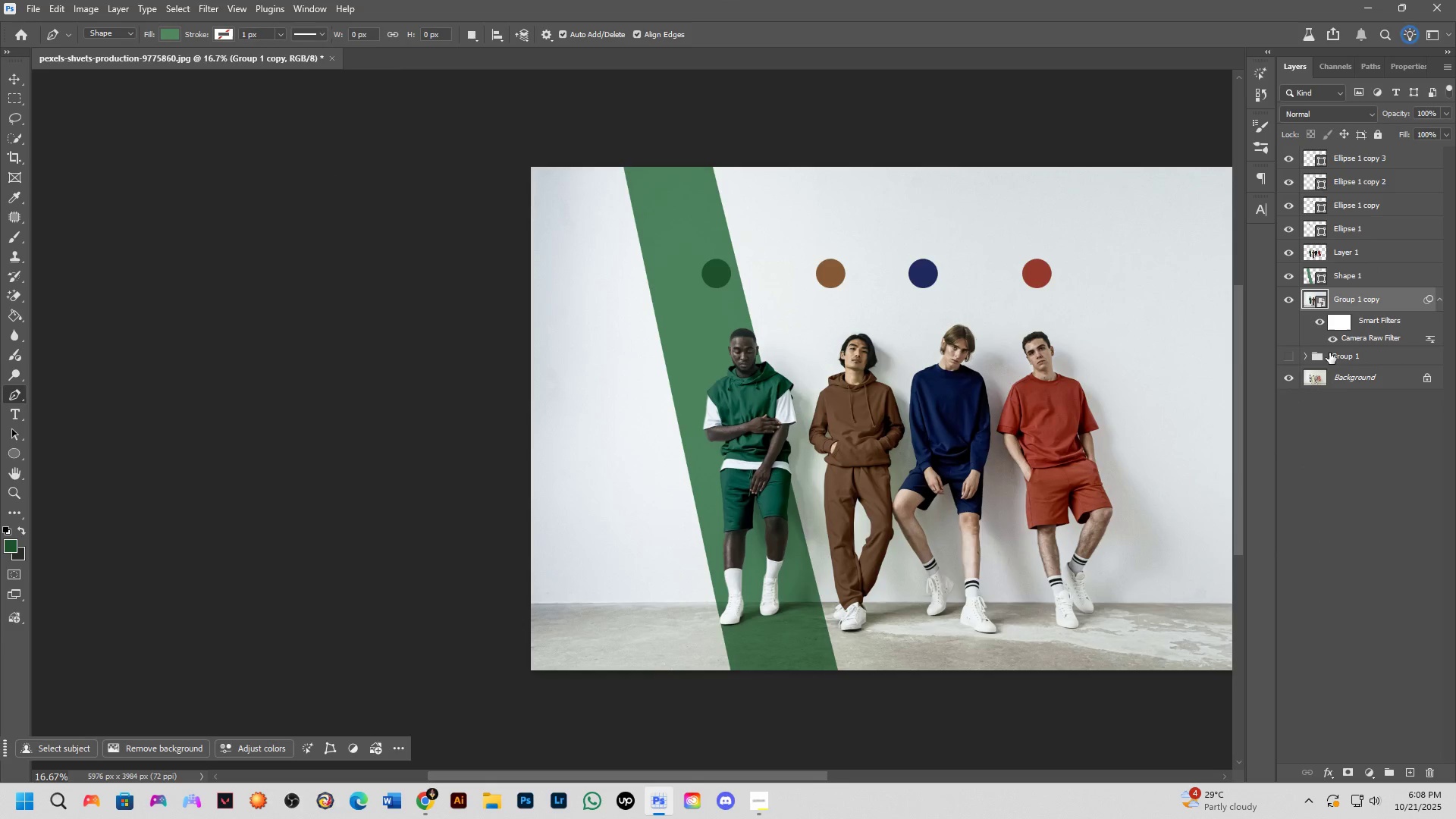 
scroll: coordinate [954, 425], scroll_direction: down, amount: 1.0
 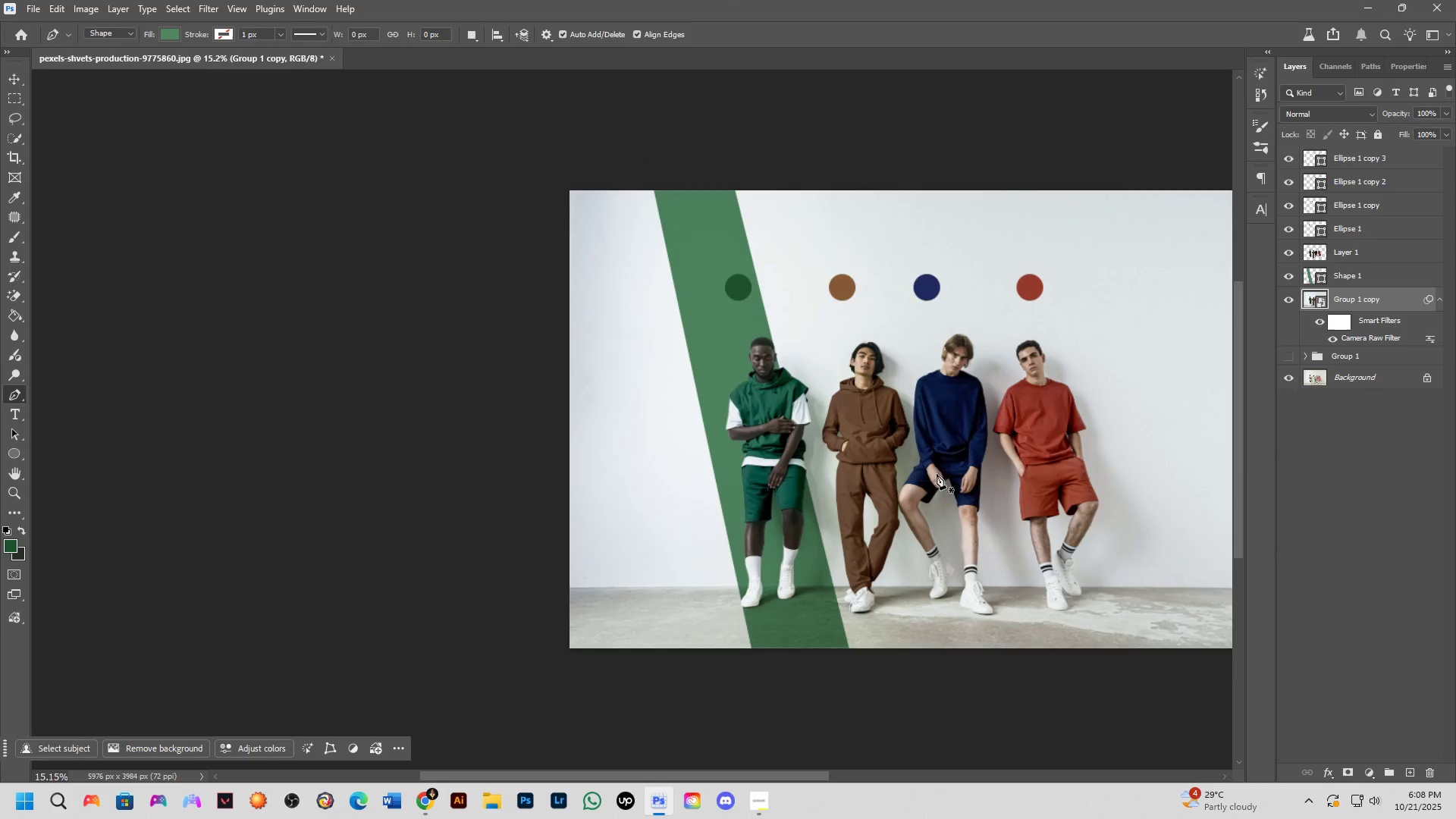 
hold_key(key=Space, duration=0.68)
 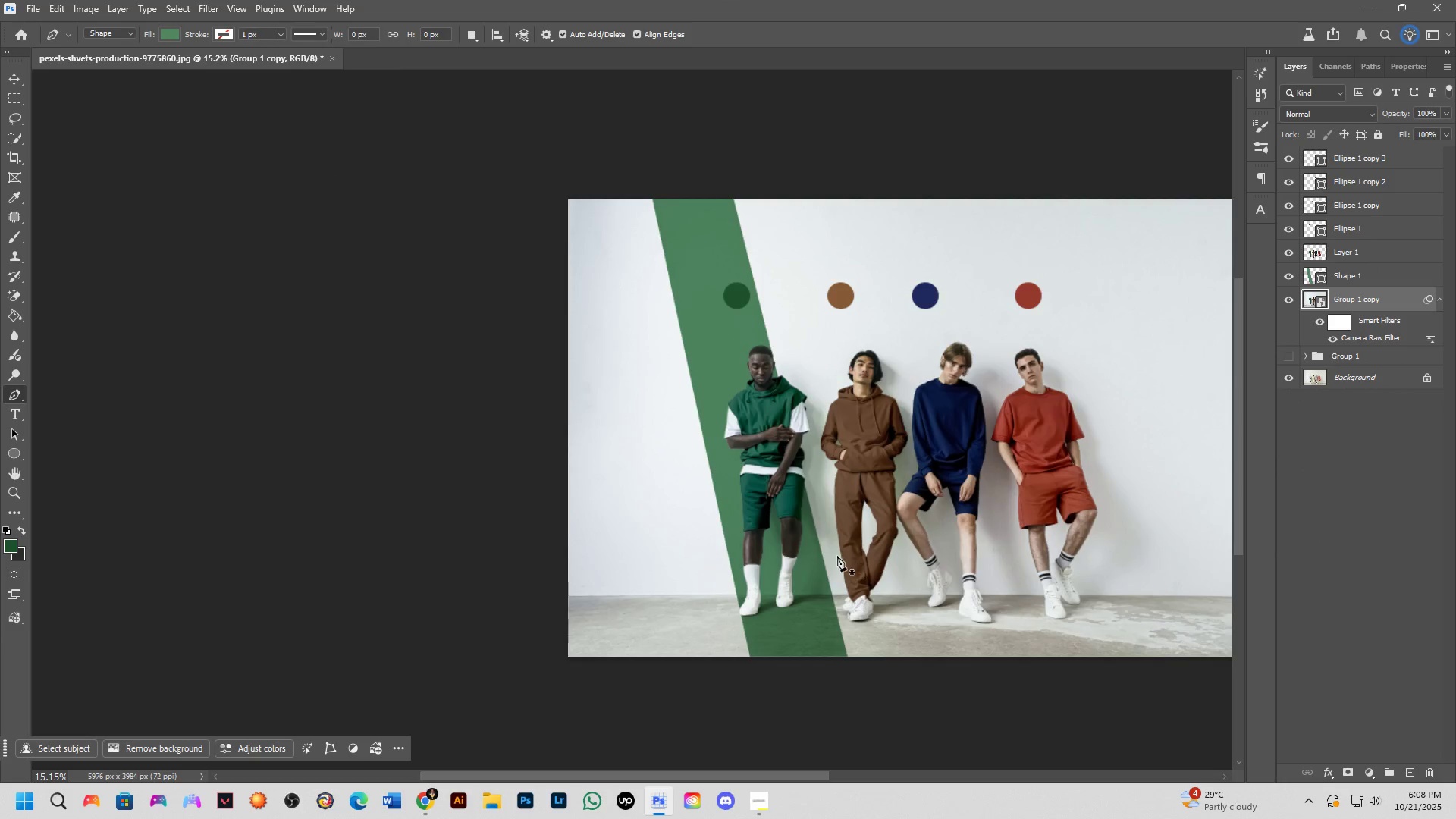 
hold_key(key=ShiftLeft, duration=0.34)
 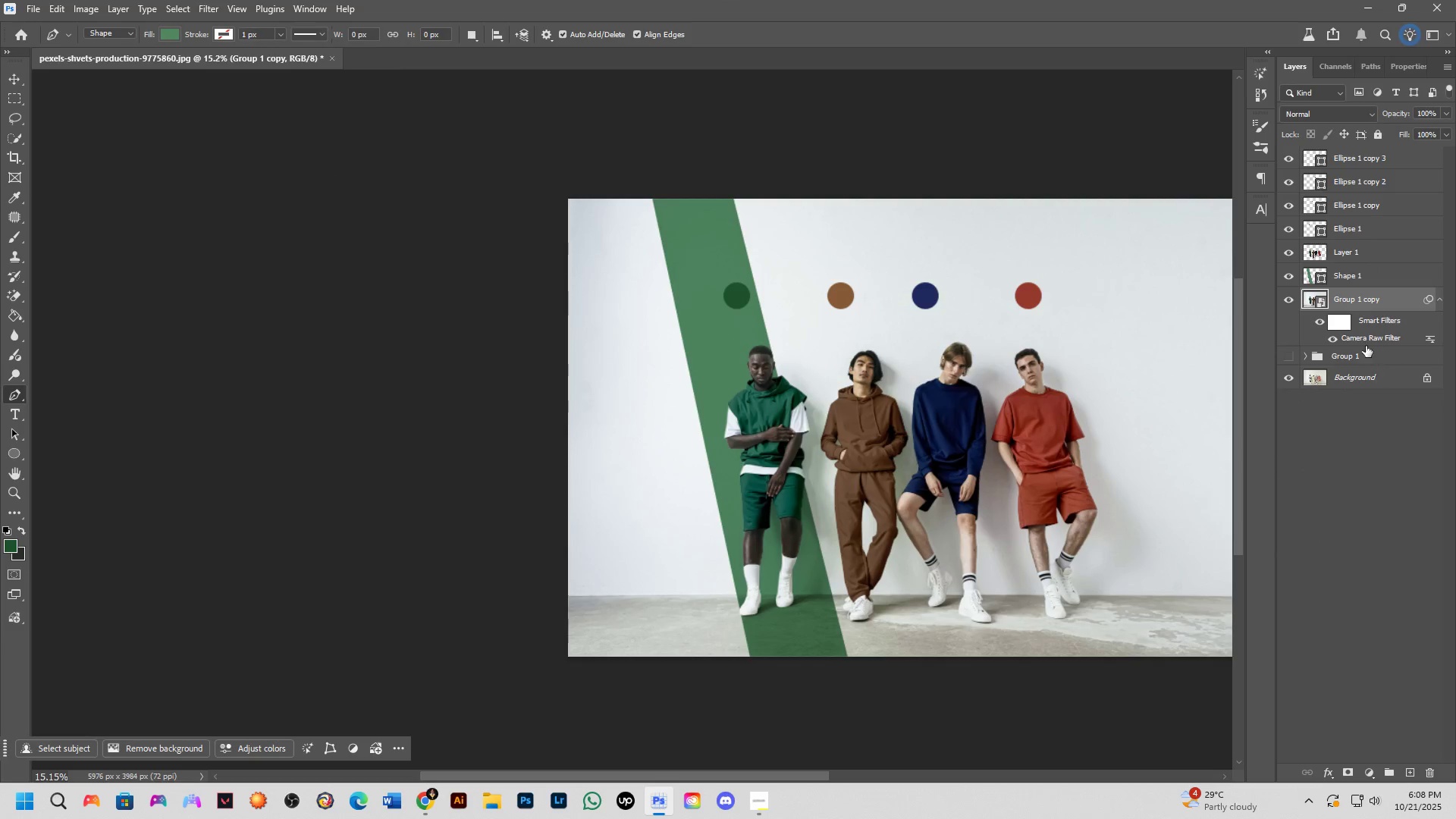 
left_click([1371, 278])
 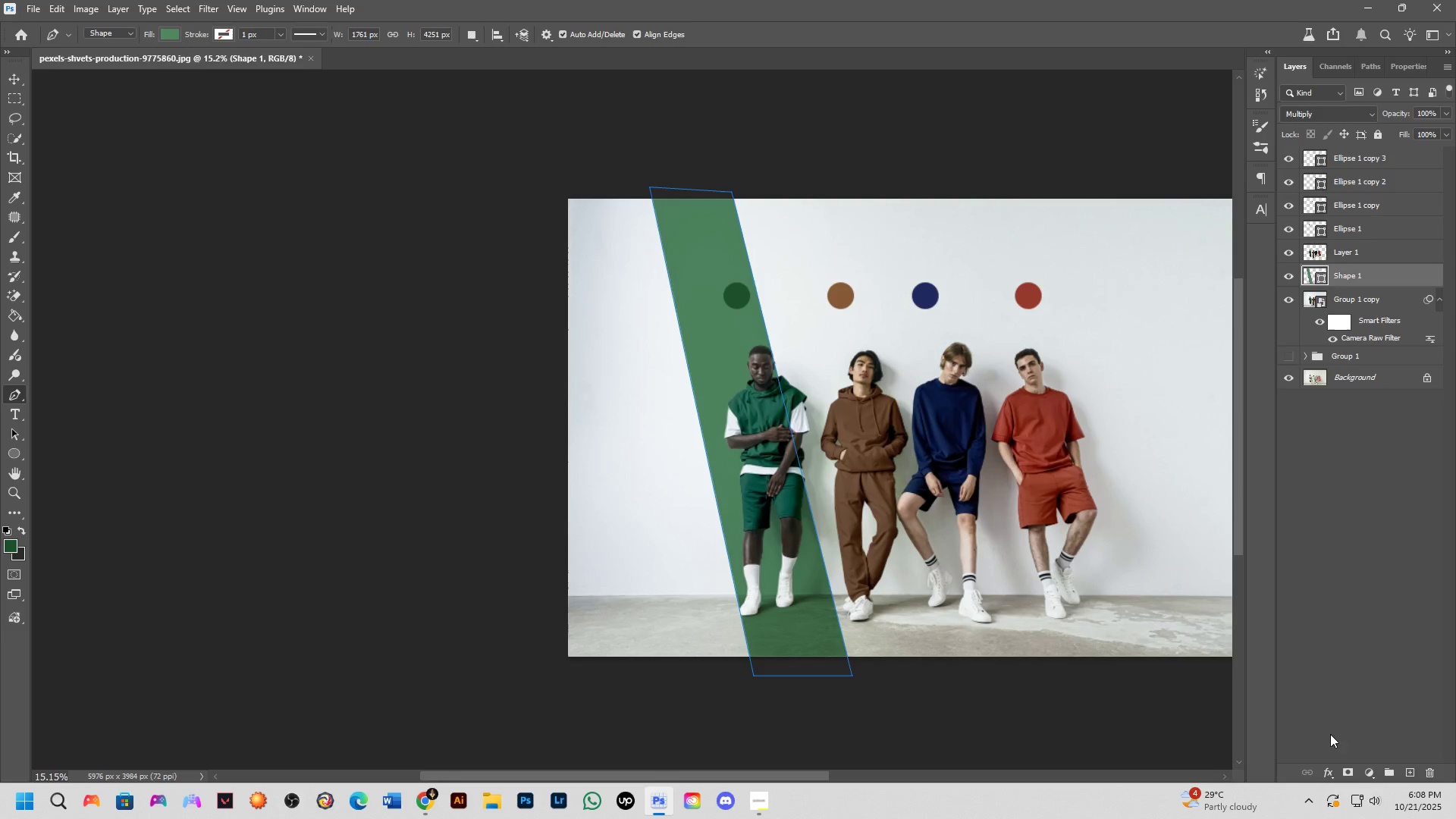 
left_click([1351, 769])
 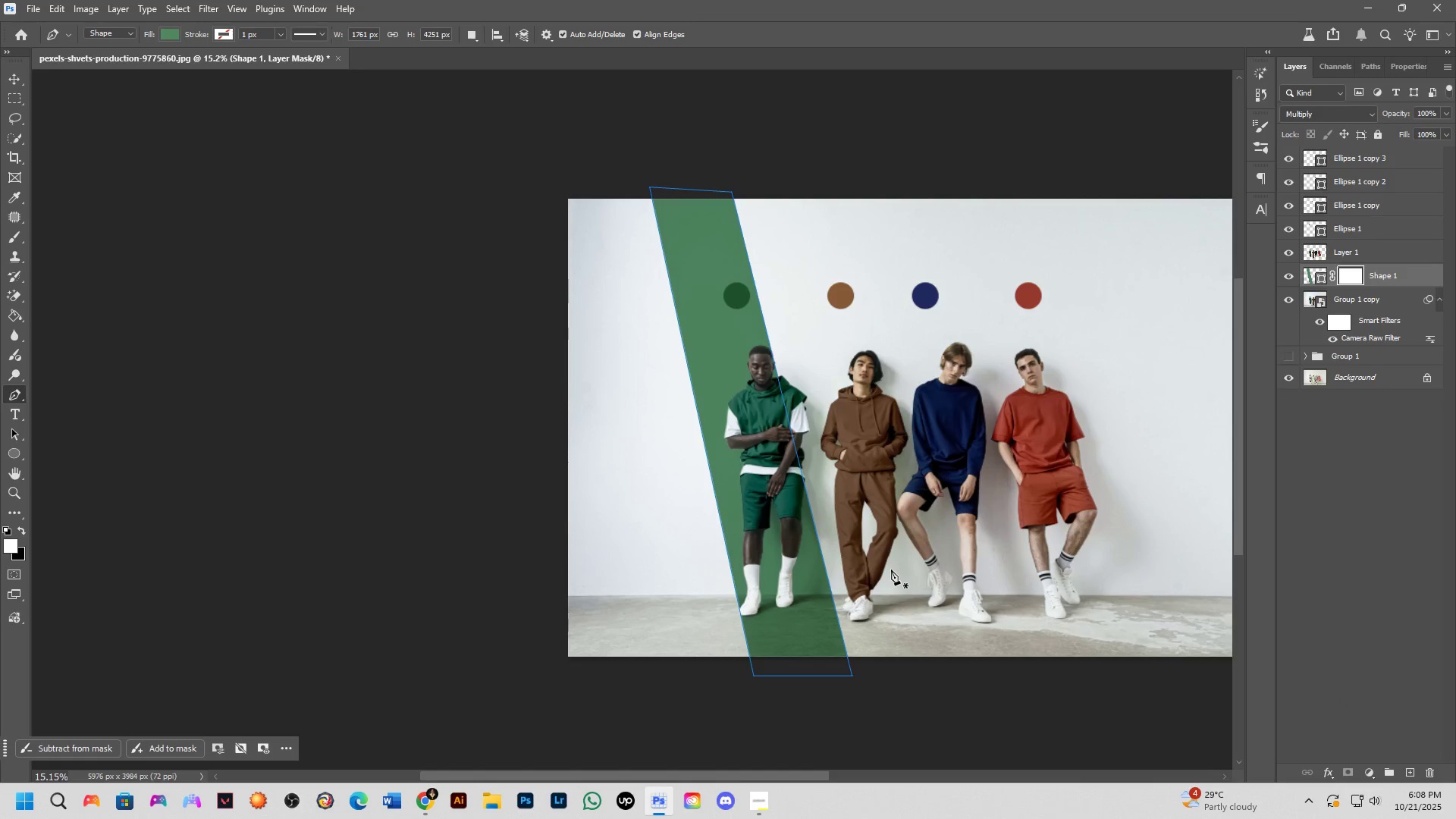 
type(bx)
 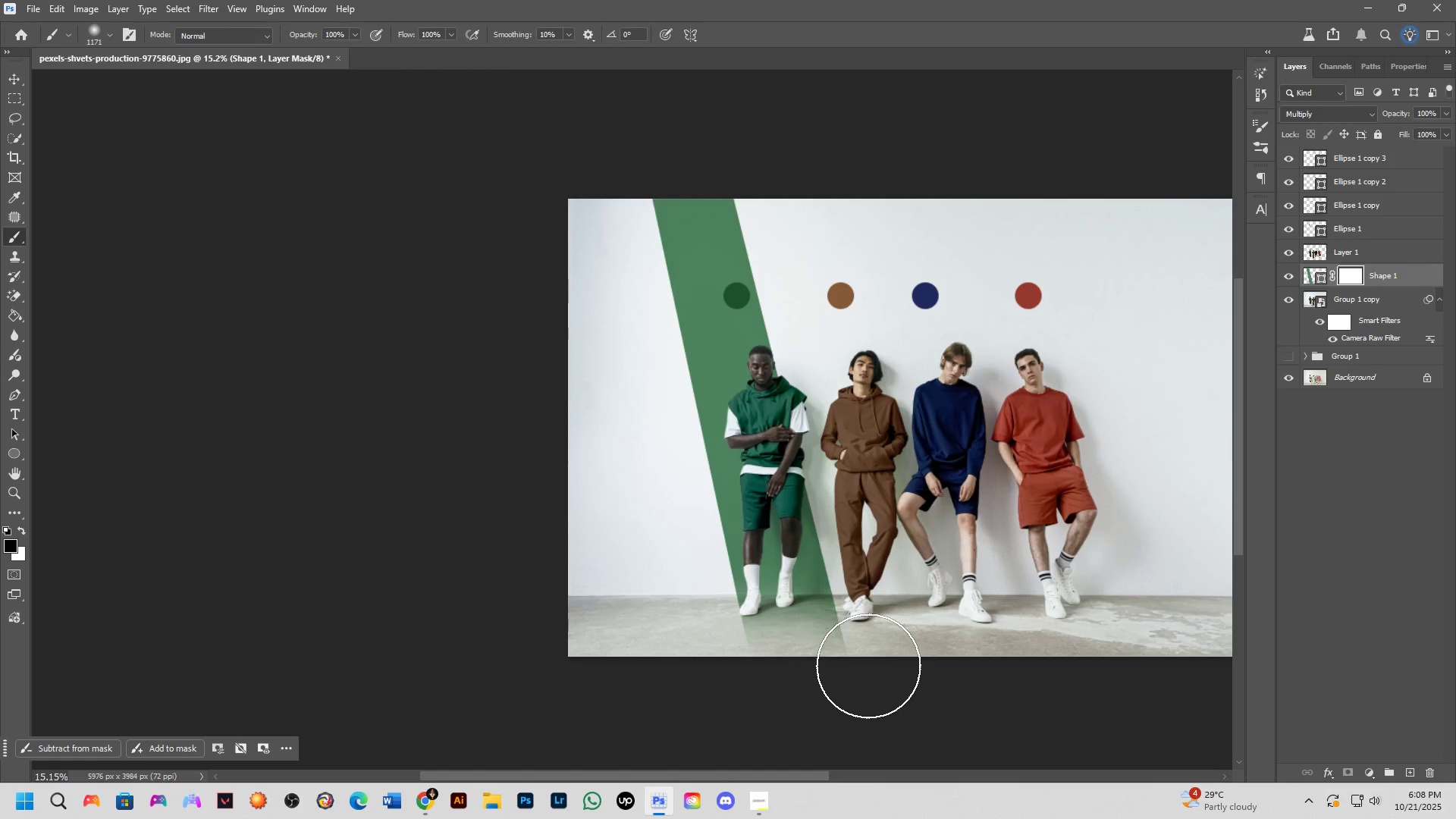 
hold_key(key=AltLeft, duration=0.94)
 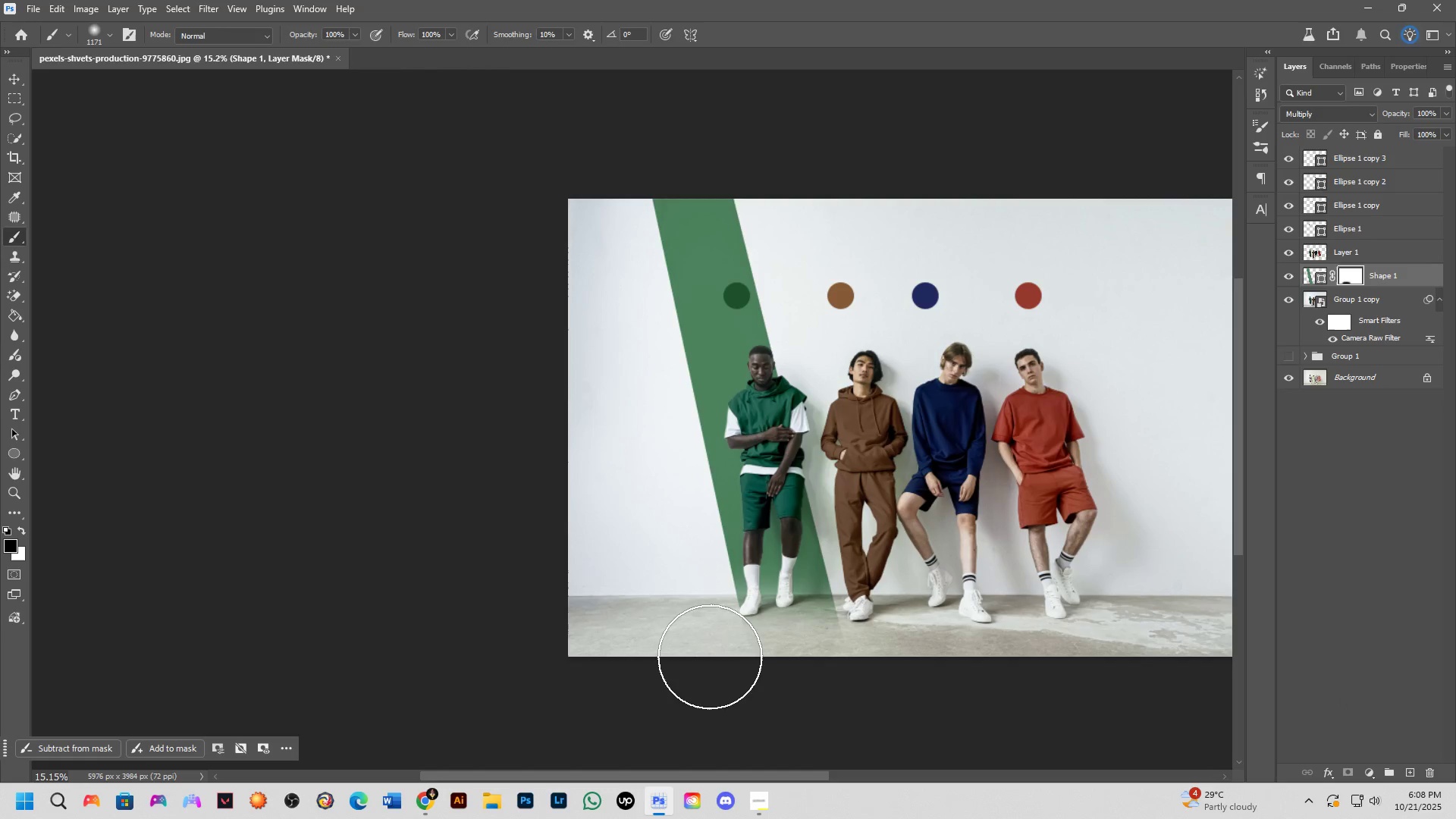 
key(Shift+ShiftLeft)
 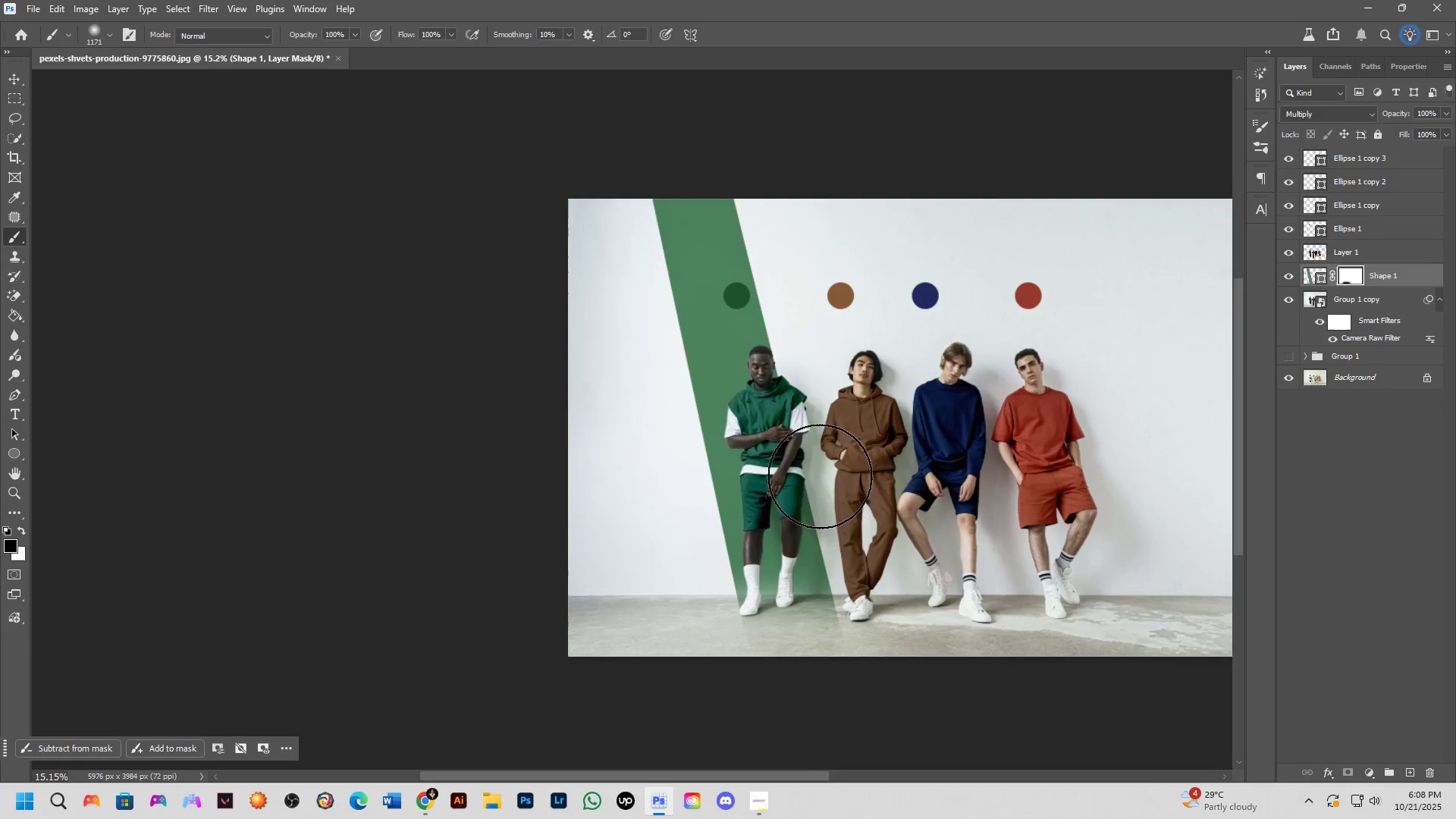 
scroll: coordinate [753, 397], scroll_direction: up, amount: 3.0
 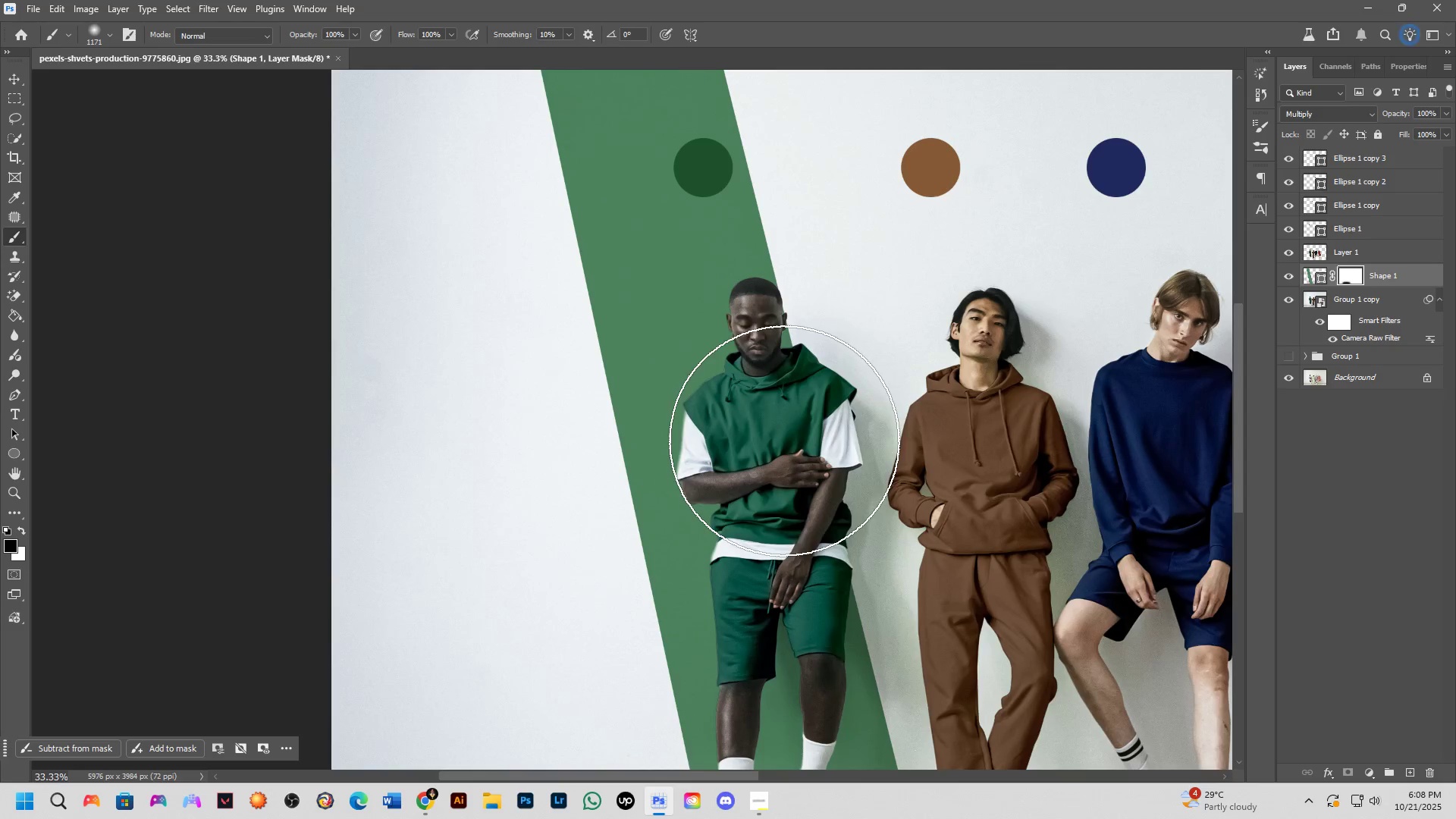 
key(Shift+ShiftLeft)
 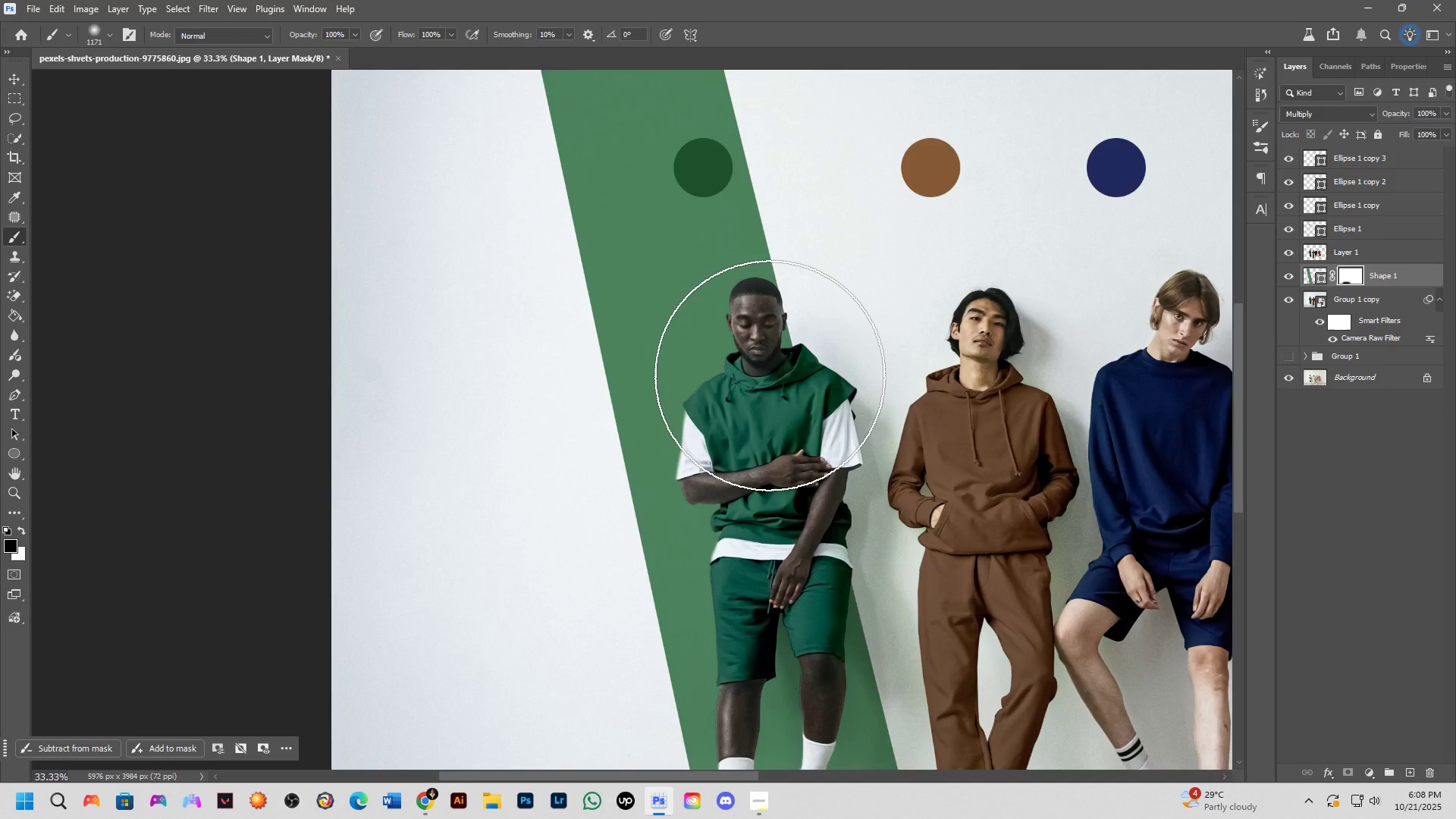 
scroll: coordinate [769, 375], scroll_direction: down, amount: 2.0
 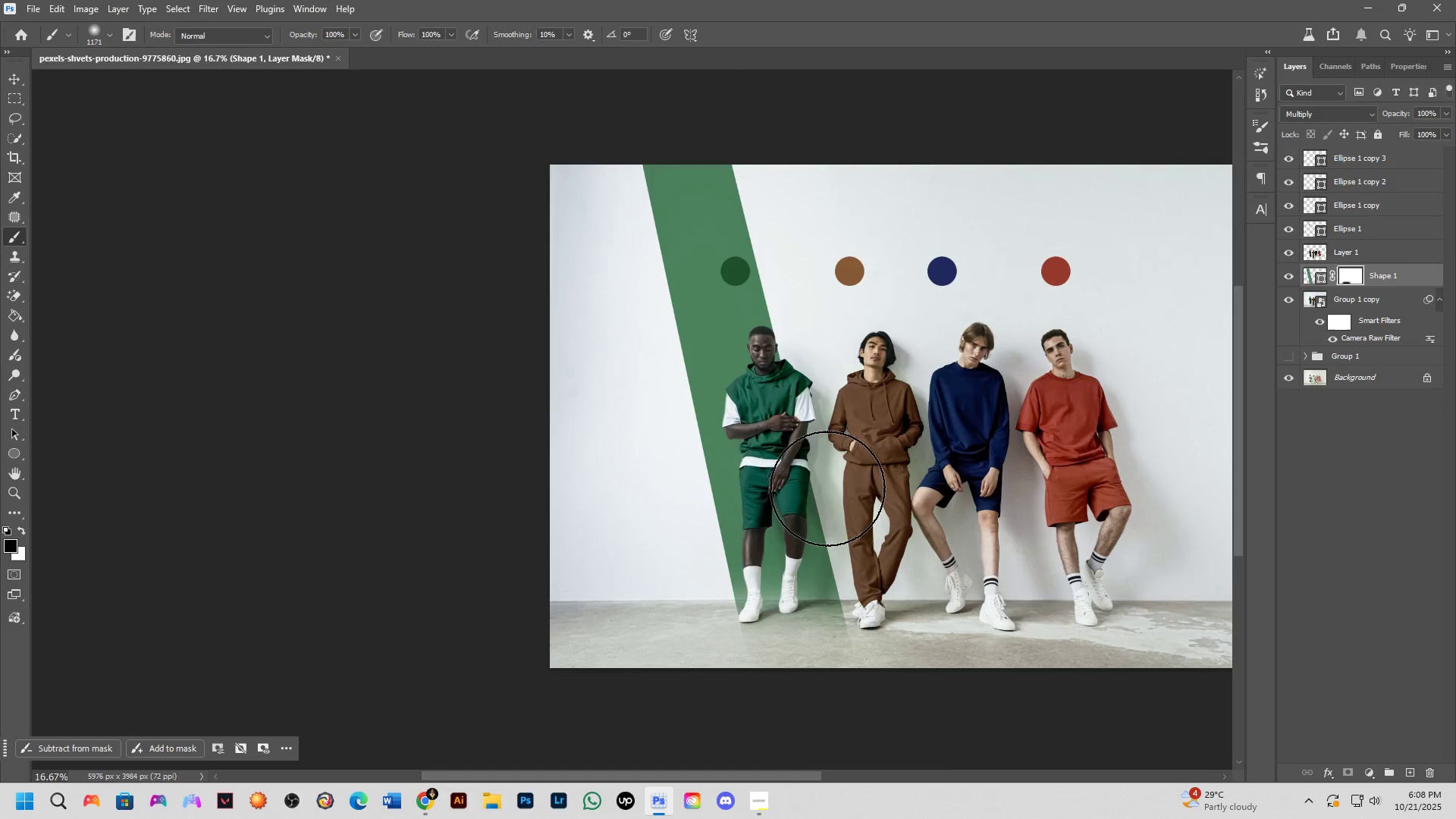 
hold_key(key=Space, duration=0.59)
 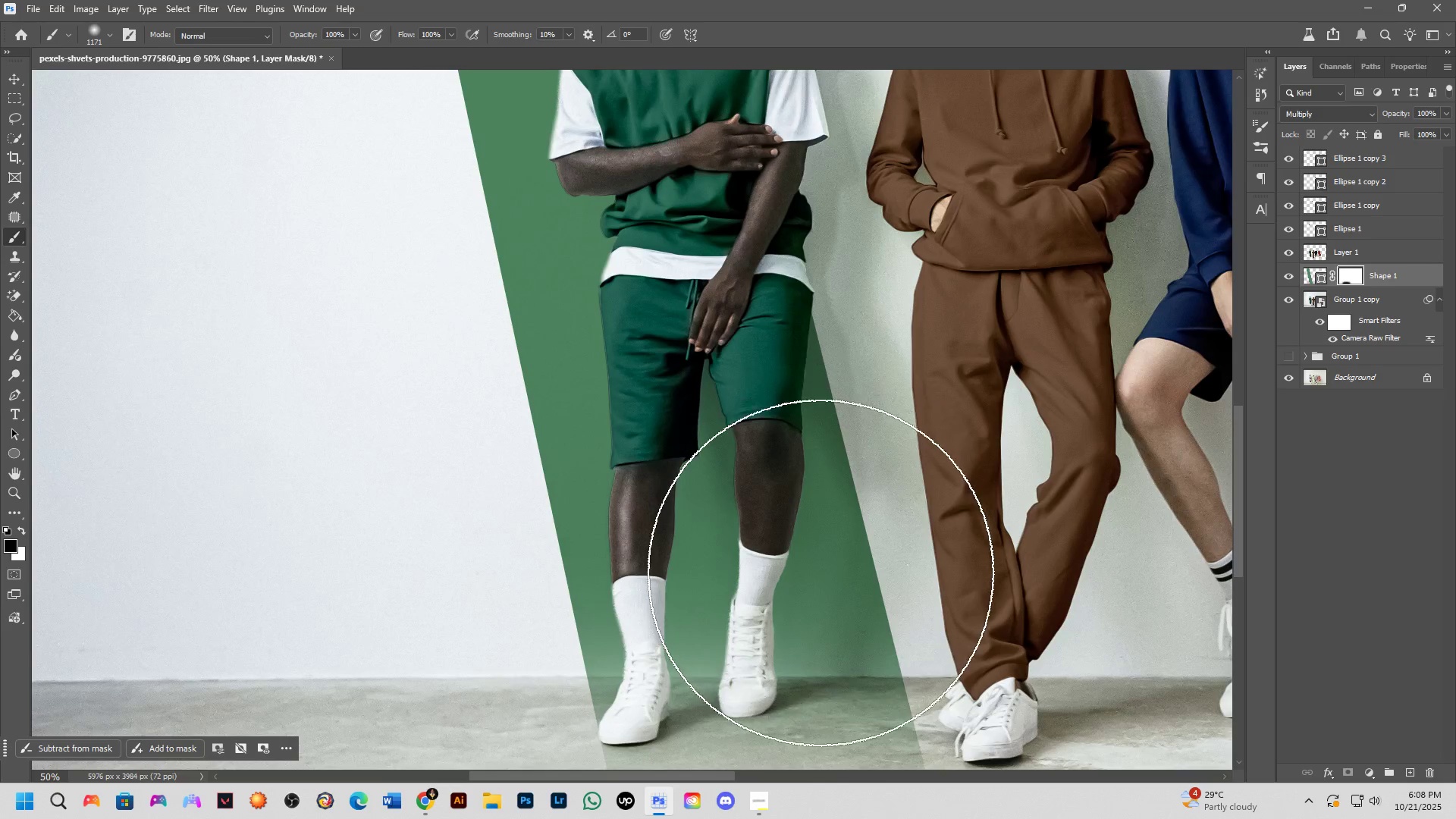 
key(Shift+ShiftLeft)
 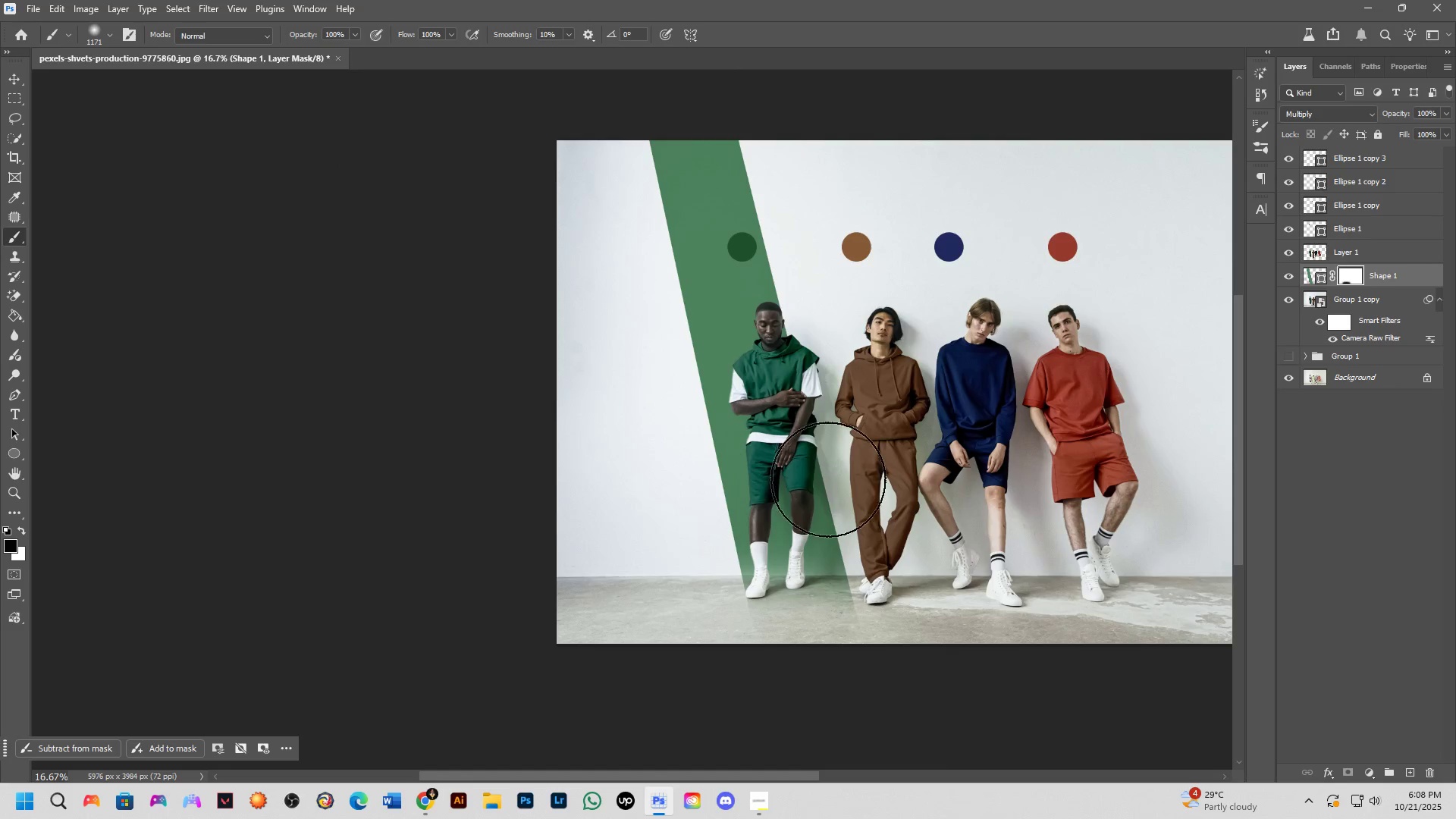 
scroll: coordinate [848, 486], scroll_direction: down, amount: 1.0
 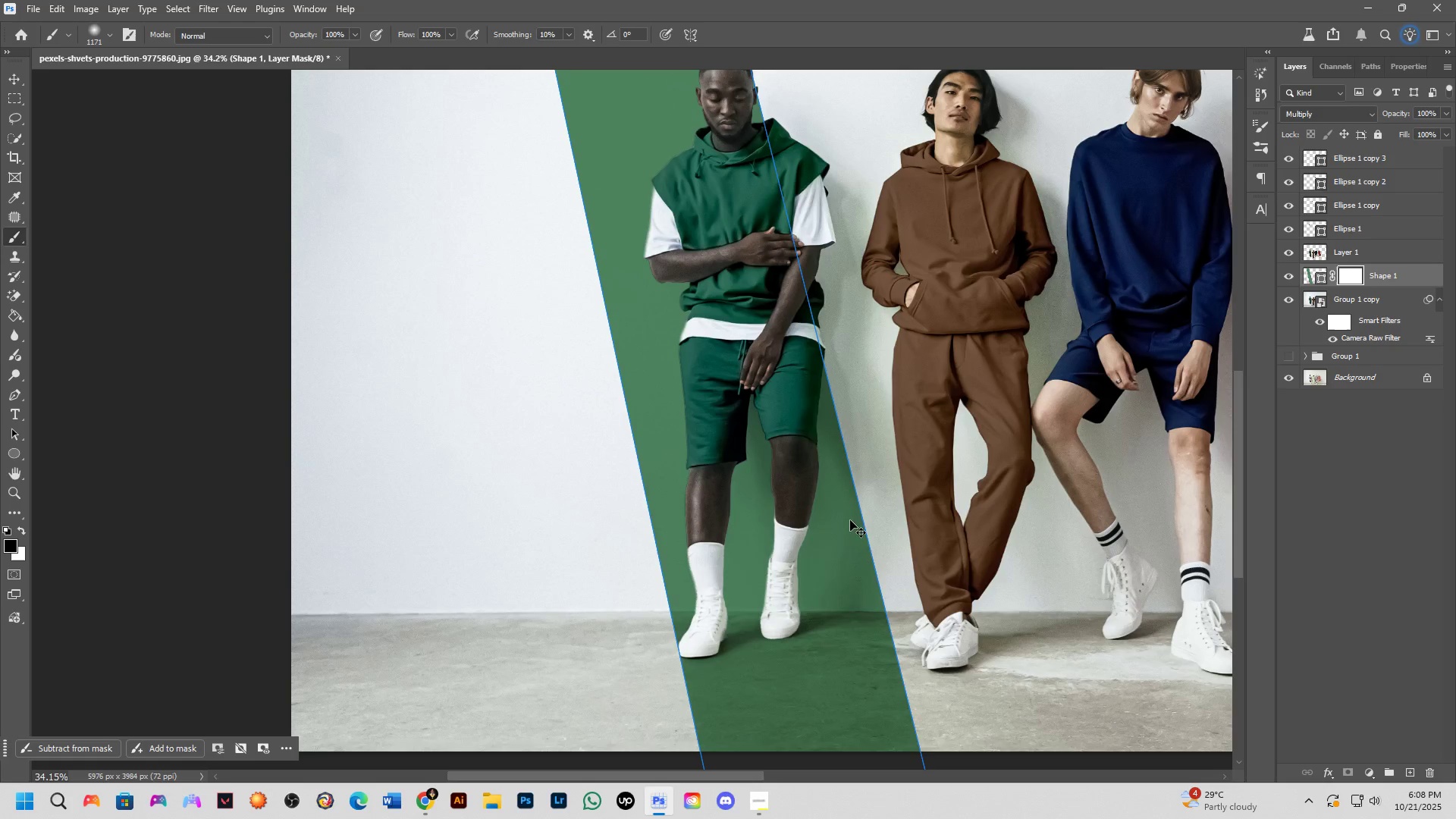 
key(Control+Z)
 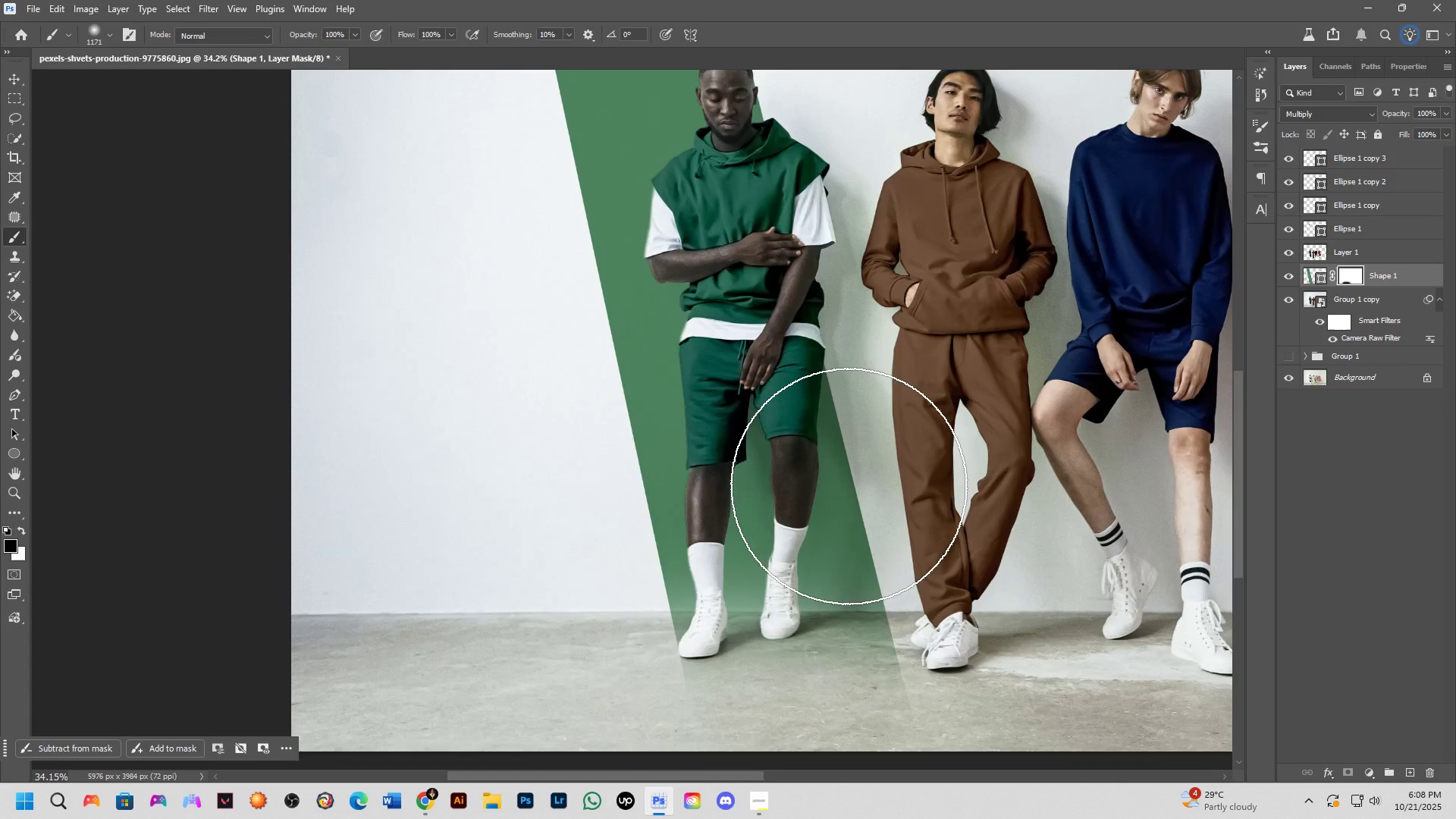 
hold_key(key=AltLeft, duration=0.35)
 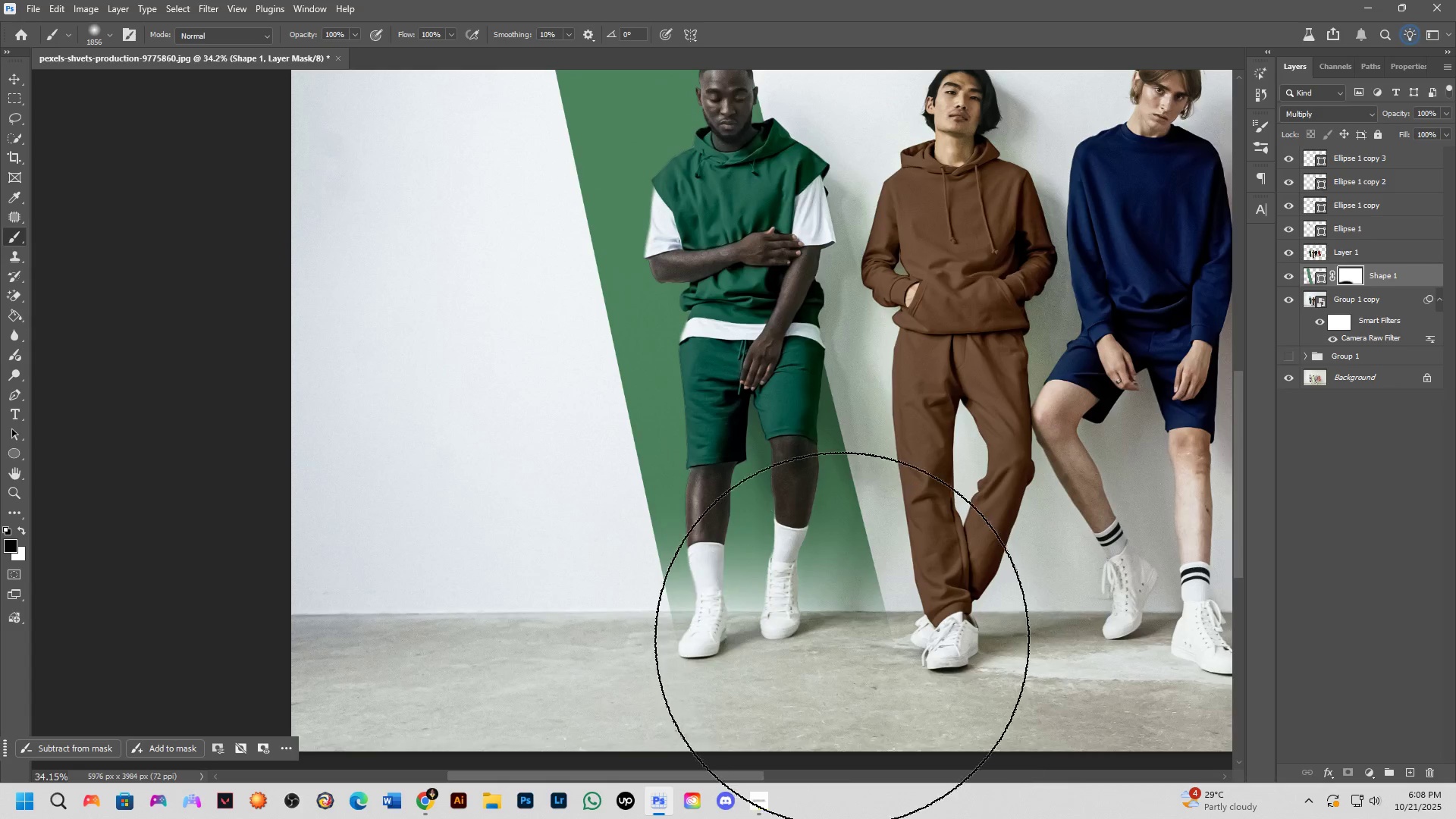 
scroll: coordinate [820, 576], scroll_direction: down, amount: 5.0
 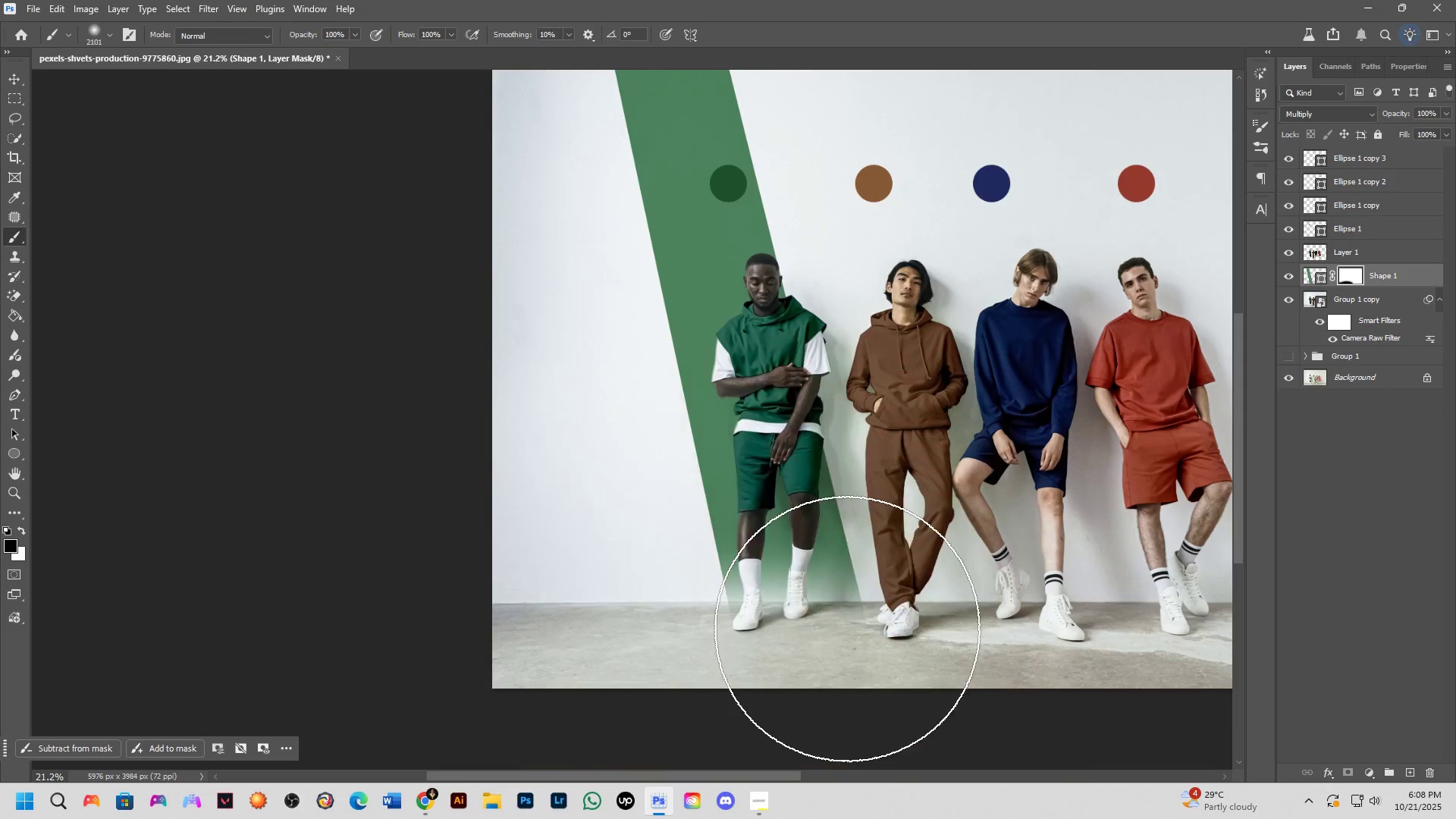 
key(Alt+AltLeft)
 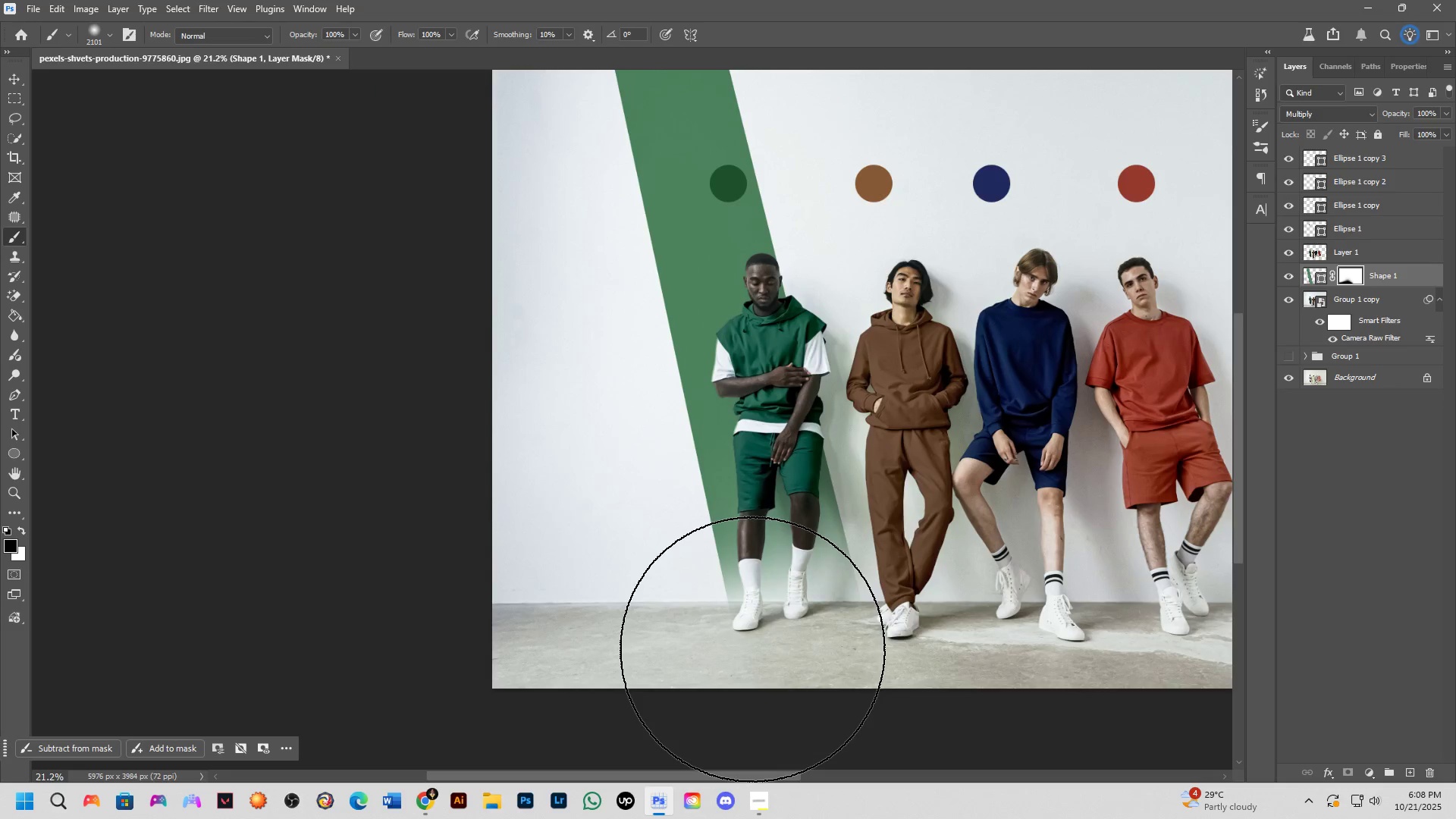 
key(Control+Z)
 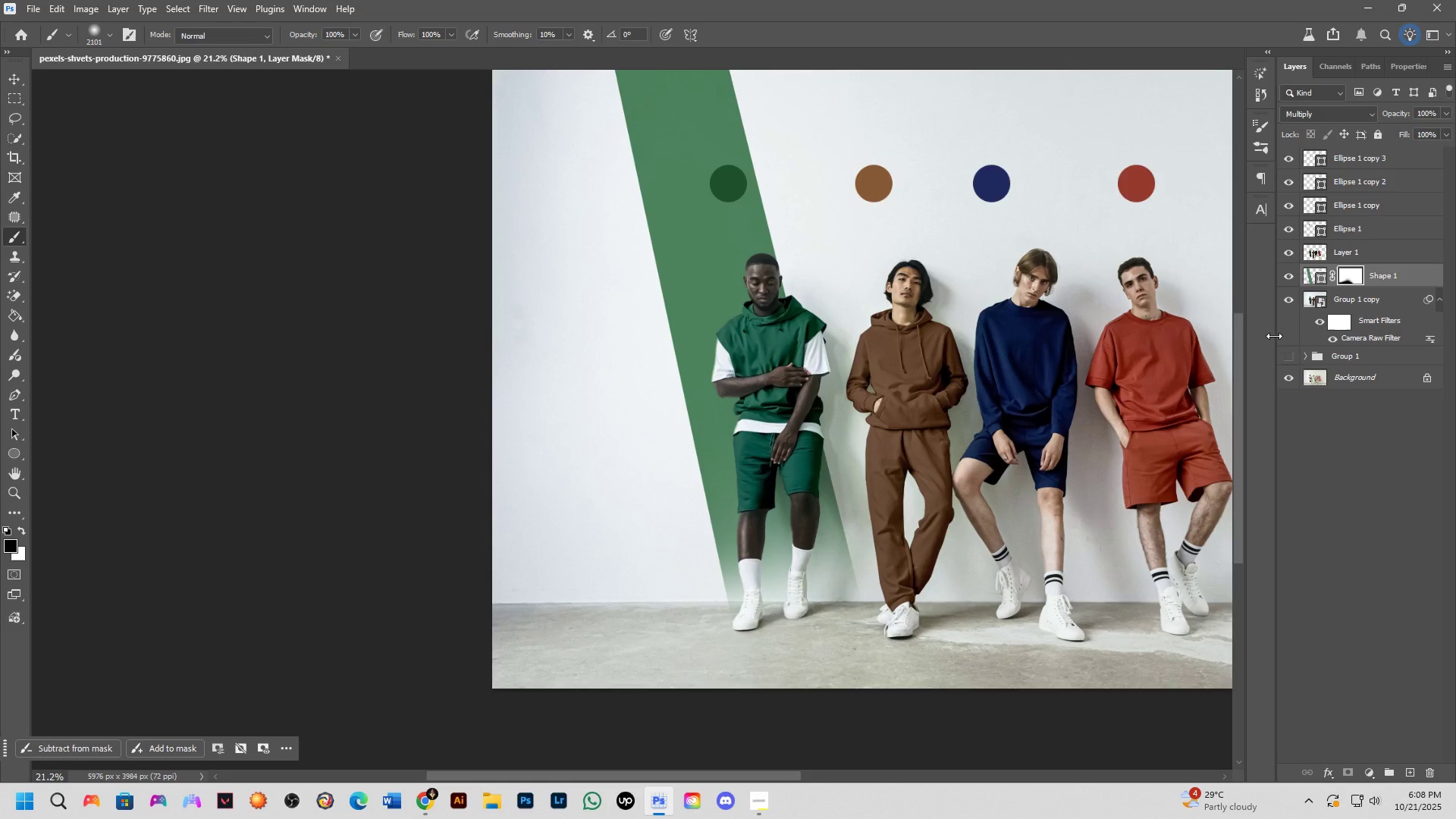 
key(Control+Z)
 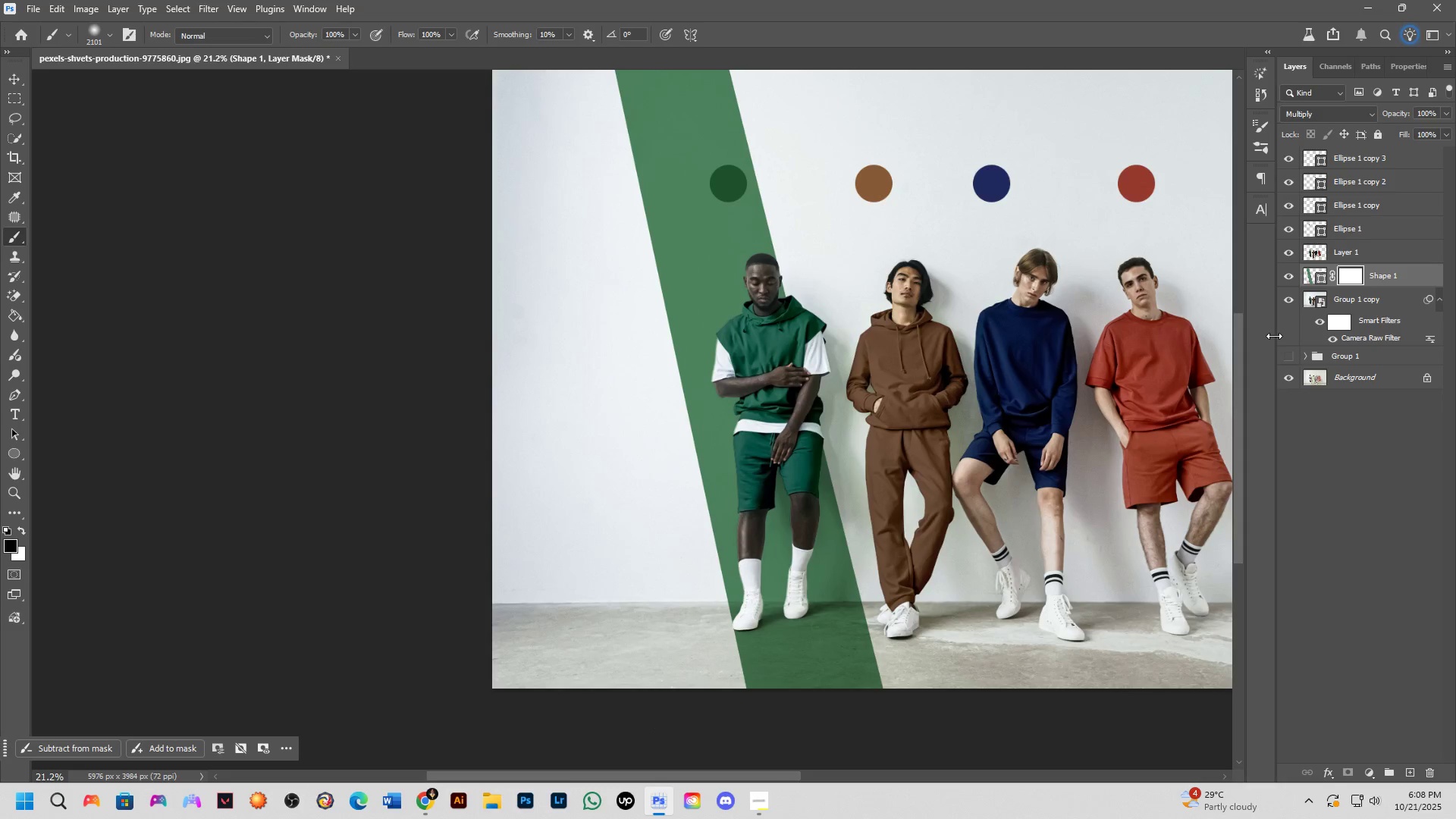 
hold_key(key=ControlLeft, duration=0.8)
 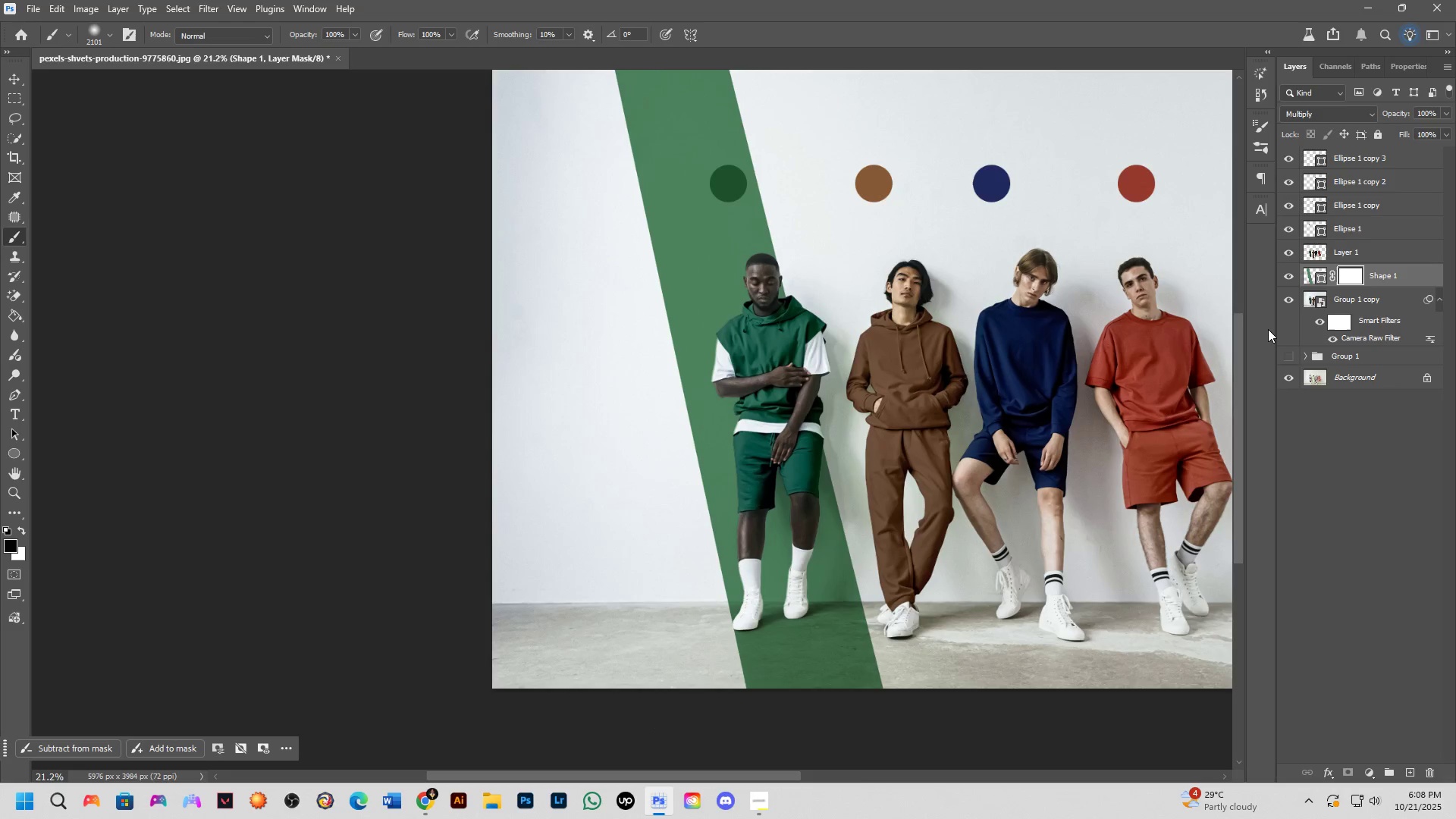 
key(Backspace)
 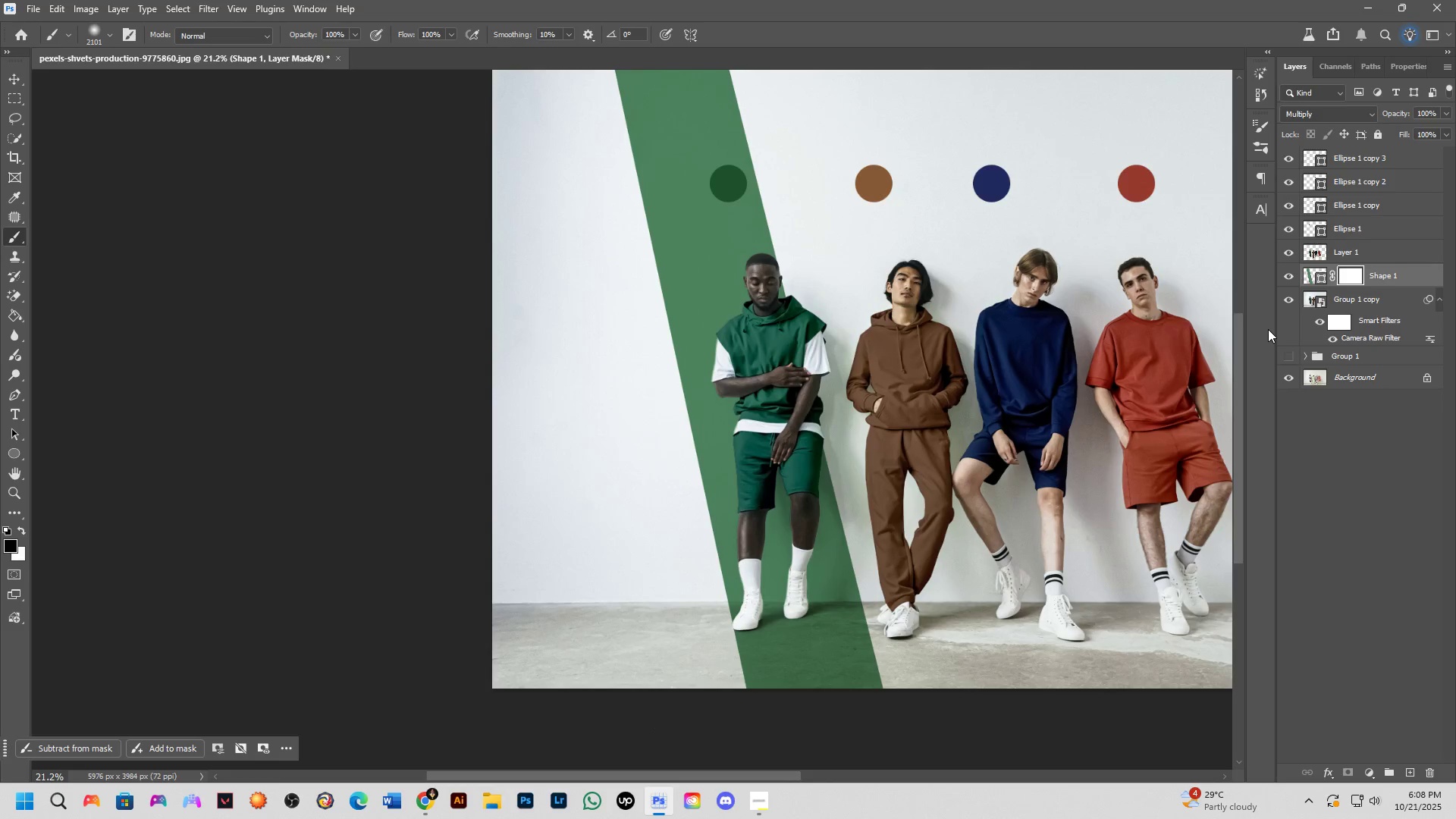 
key(Backspace)
 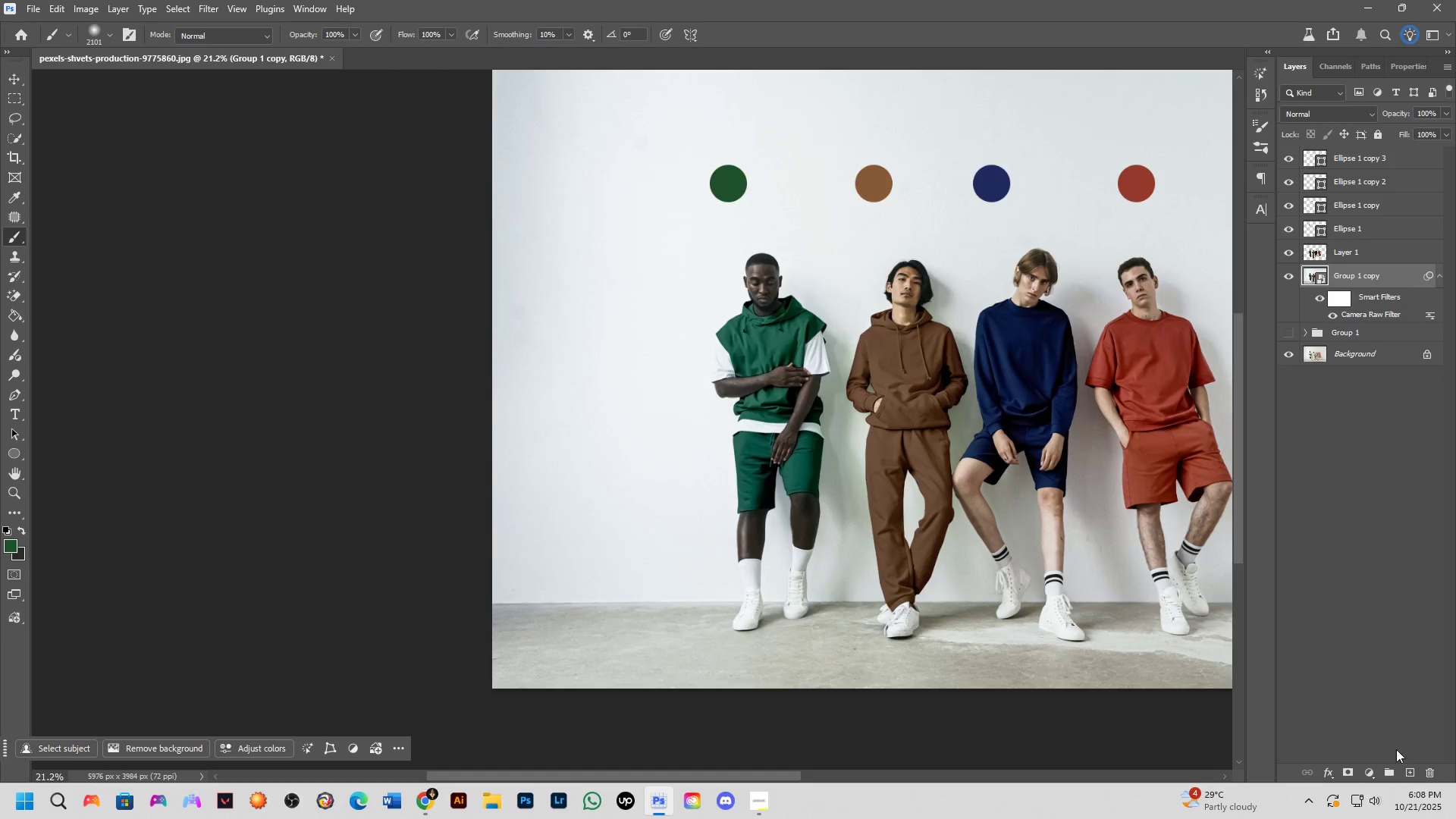 
left_click([1403, 773])
 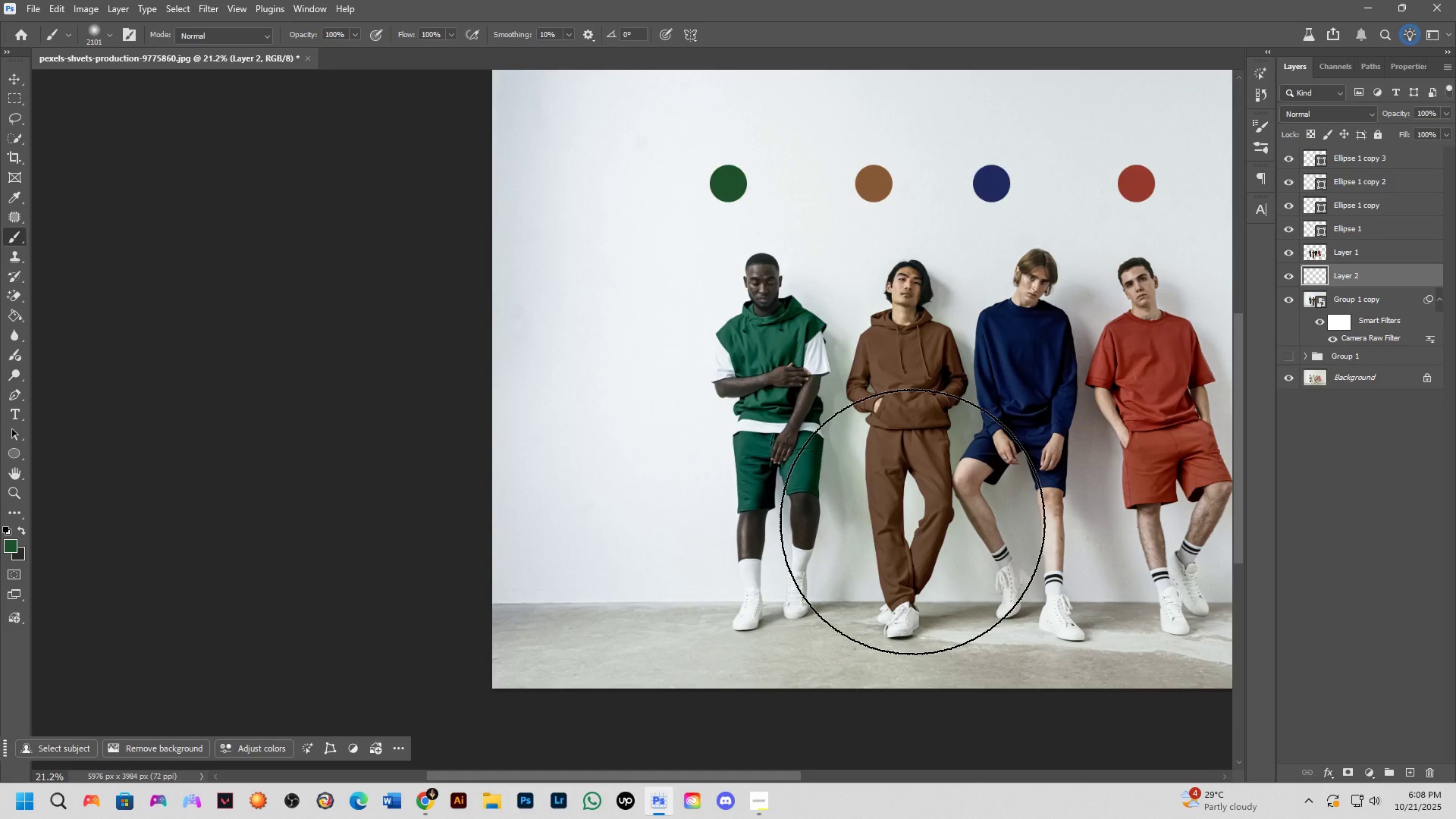 
key(P)
 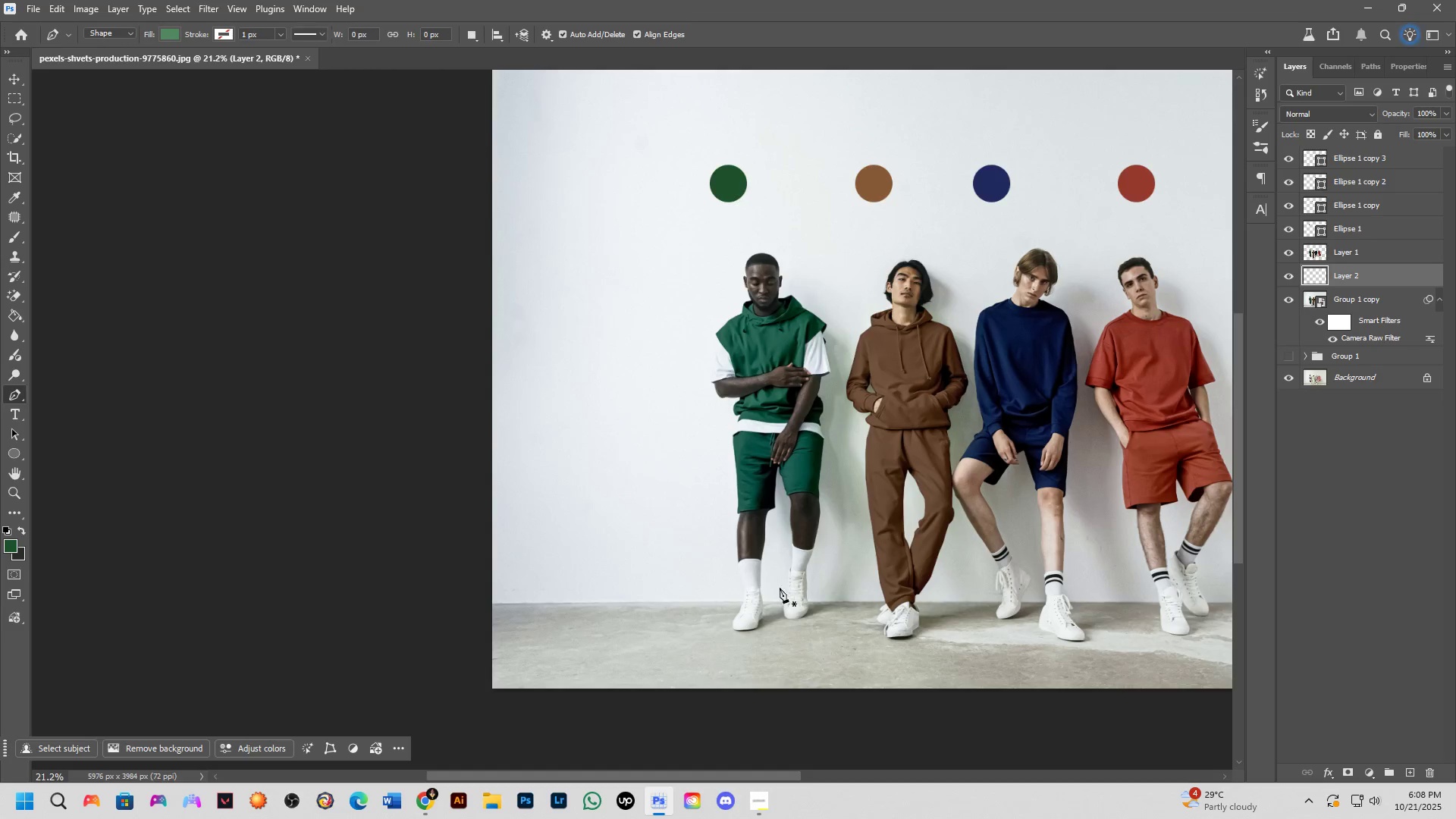 
hold_key(key=Space, duration=0.75)
 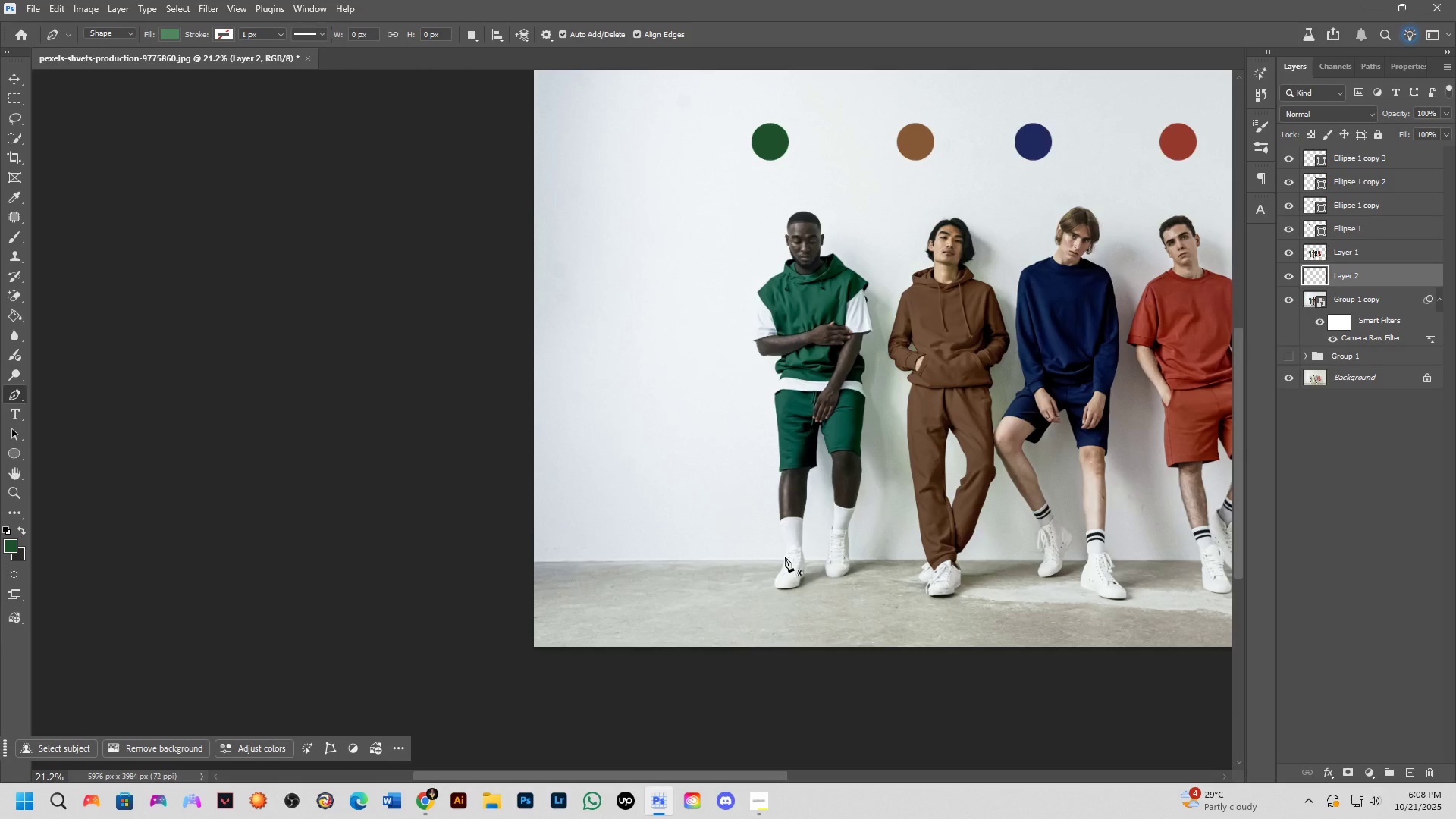 
left_click([783, 554])
 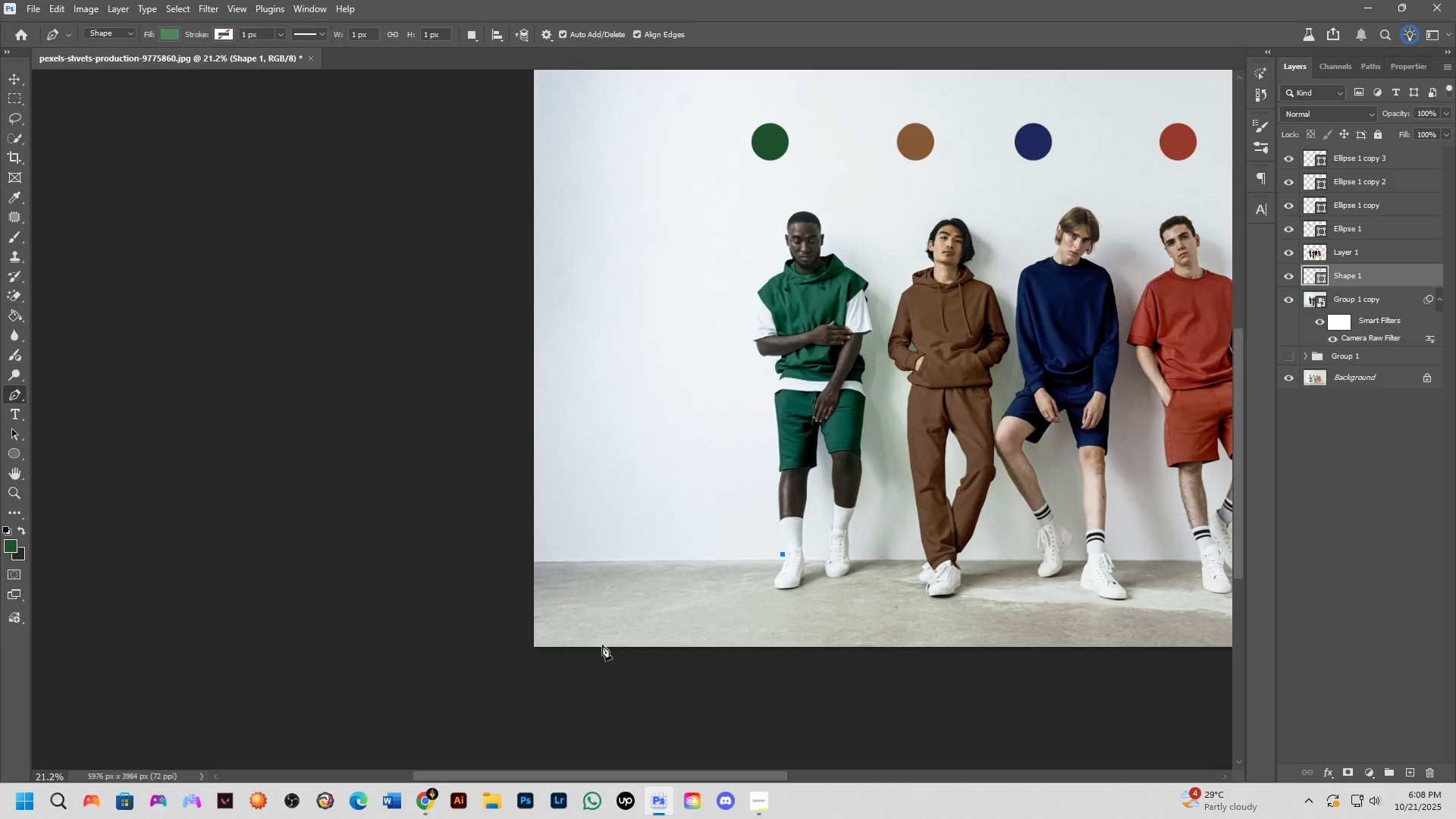 
left_click([579, 661])
 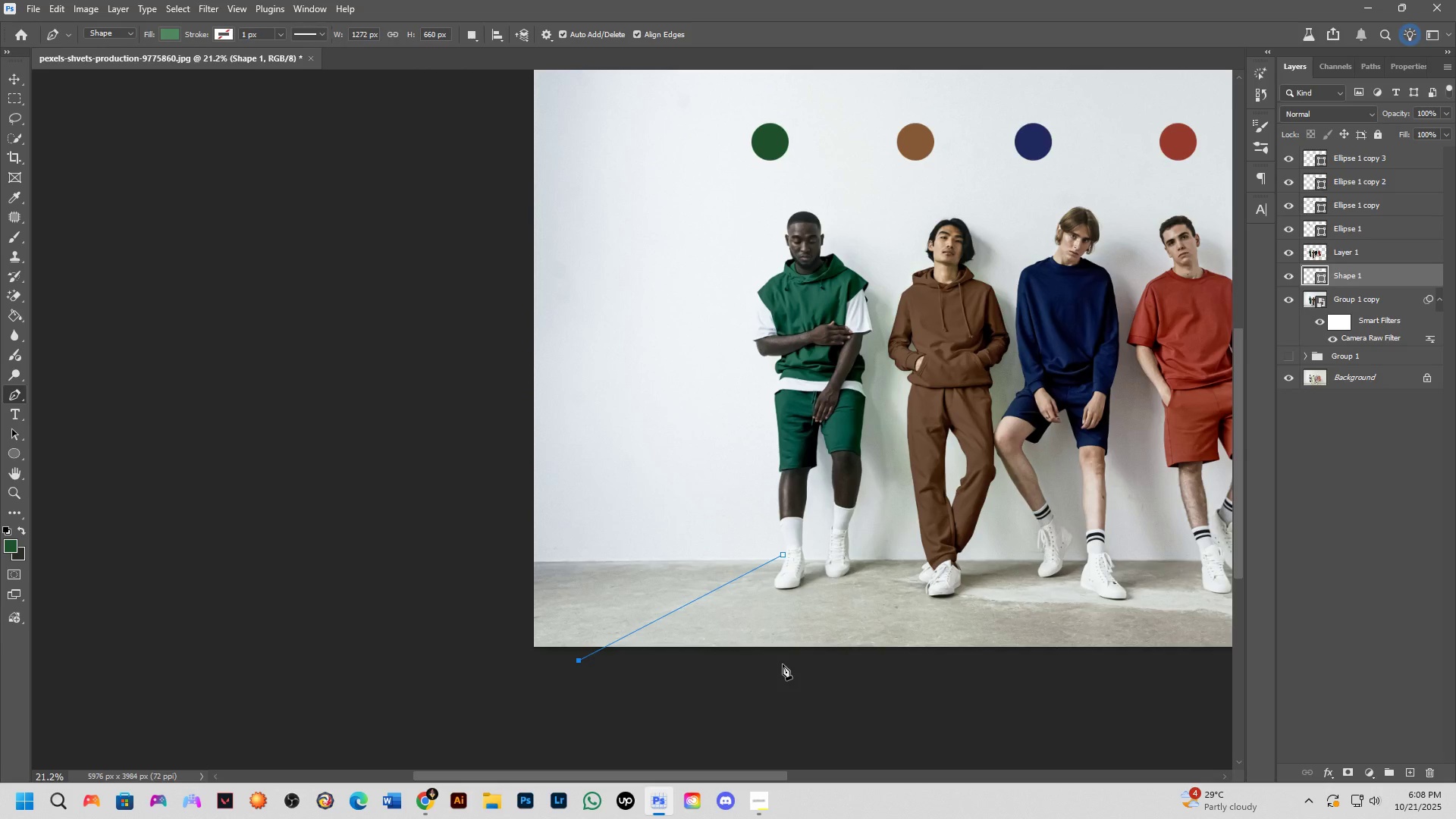 
left_click([756, 661])
 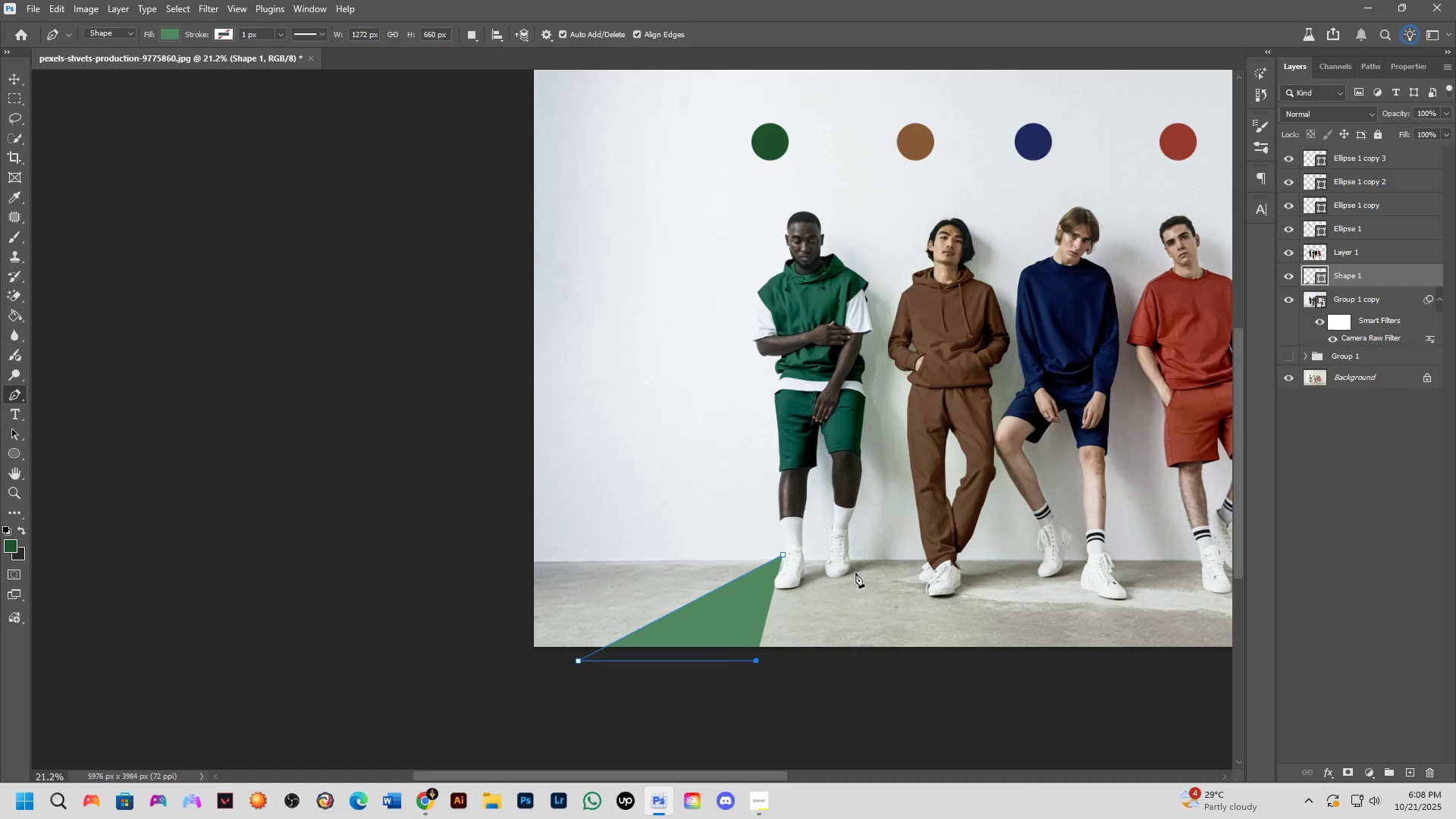 
left_click([863, 562])
 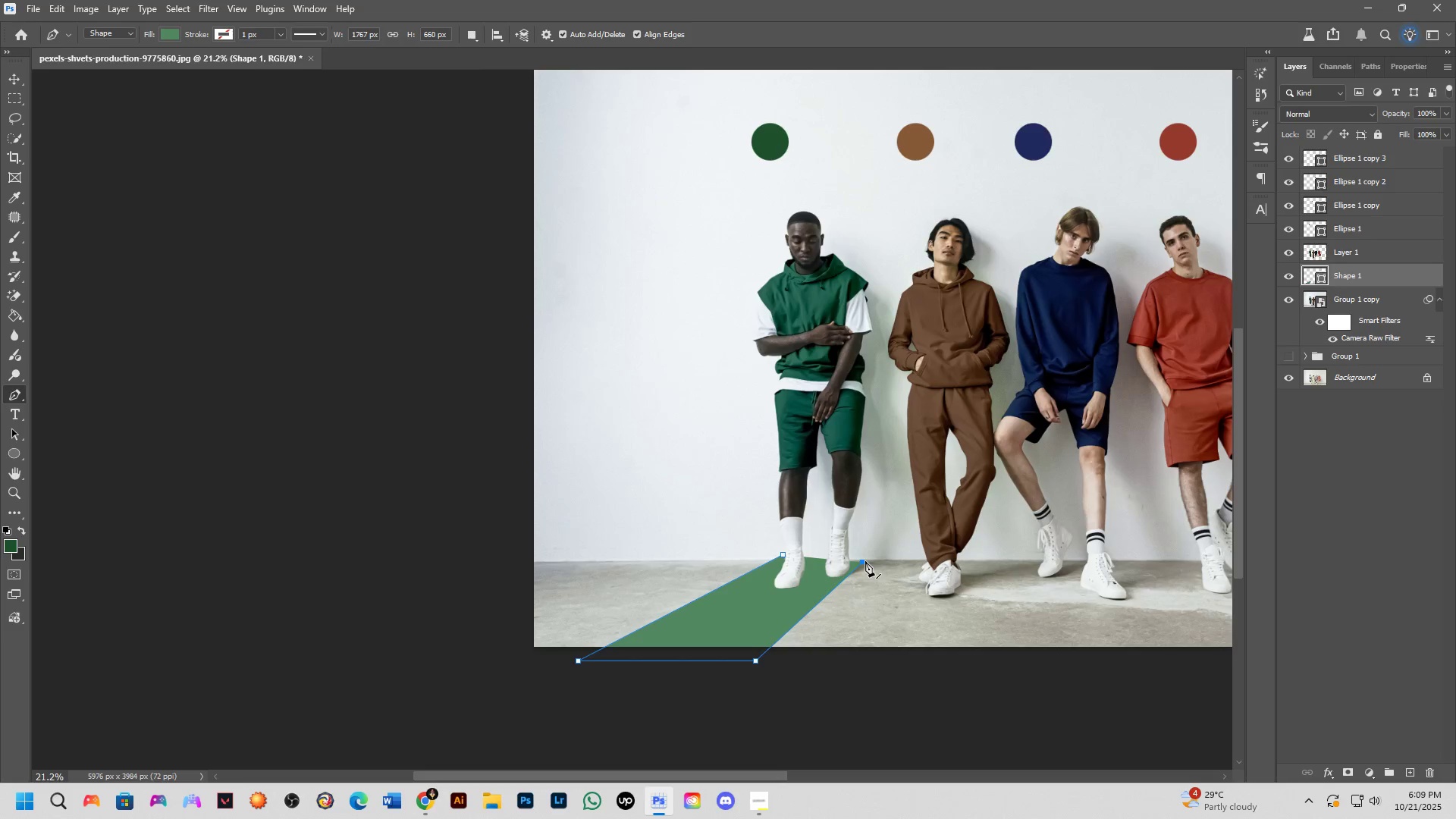 
scroll: coordinate [865, 561], scroll_direction: up, amount: 12.0
 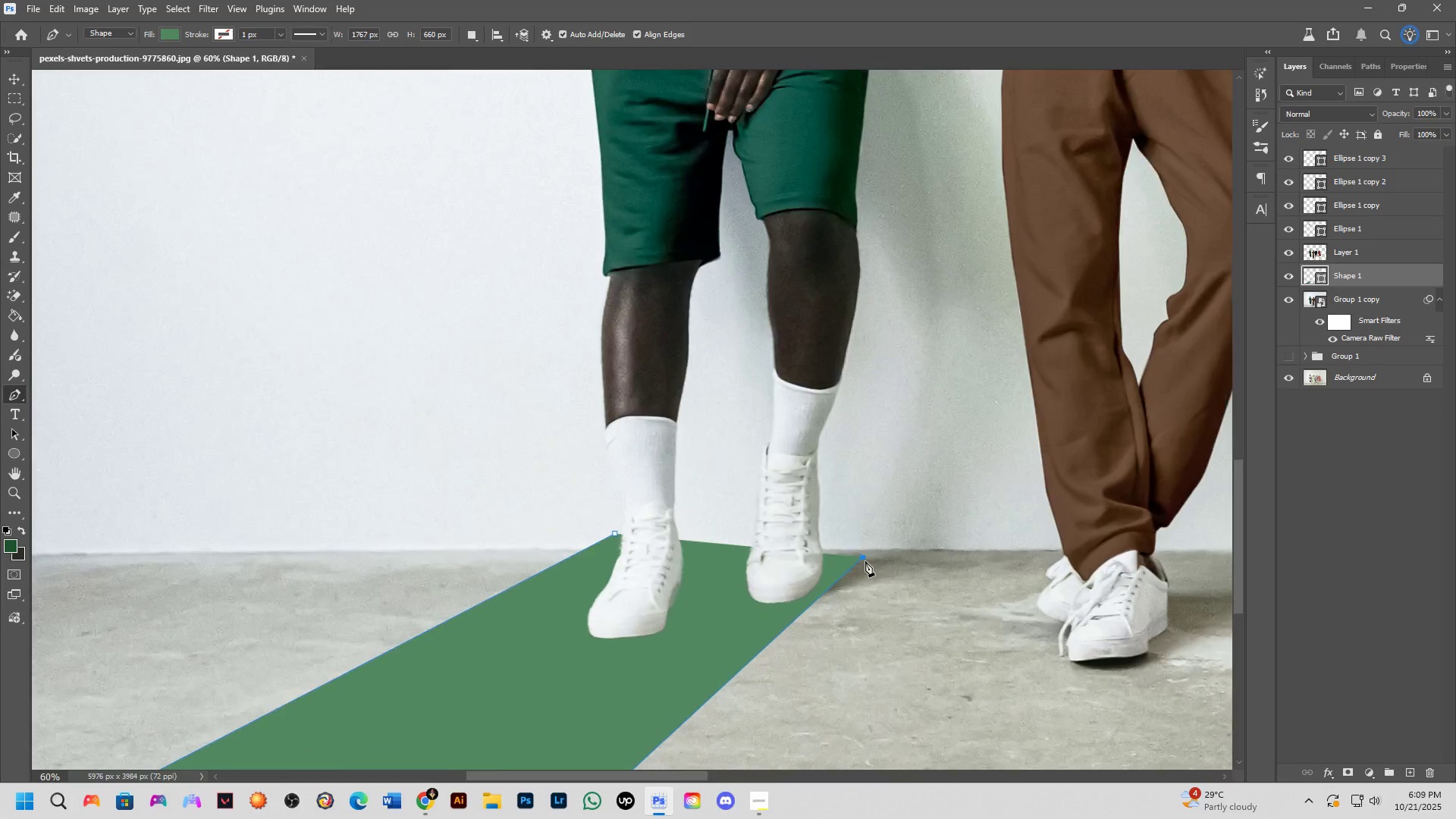 
hold_key(key=ControlLeft, duration=1.11)
 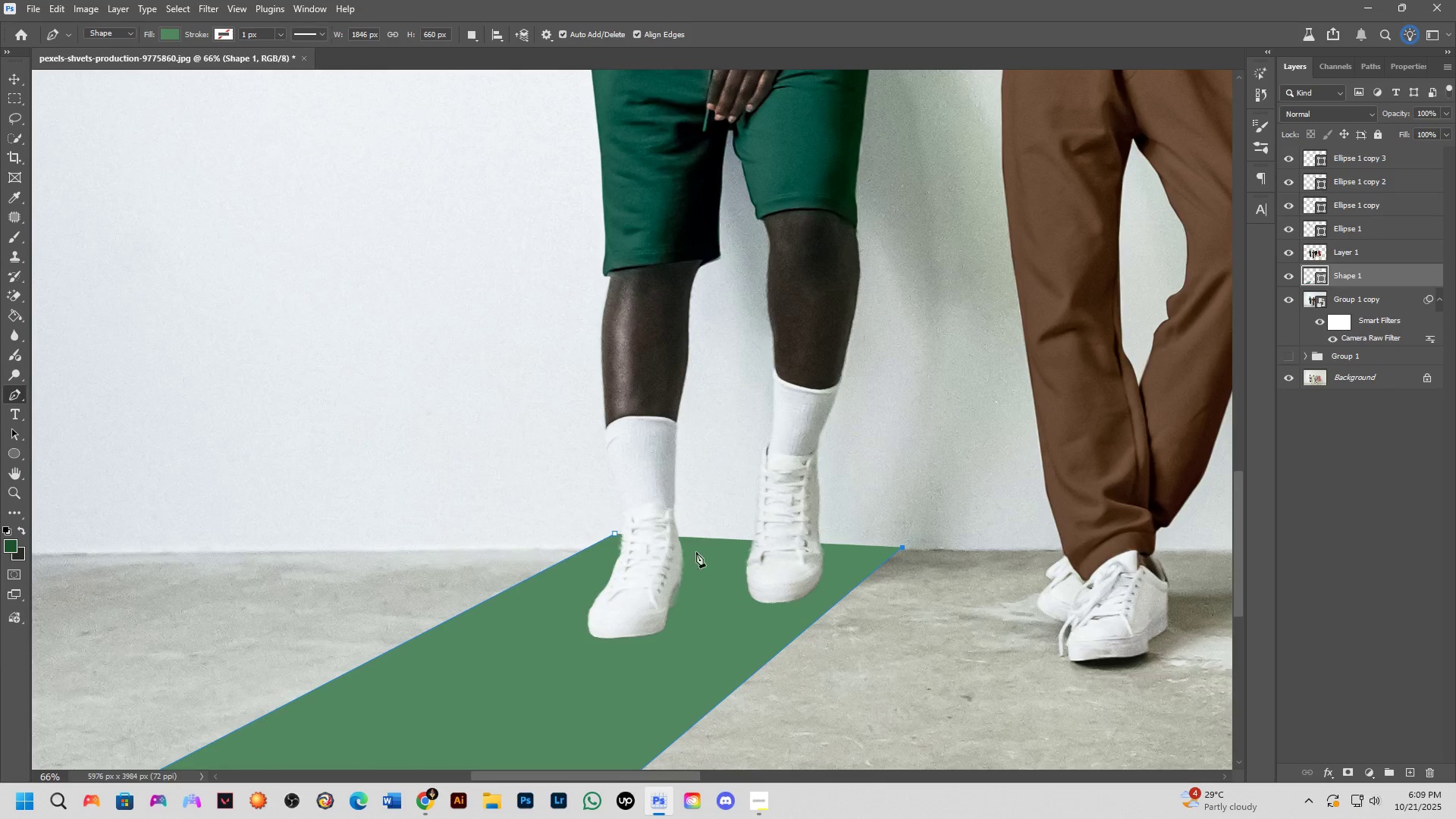 
hold_key(key=ControlLeft, duration=1.26)
 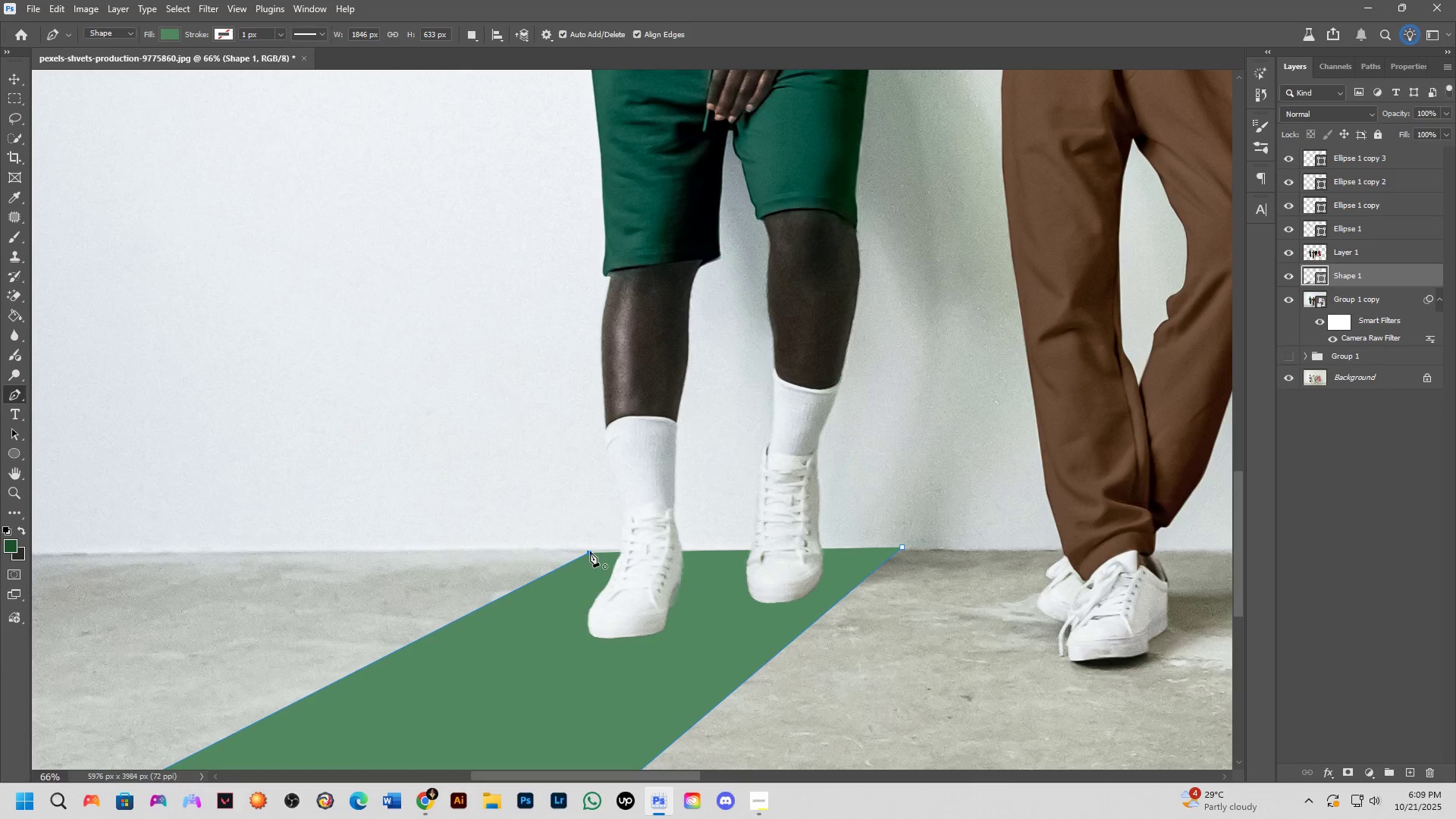 
hold_key(key=ControlLeft, duration=1.15)
 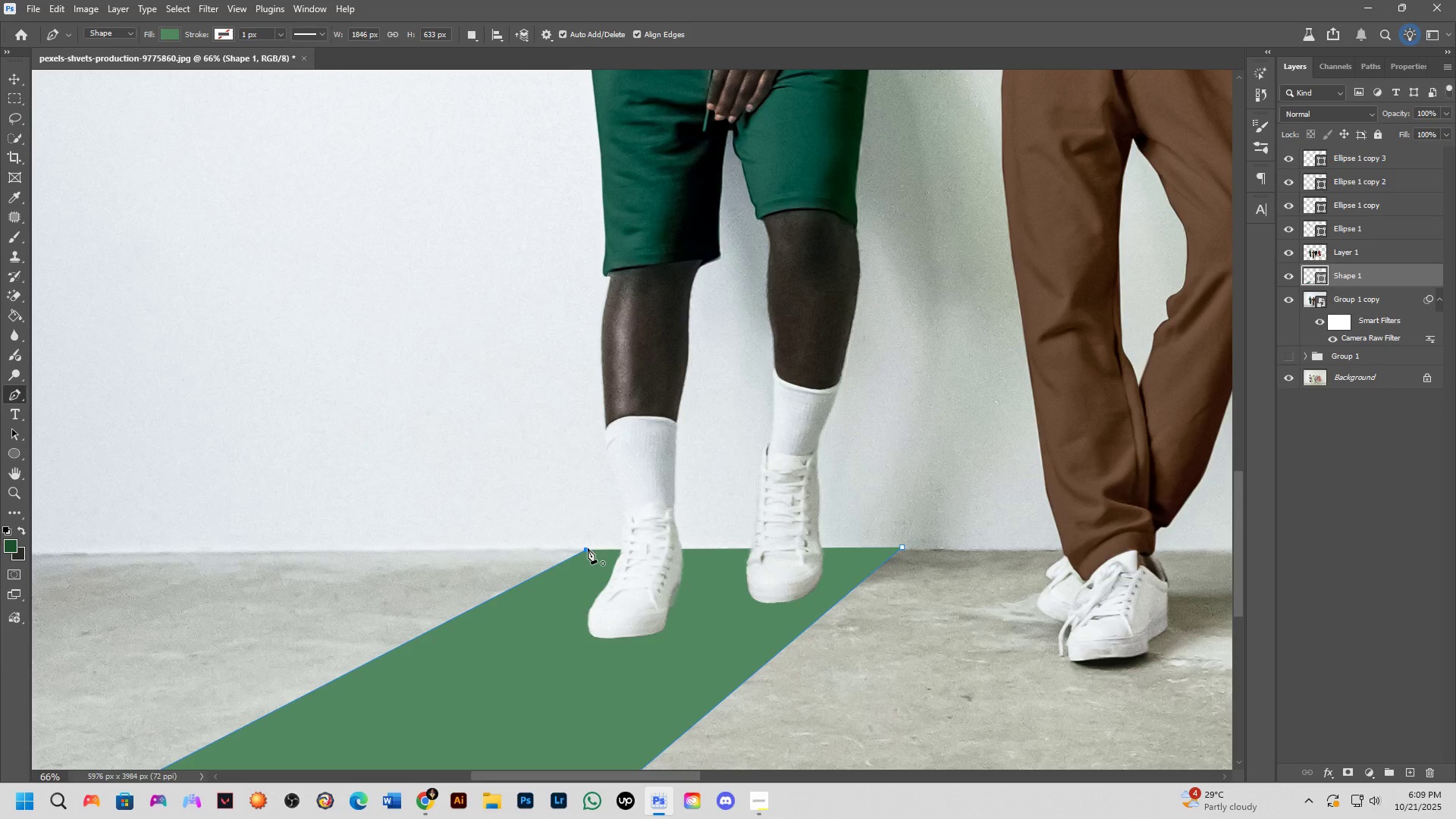 
left_click([588, 548])
 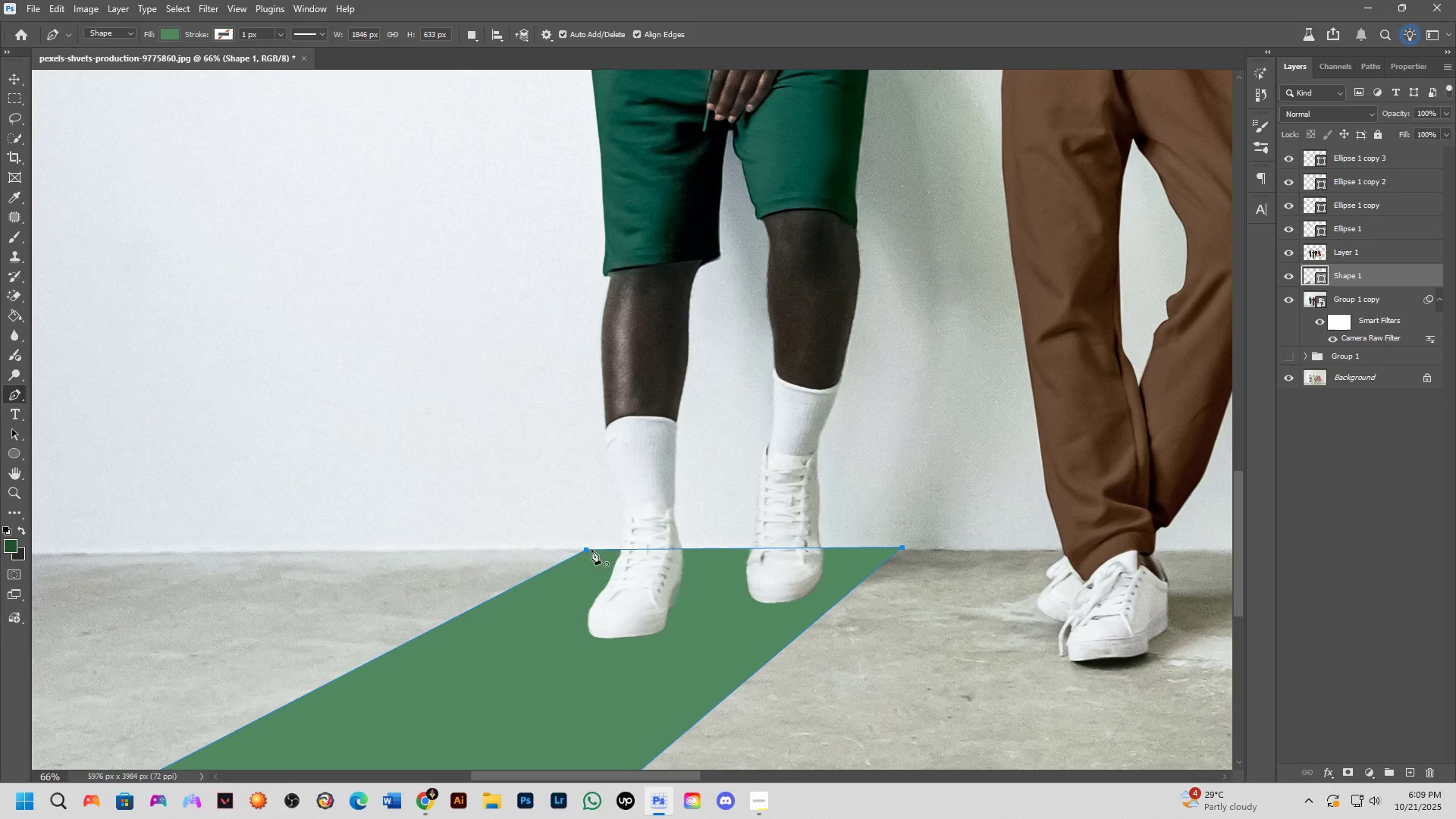 
scroll: coordinate [716, 548], scroll_direction: down, amount: 10.0
 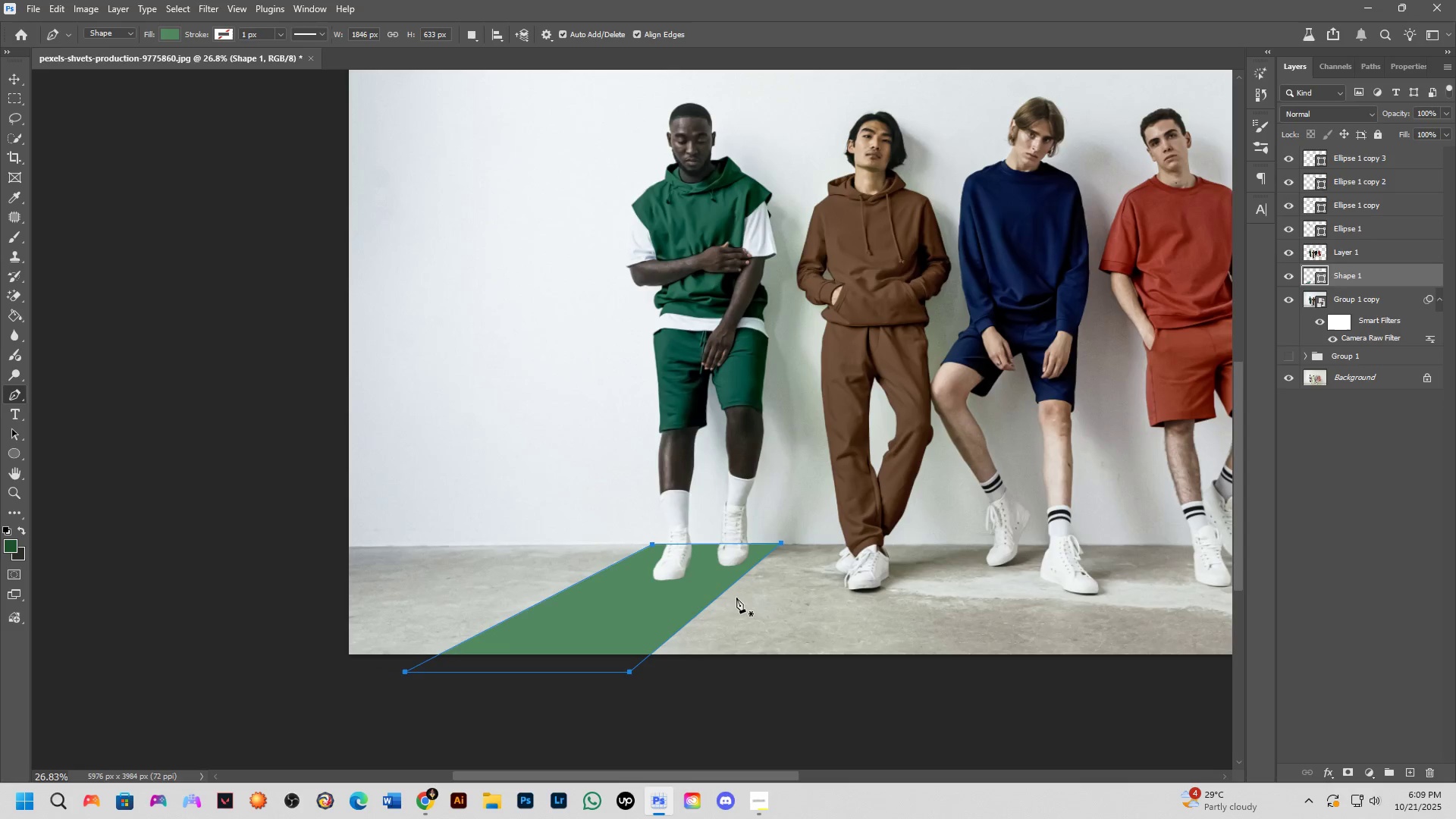 
hold_key(key=Space, duration=0.48)
 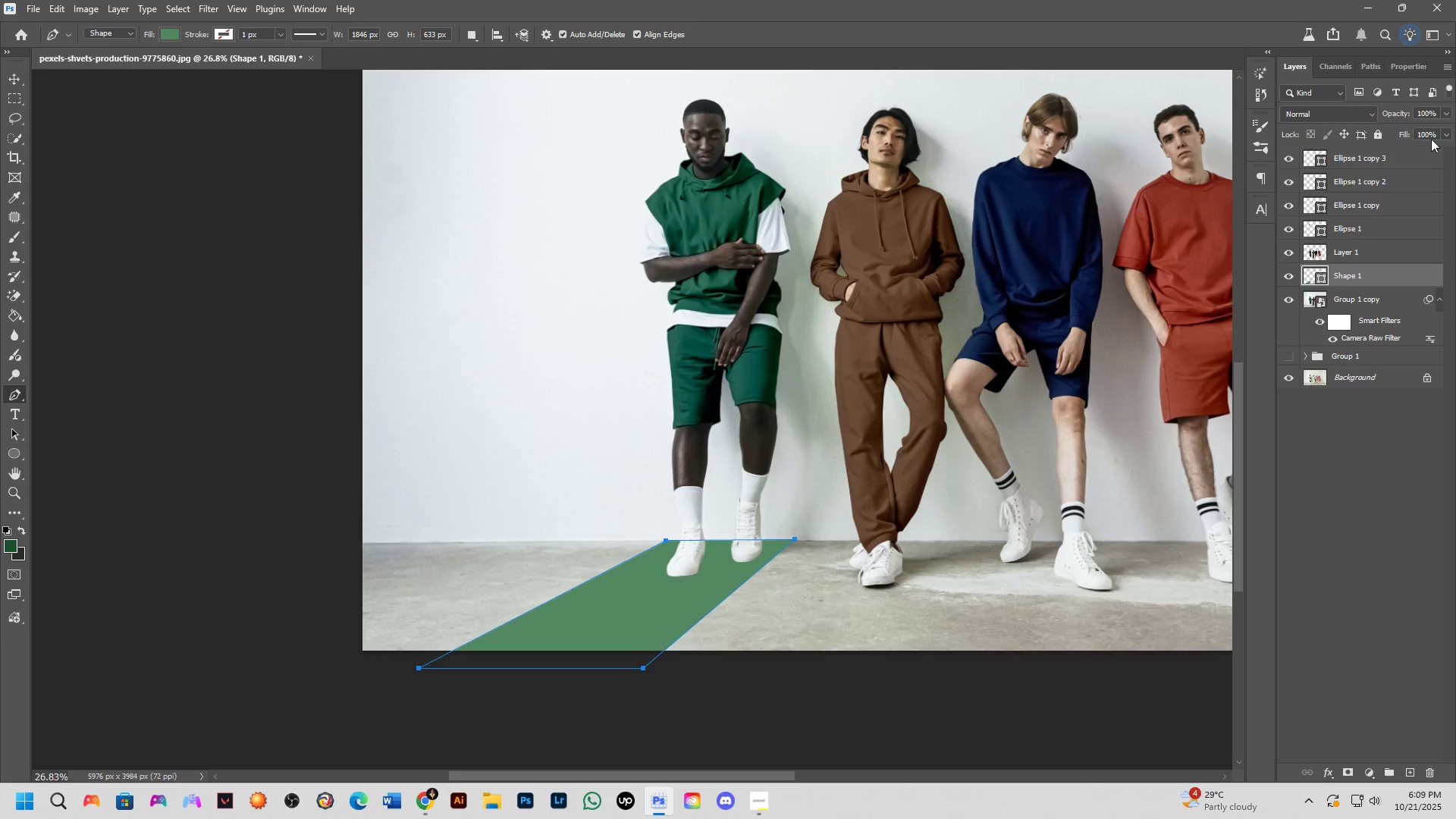 
left_click([1347, 116])
 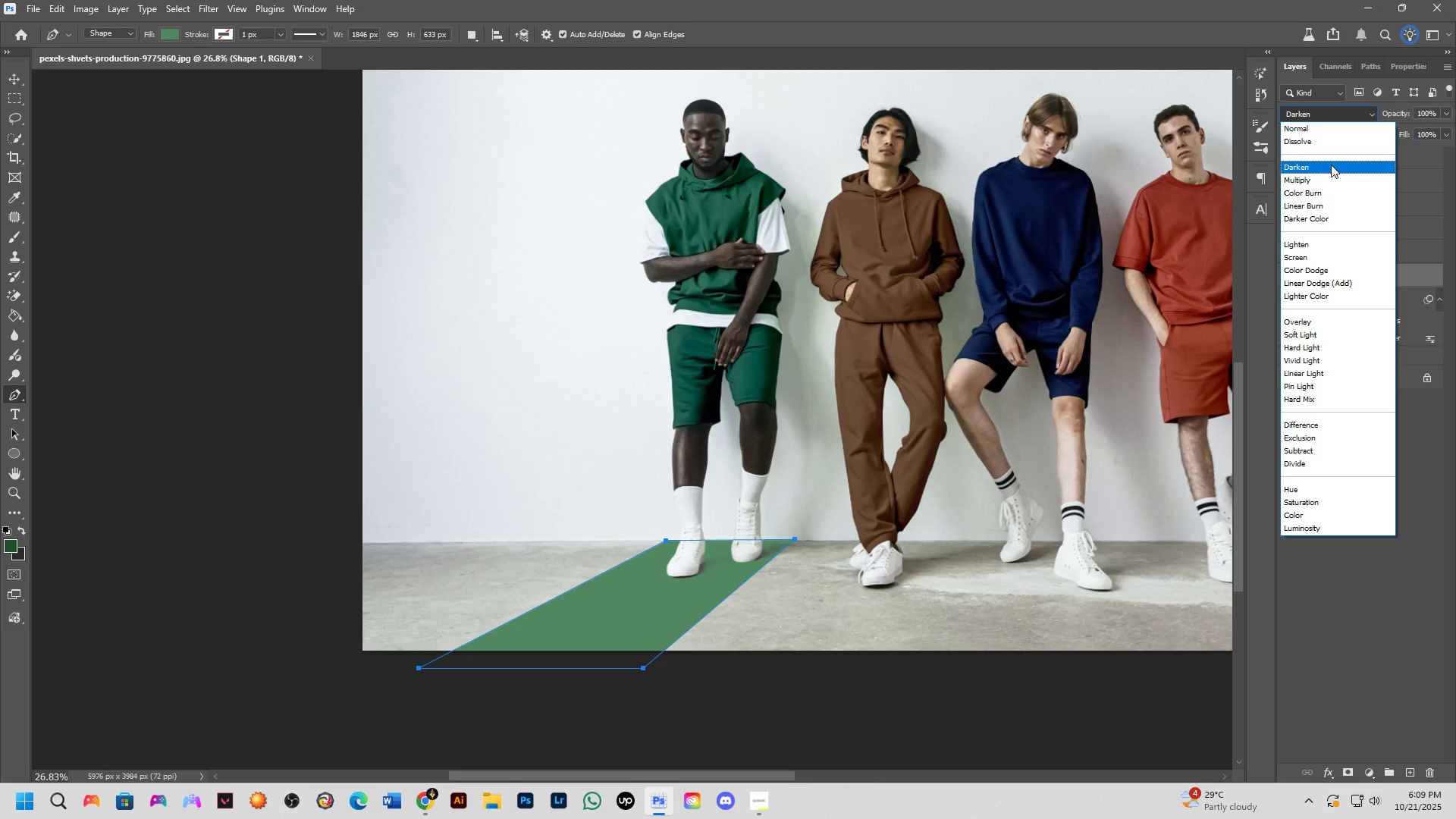 
left_click([1331, 179])
 